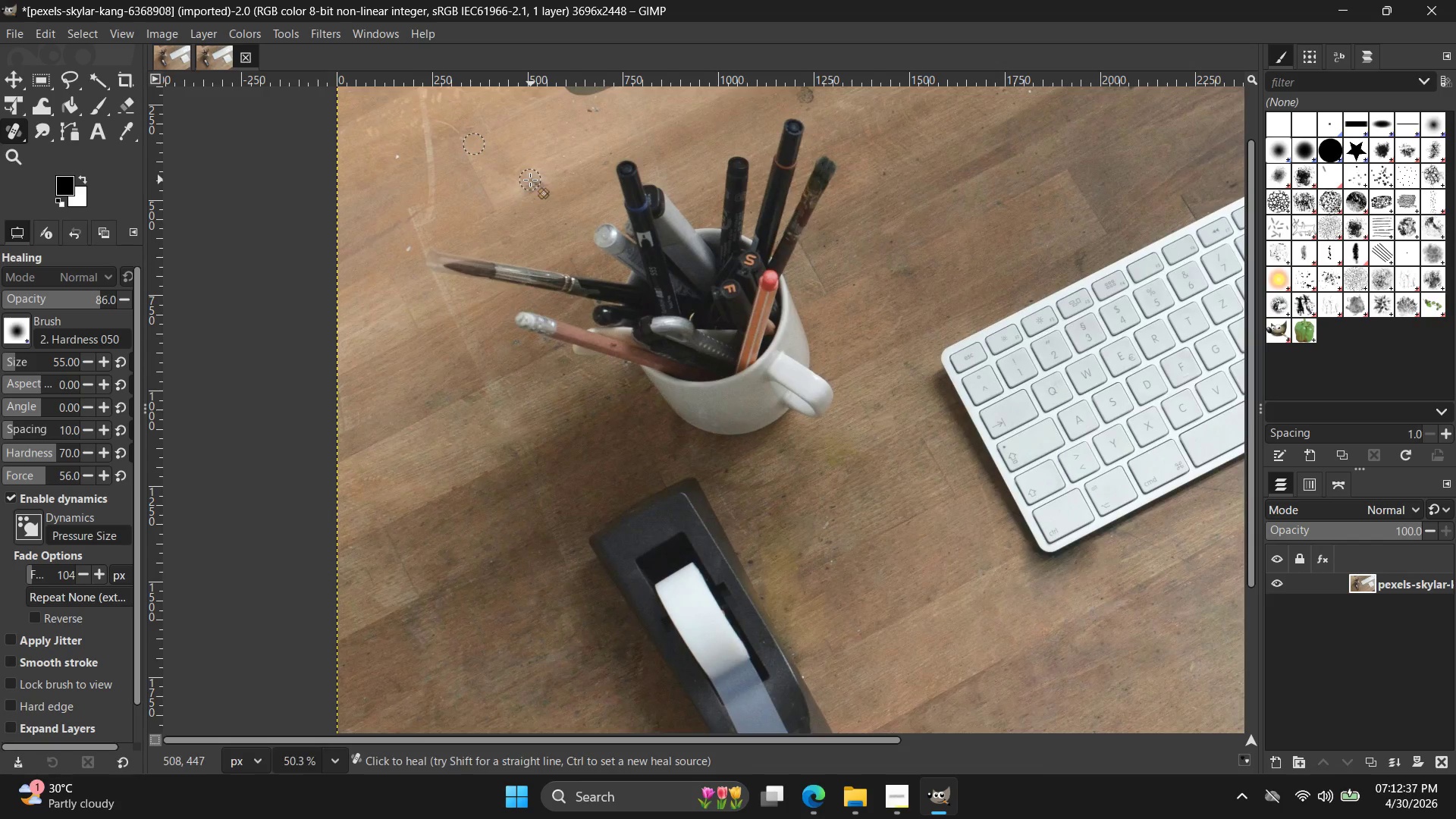 
scroll: coordinate [471, 173], scroll_direction: down, amount: 4.0
 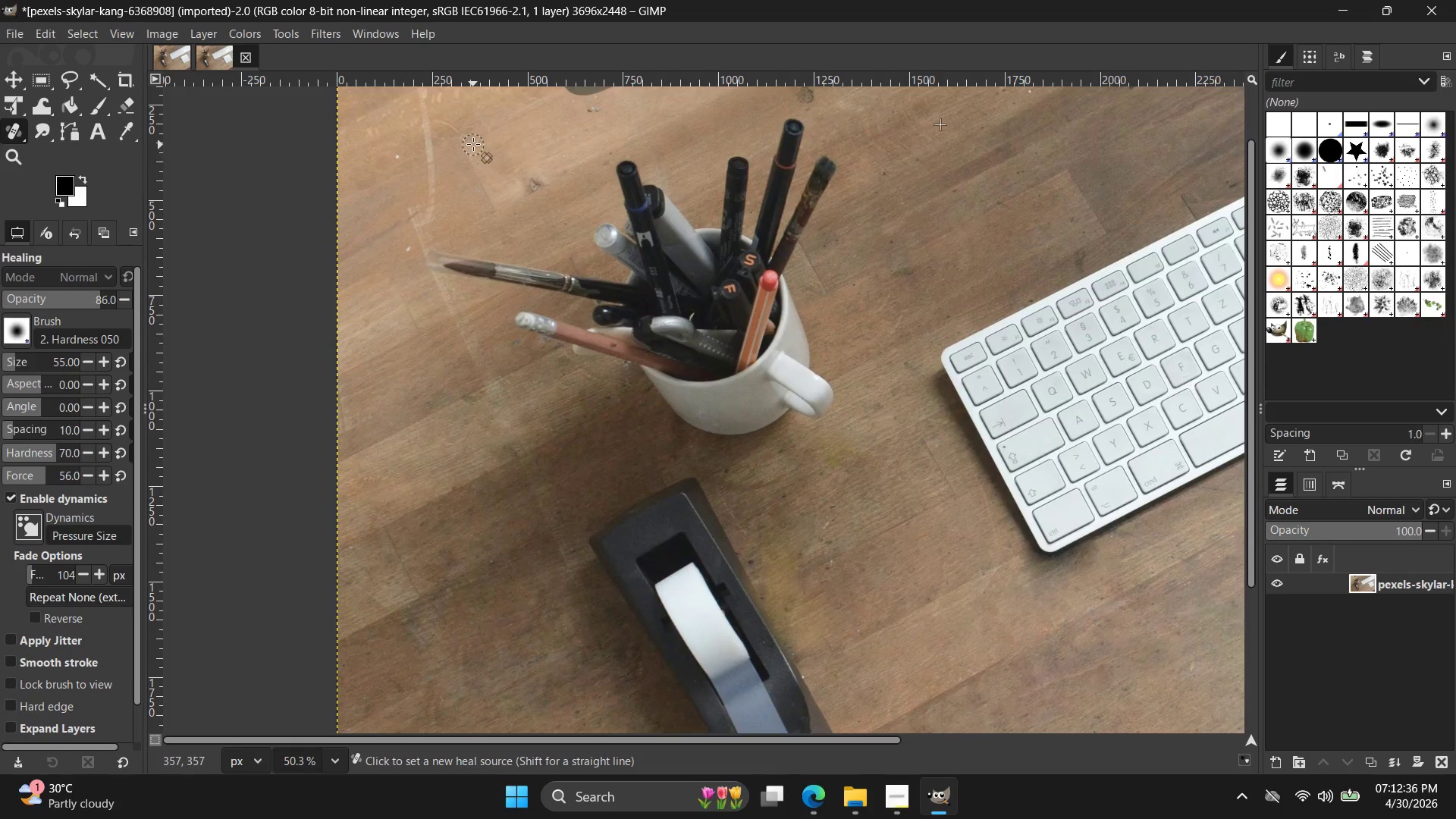 
left_click_drag(start_coordinate=[530, 180], to_coordinate=[547, 183])
 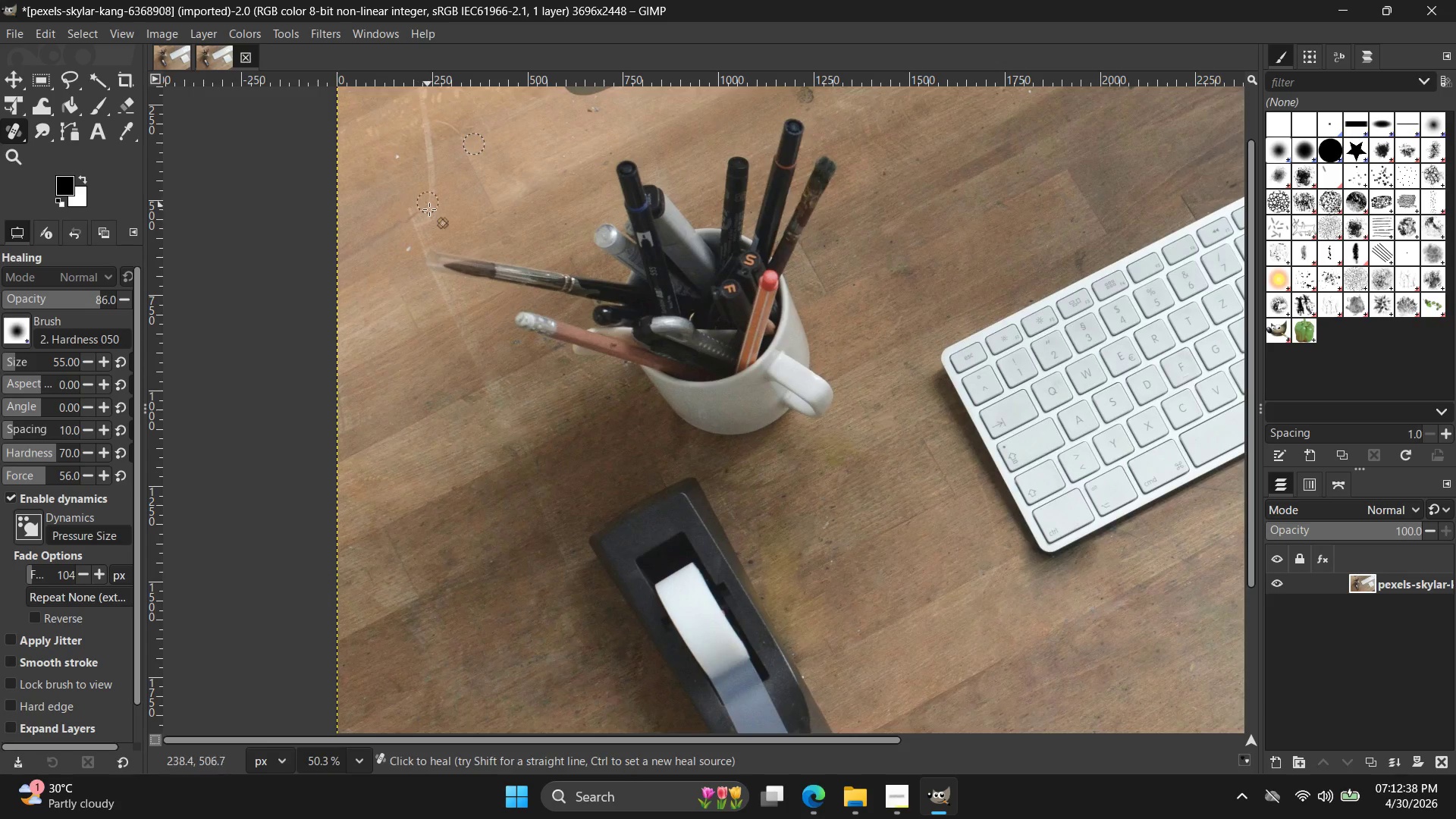 
hold_key(key=ControlLeft, duration=0.48)
left_click([383, 249])
 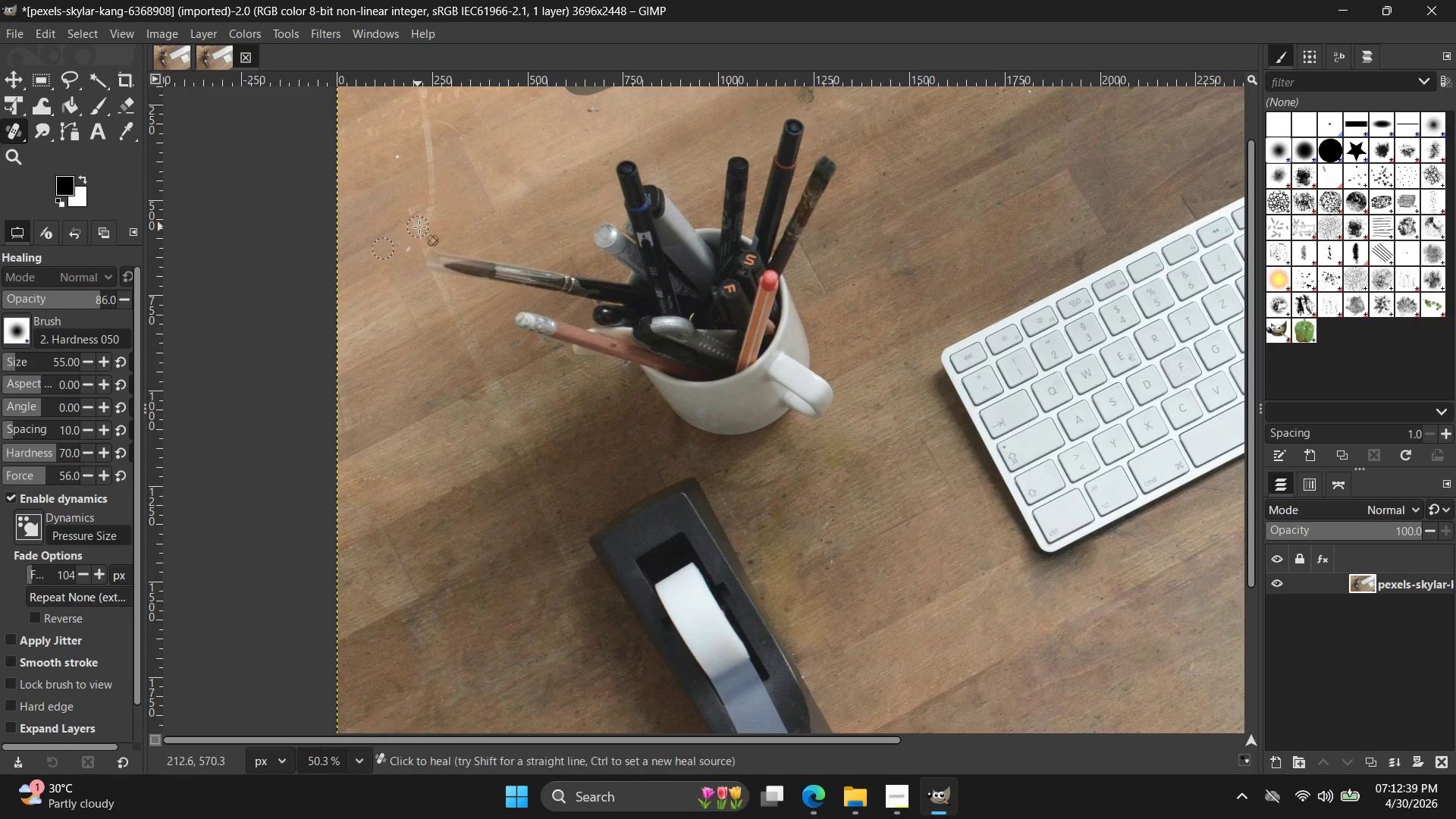 
left_click_drag(start_coordinate=[419, 225], to_coordinate=[437, 177])
 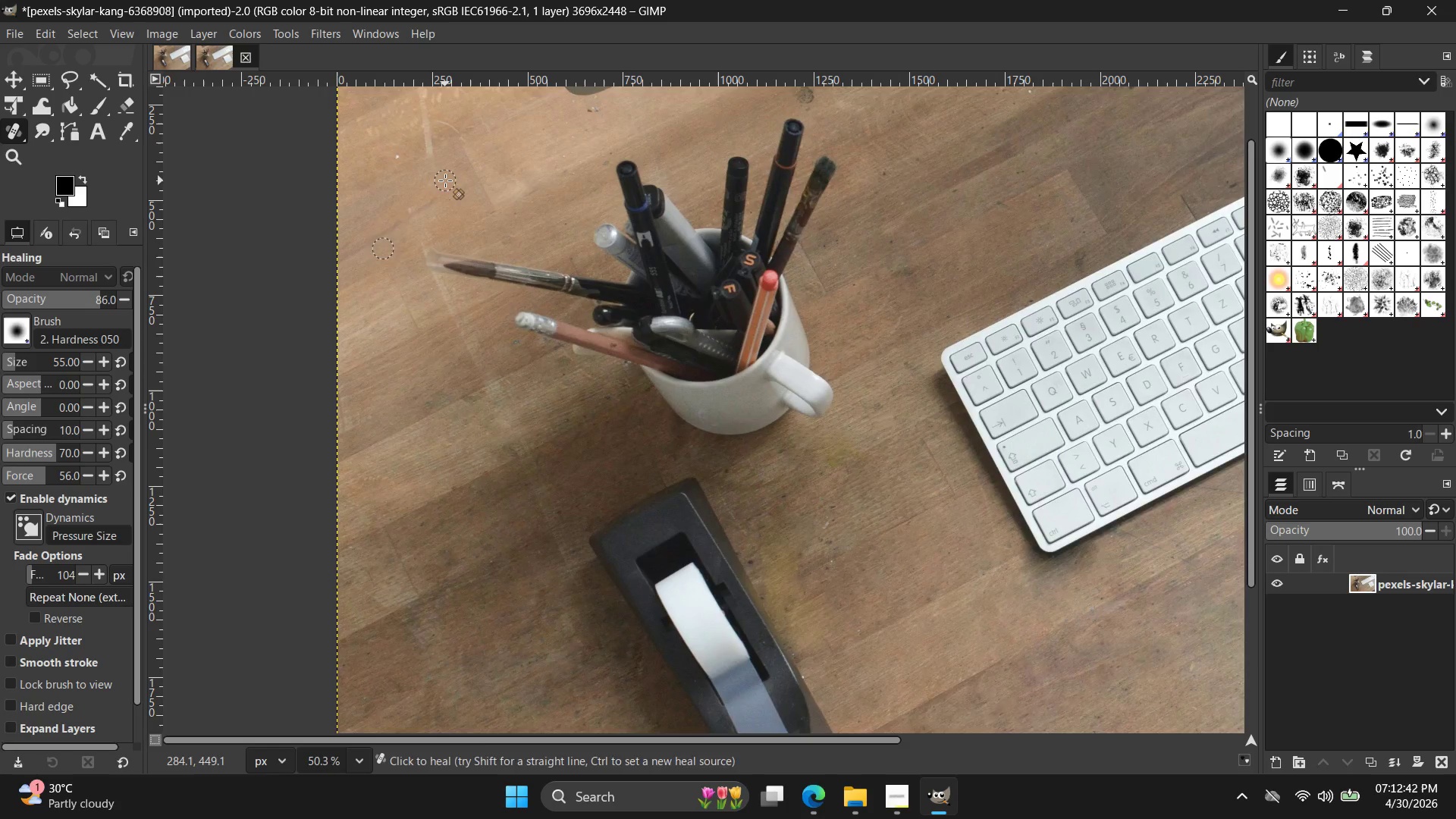 
hold_key(key=ControlLeft, duration=3.06)
scroll: coordinate [444, 185], scroll_direction: down, amount: 5.0
 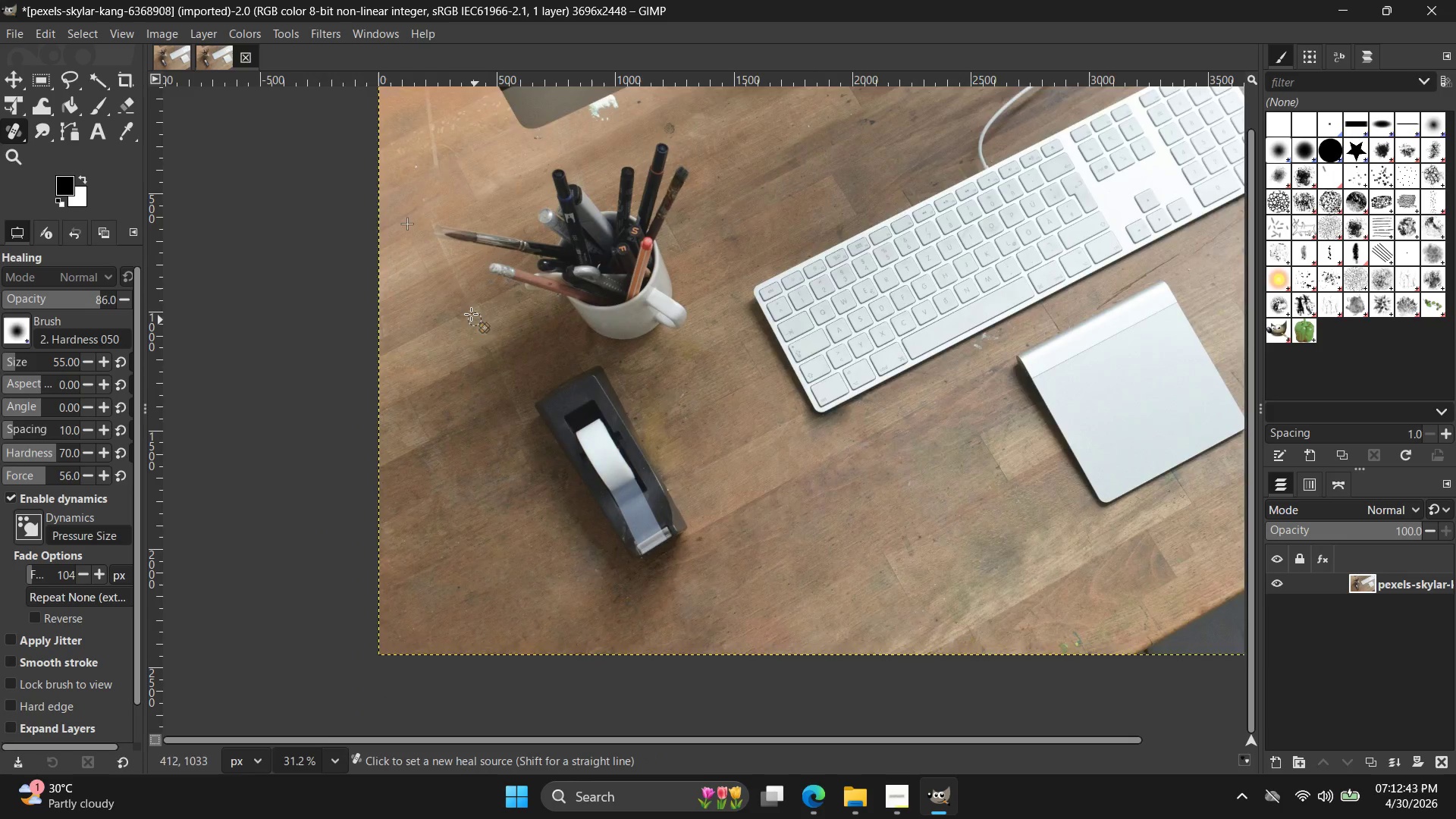 
scroll: coordinate [406, 141], scroll_direction: up, amount: 7.0
 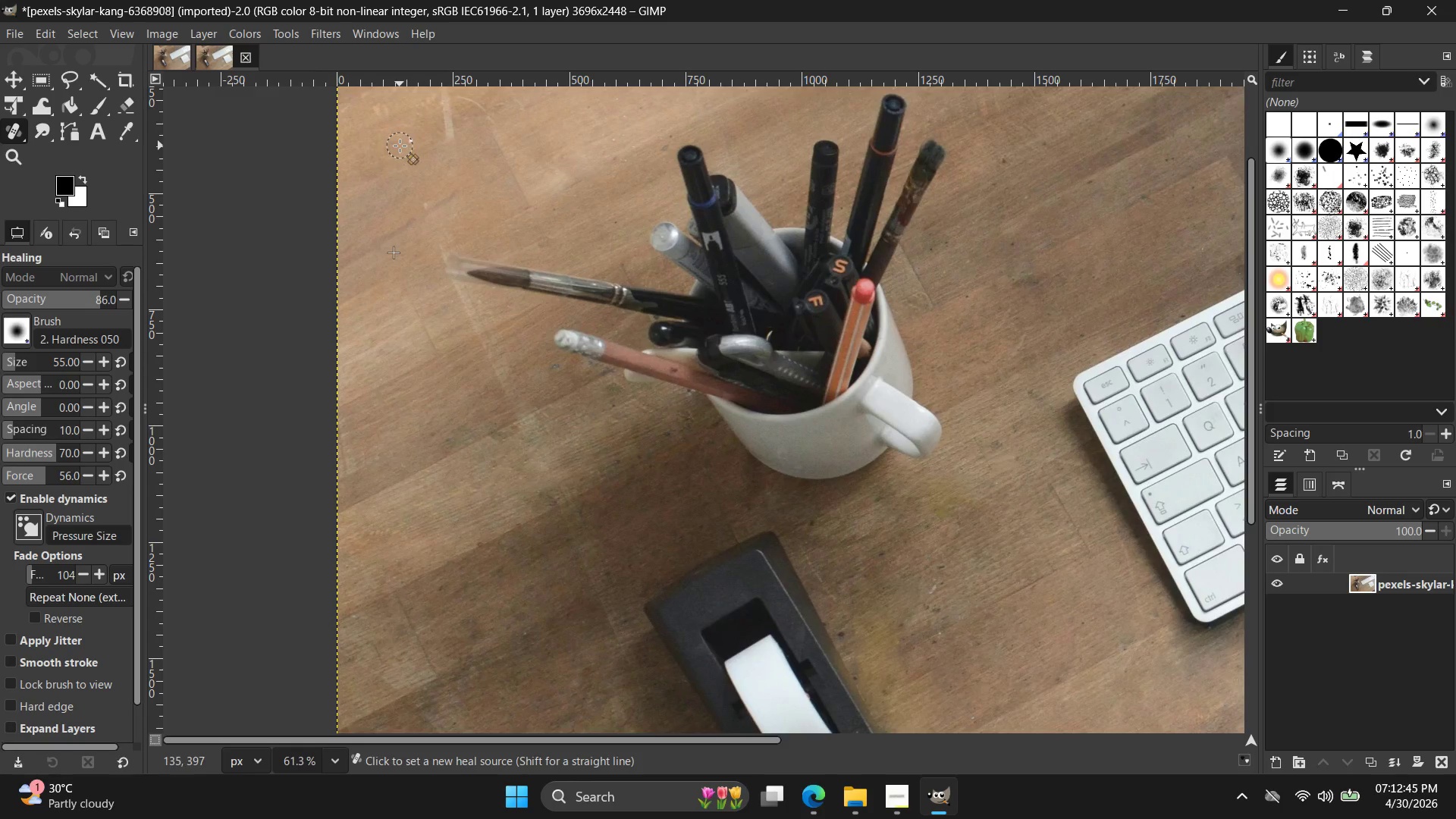 
left_click([388, 153])
 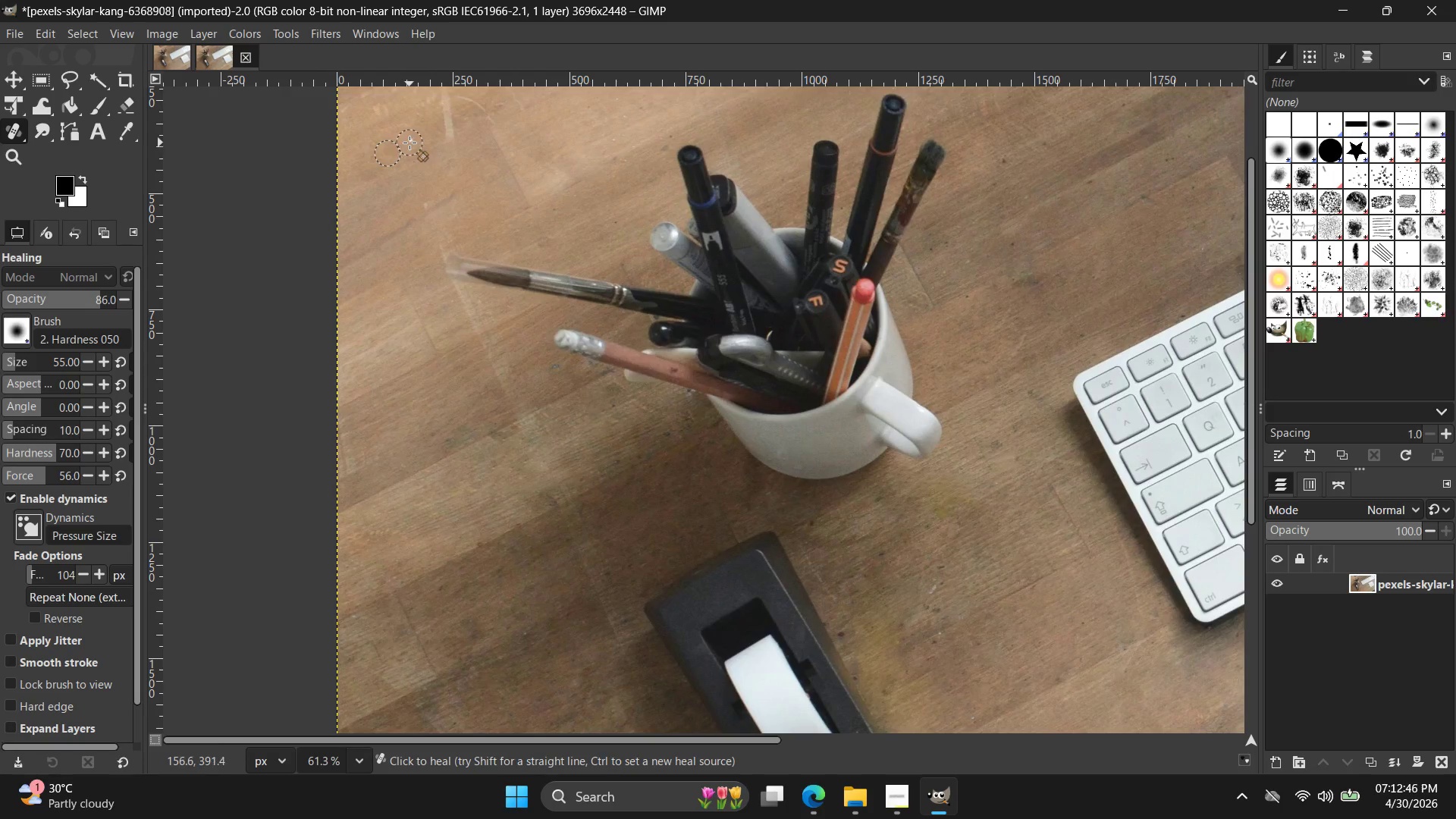 
left_click_drag(start_coordinate=[410, 142], to_coordinate=[414, 135])
 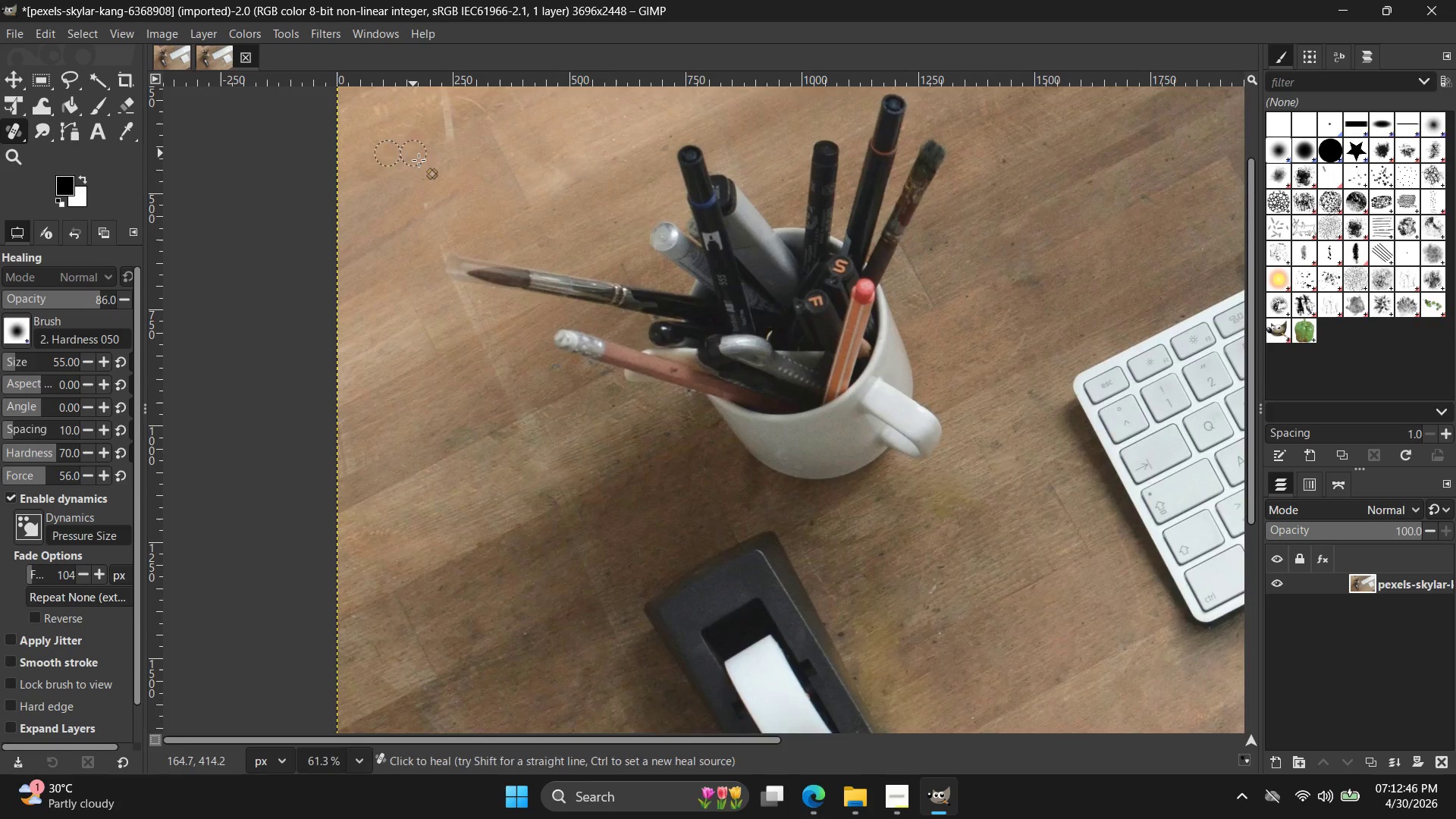 
hold_key(key=ControlLeft, duration=3.61)
scroll: coordinate [431, 169], scroll_direction: down, amount: 13.0
 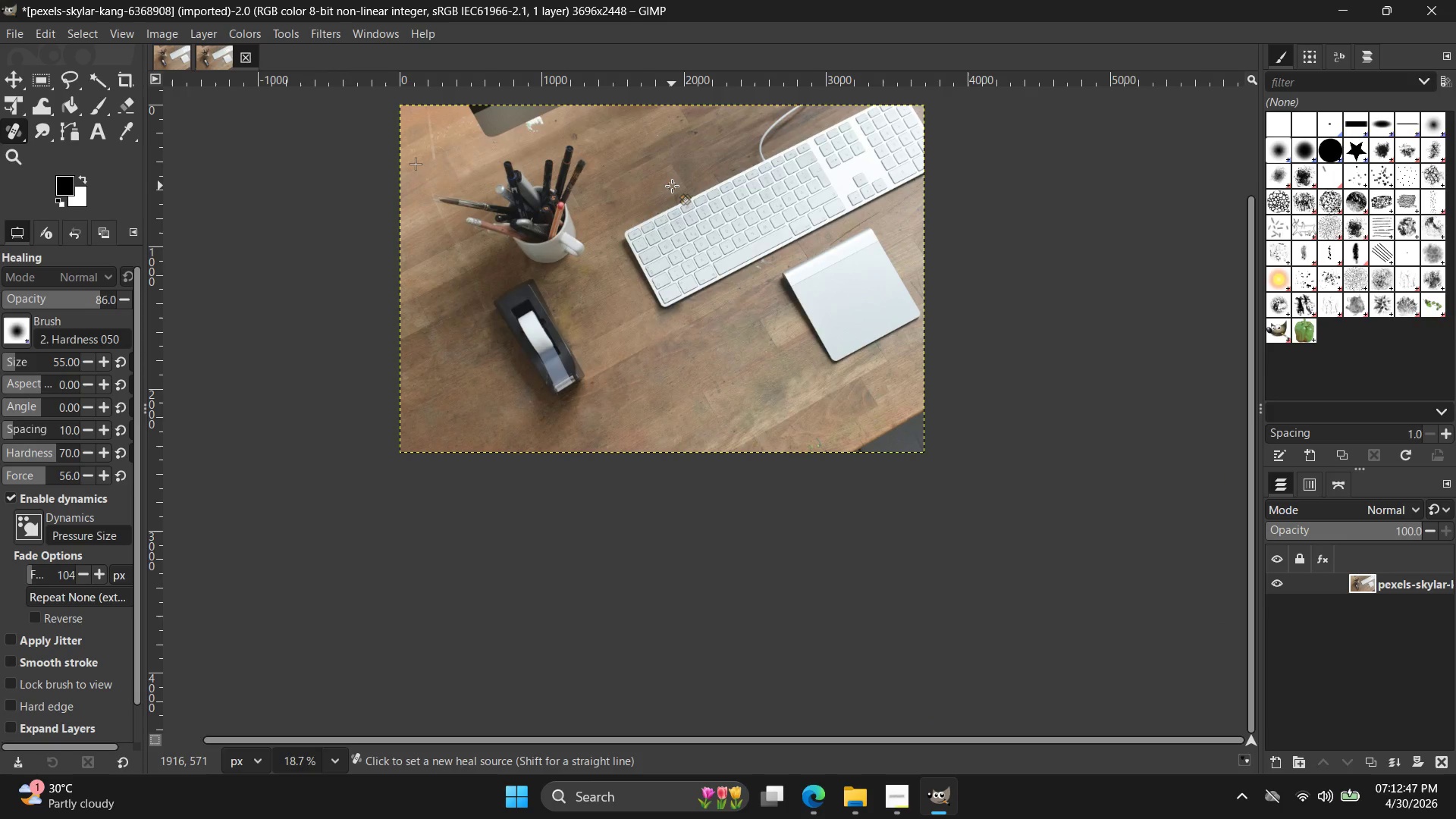 
scroll: coordinate [804, 249], scroll_direction: up, amount: 15.0
 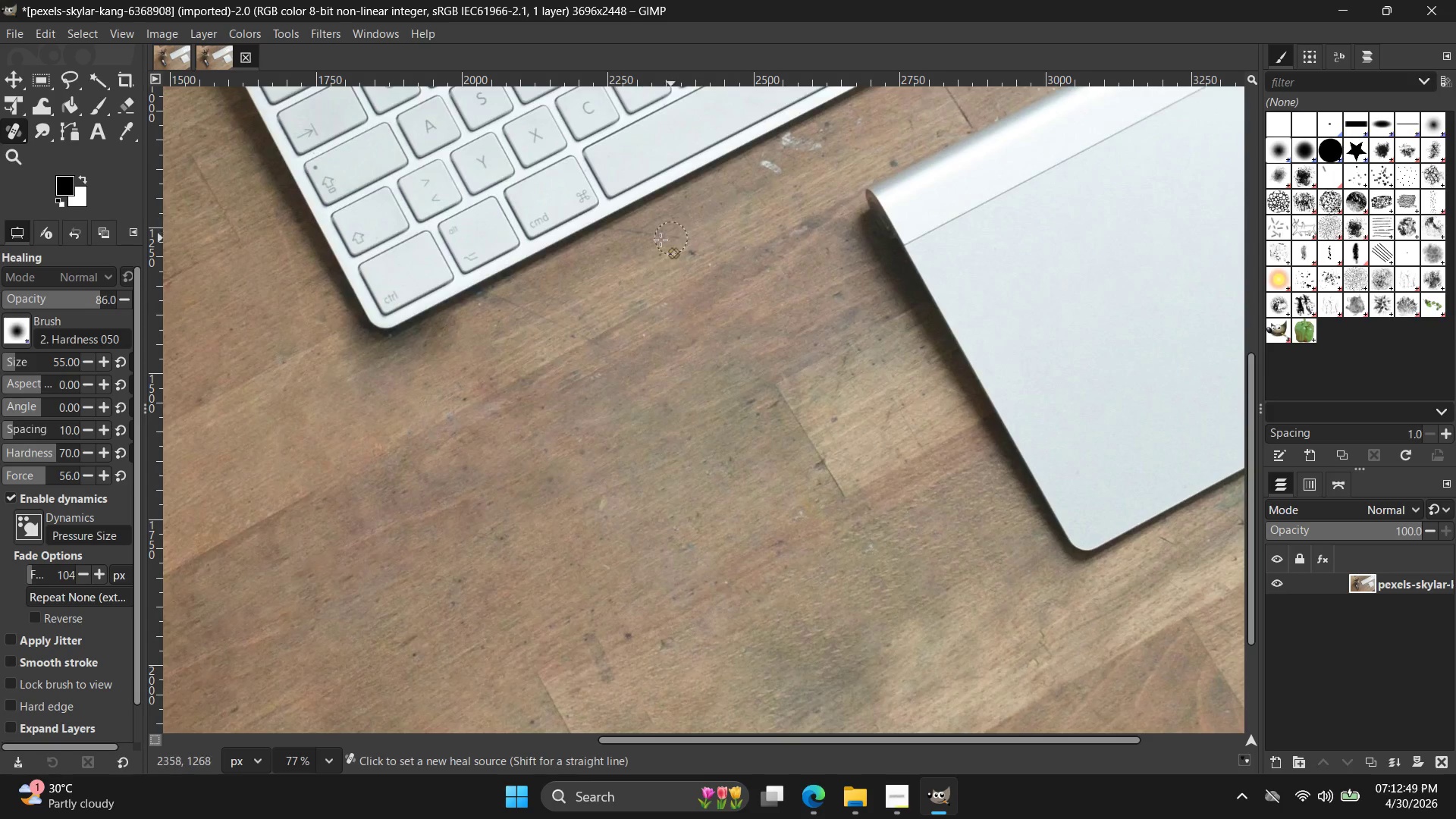 
left_click([641, 260])
 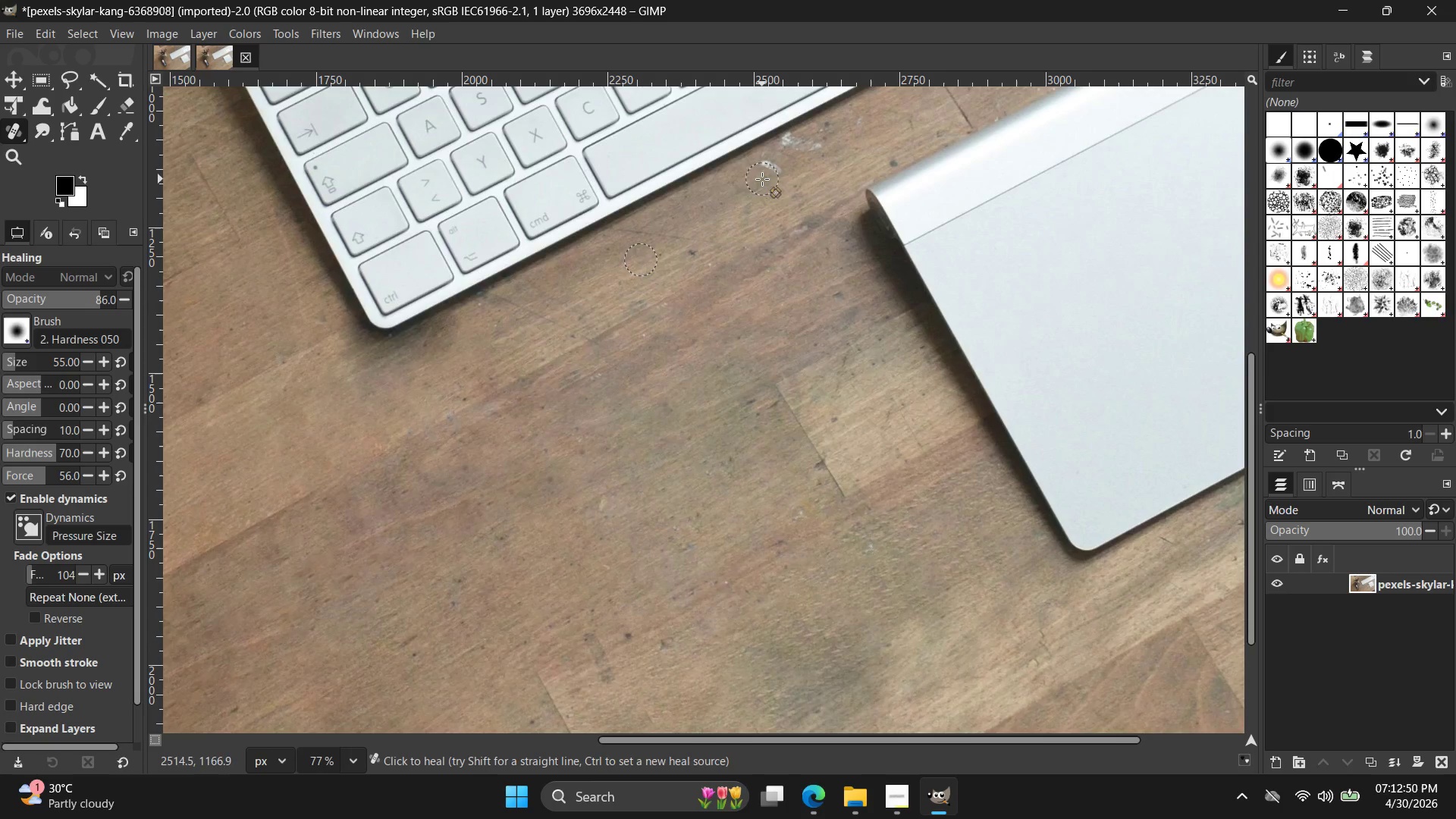 
left_click_drag(start_coordinate=[764, 177], to_coordinate=[784, 153])
 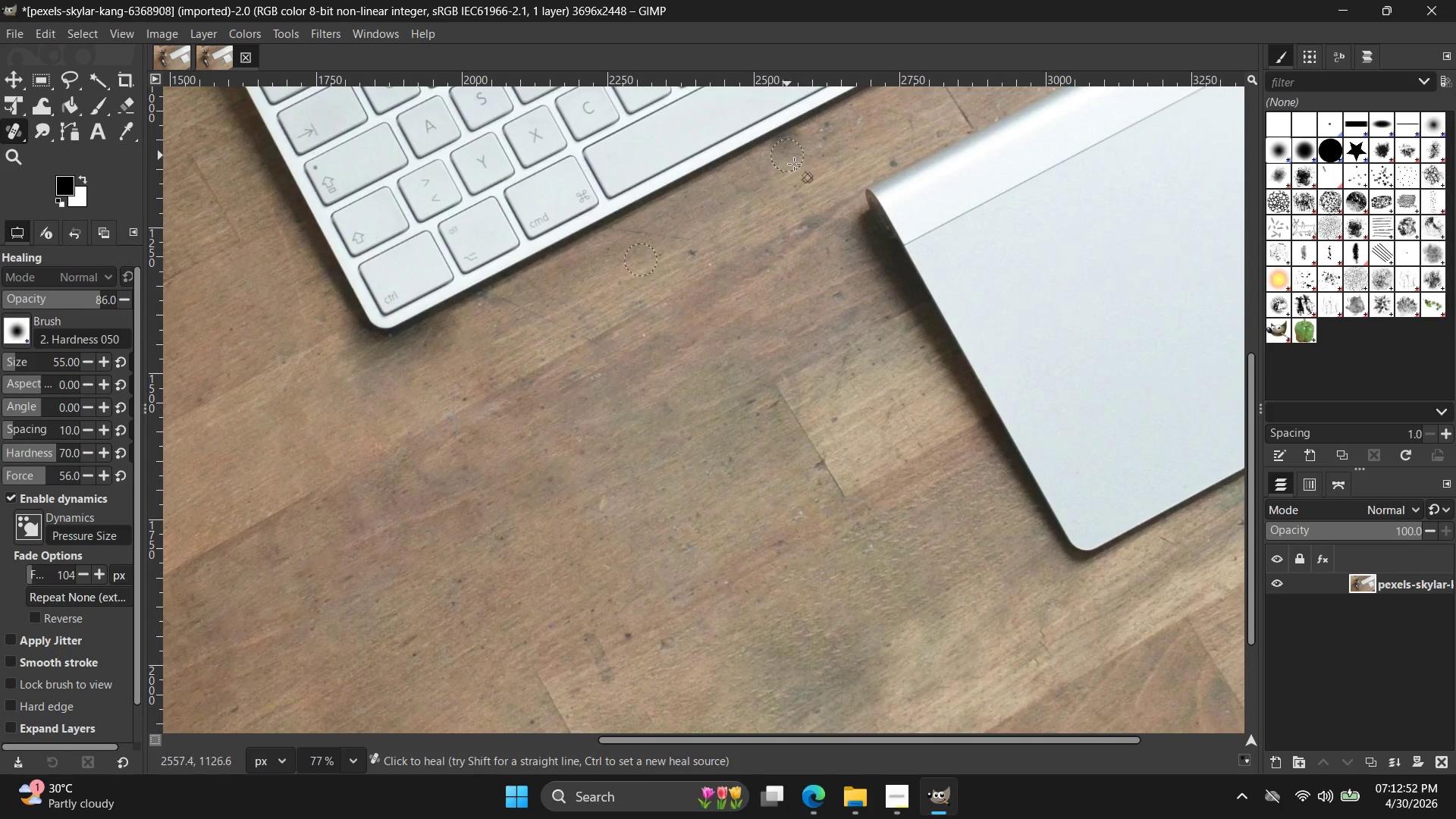 
key(Control+Z)
 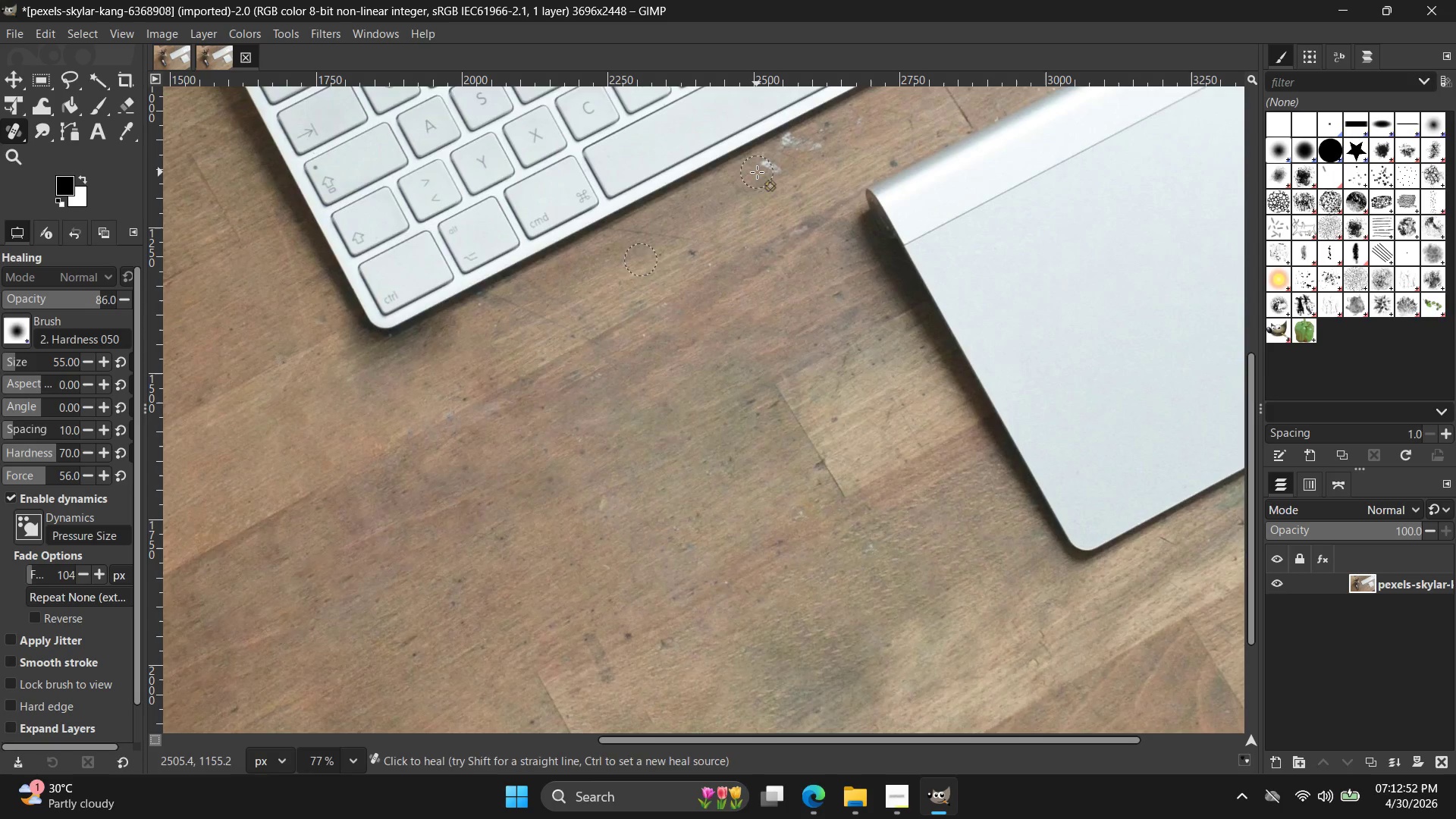 
hold_key(key=ControlLeft, duration=0.45)
left_click([717, 196])
 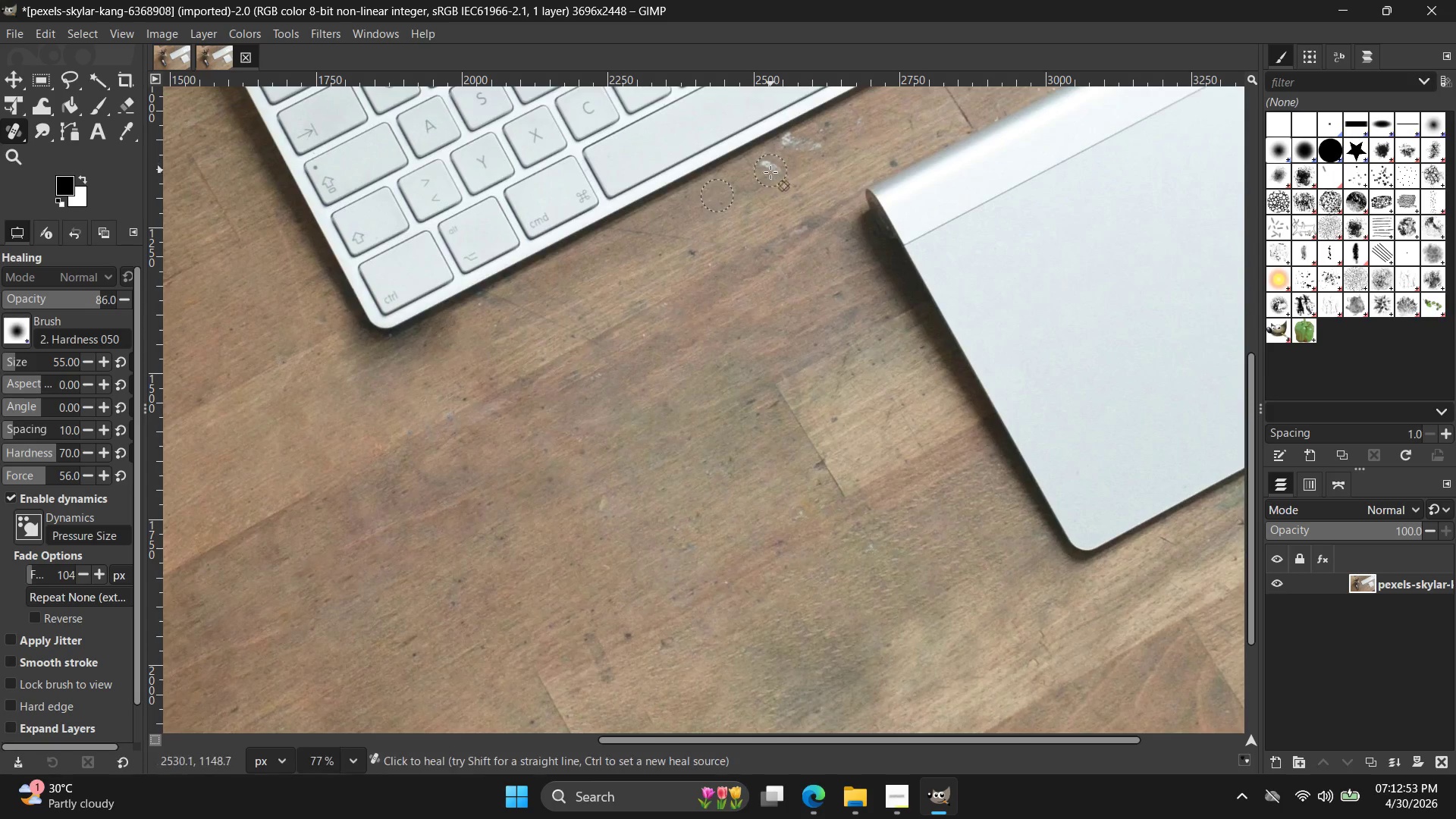 
left_click_drag(start_coordinate=[770, 172], to_coordinate=[795, 152])
 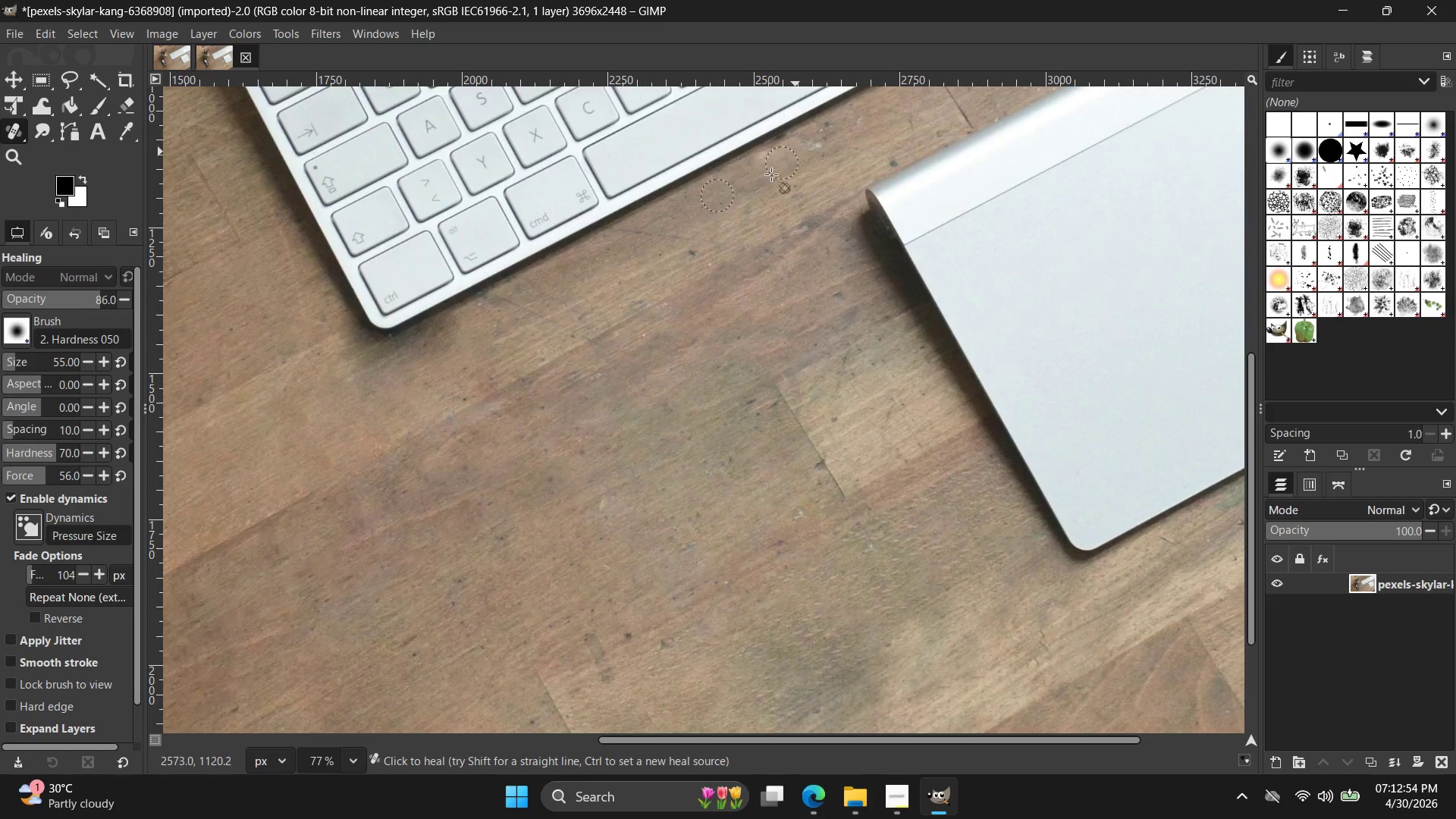 
key(Control+Z)
 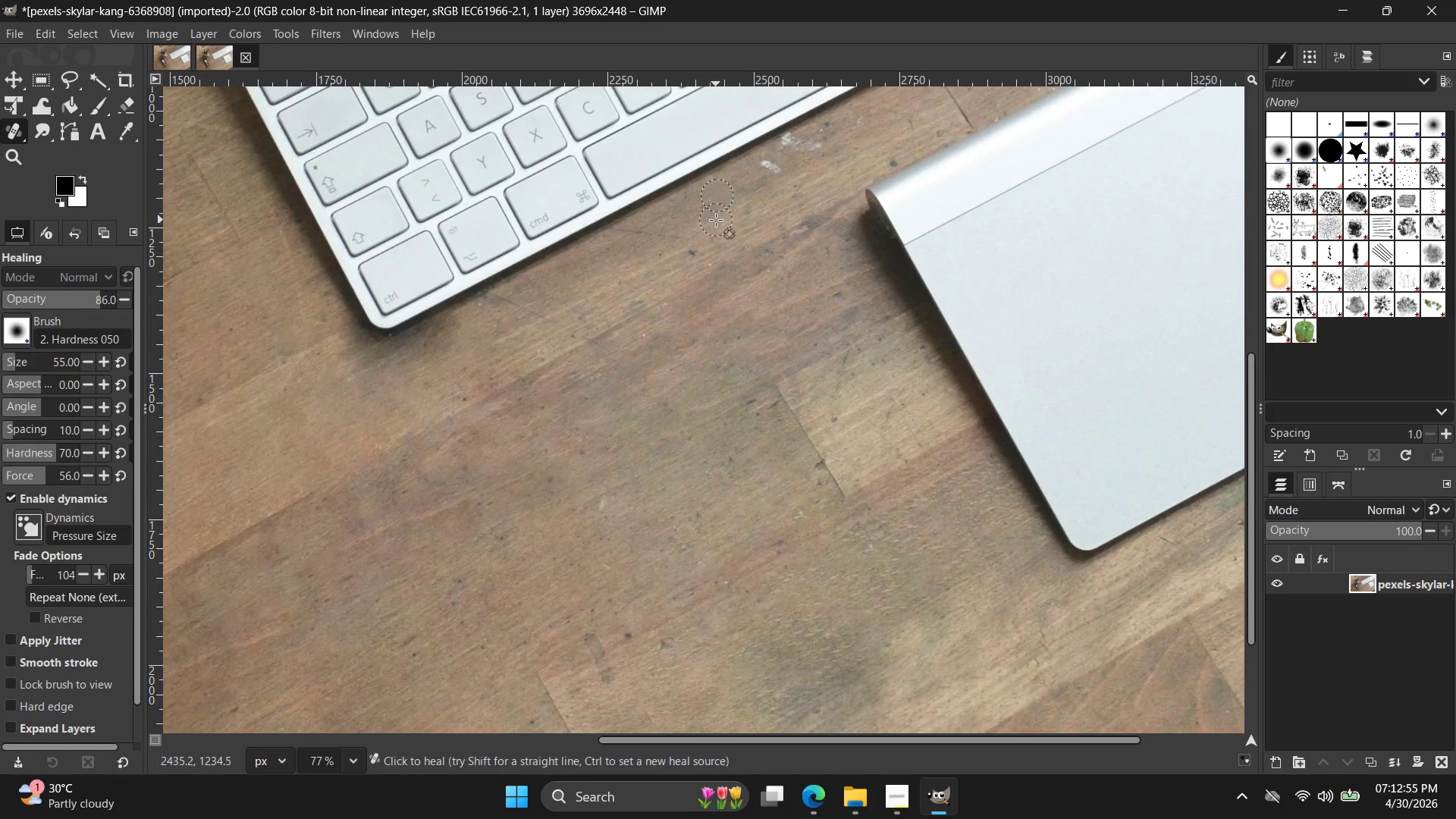 
hold_key(key=ControlLeft, duration=0.89)
left_click_drag(start_coordinate=[714, 219], to_coordinate=[703, 226])
 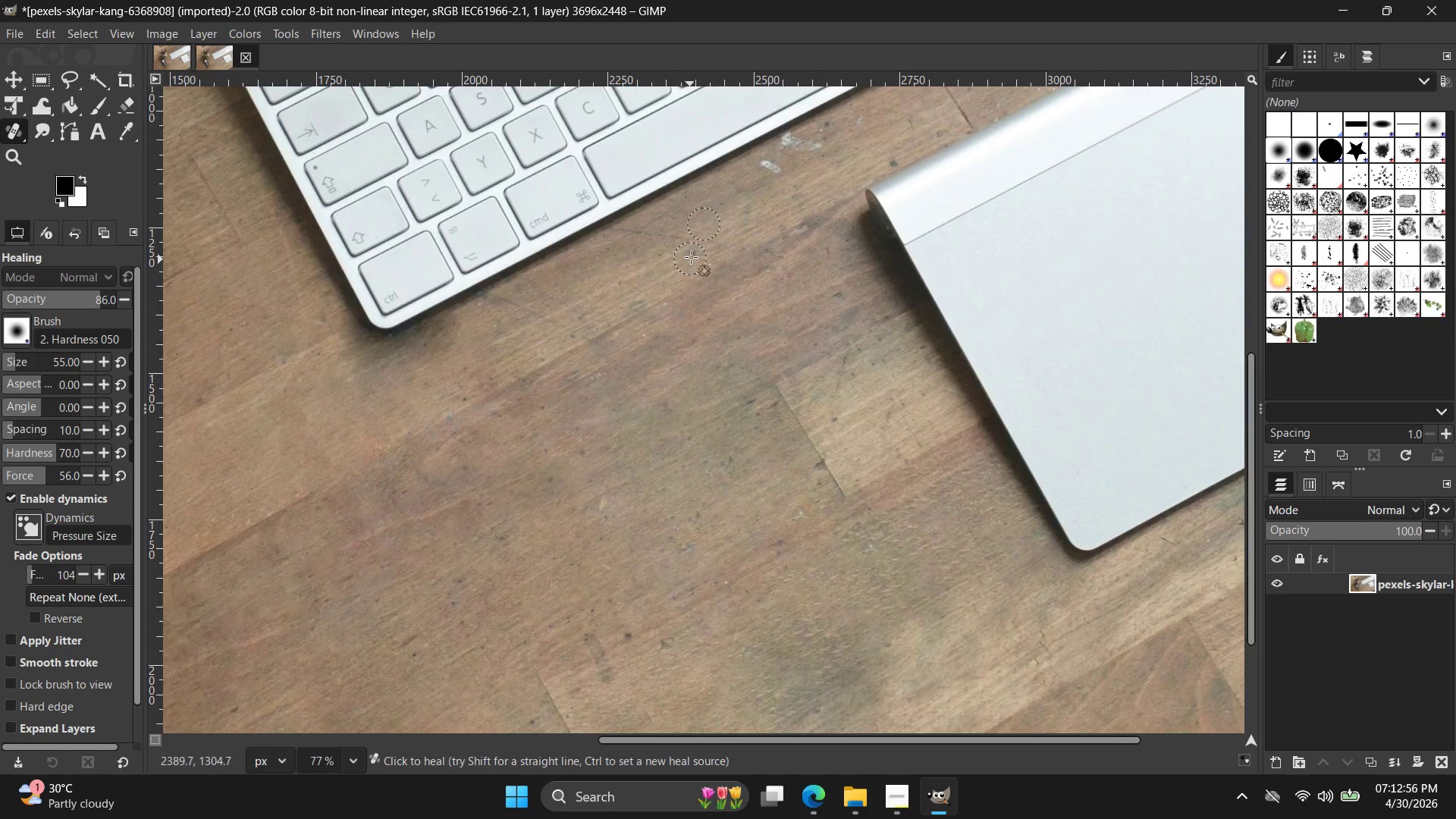 
double_click([692, 257])
 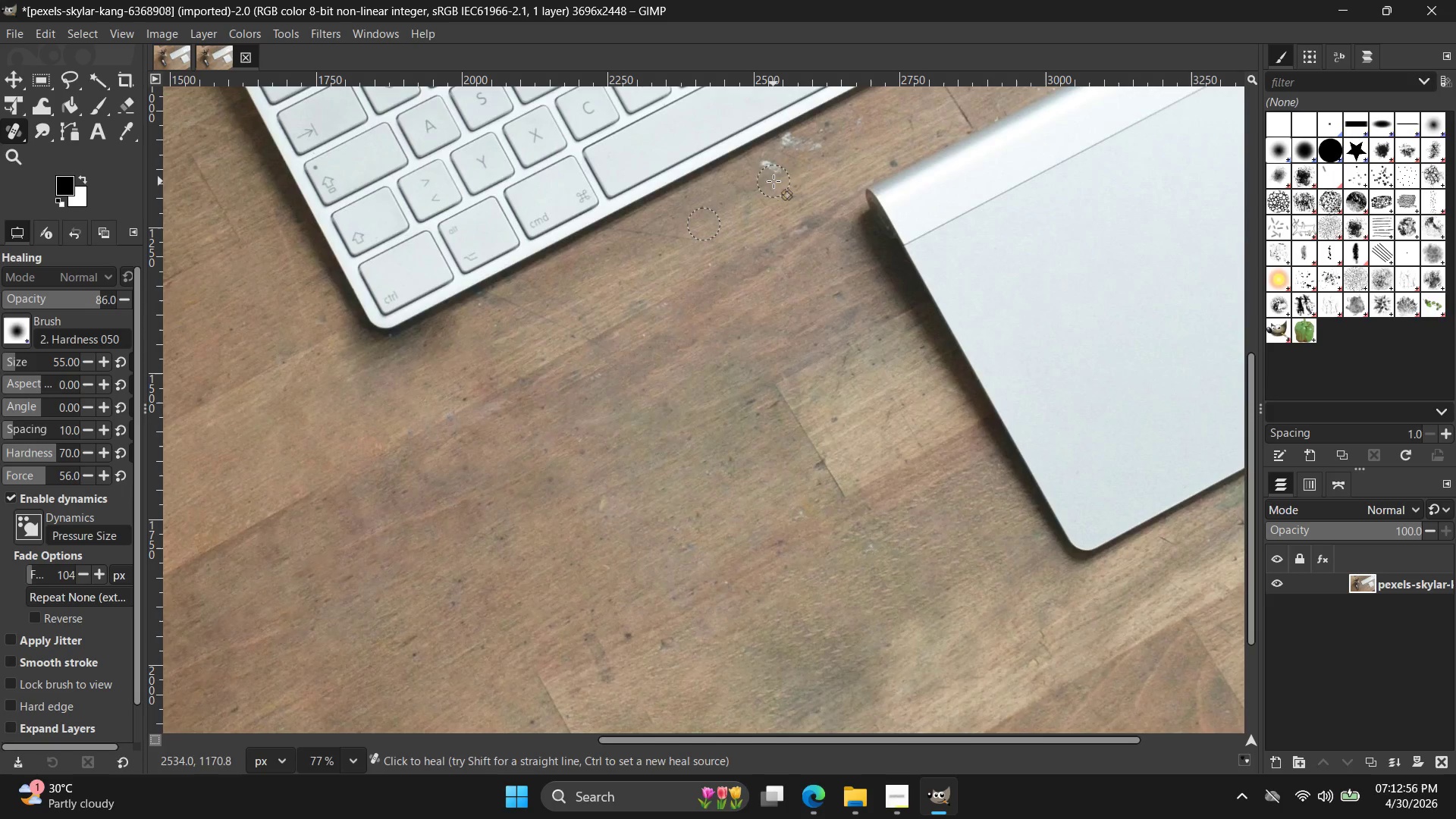 
left_click_drag(start_coordinate=[761, 172], to_coordinate=[833, 129])
 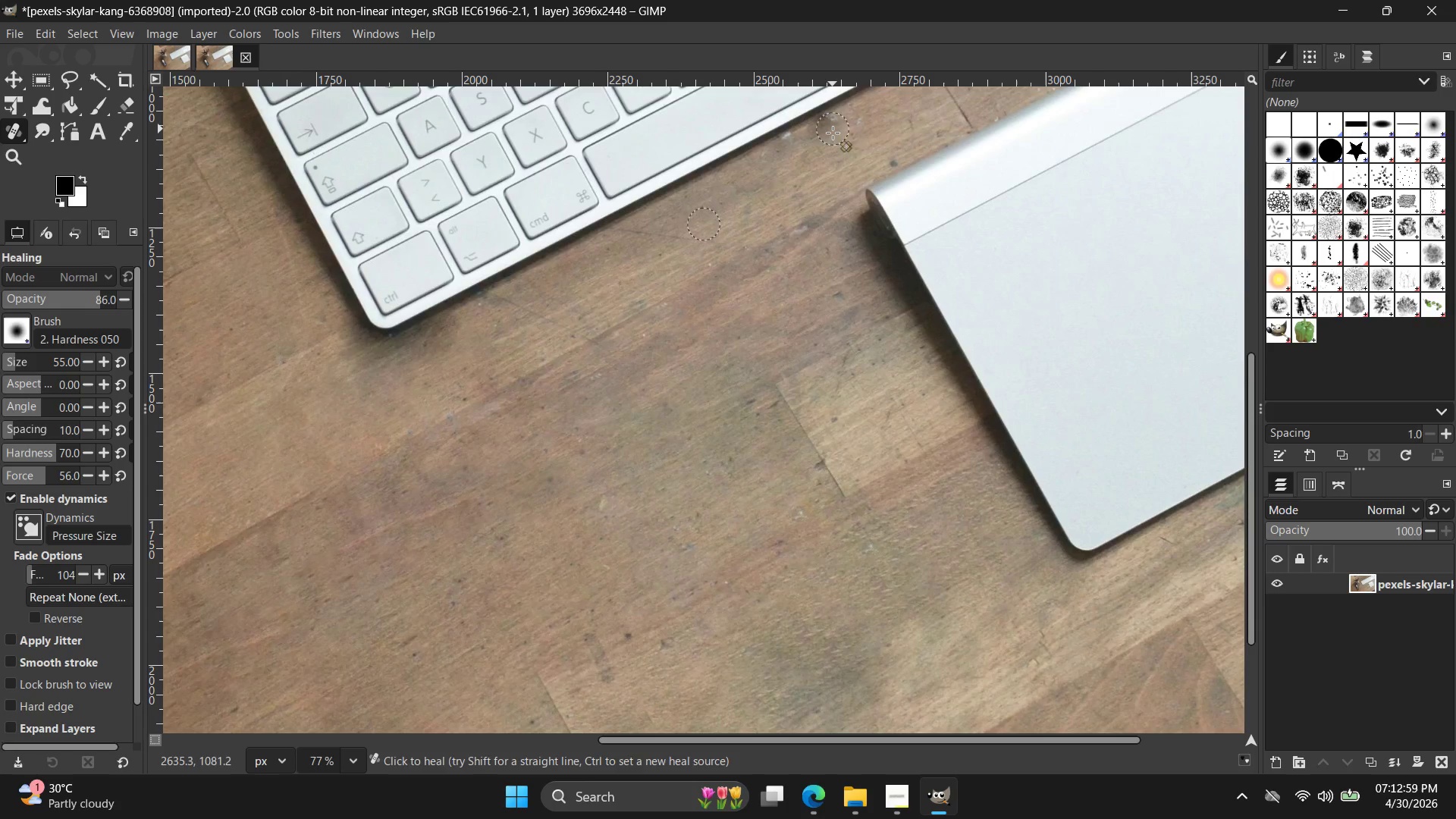 
key(Control+ControlLeft)
 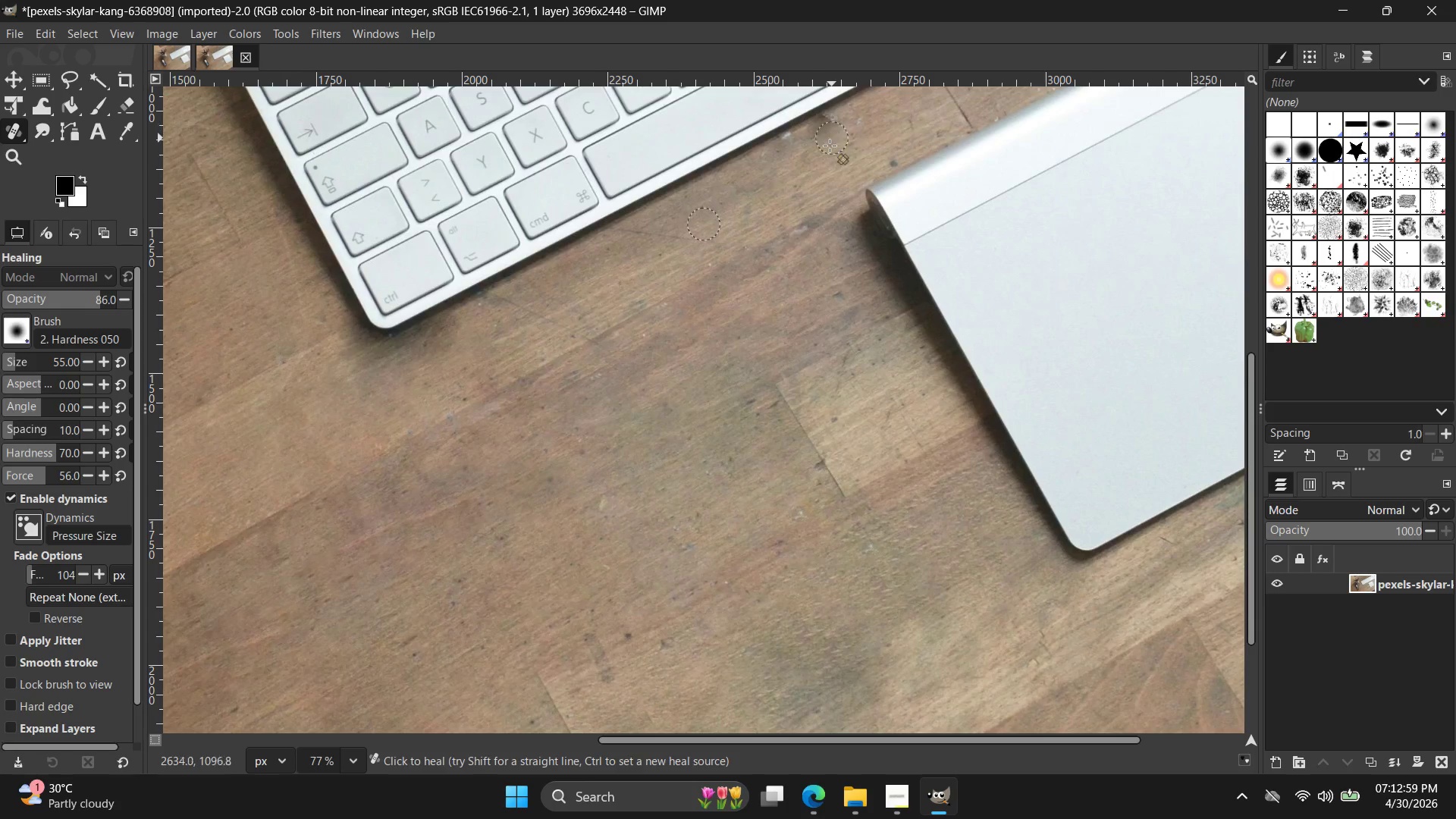 
key(Control+Z)
 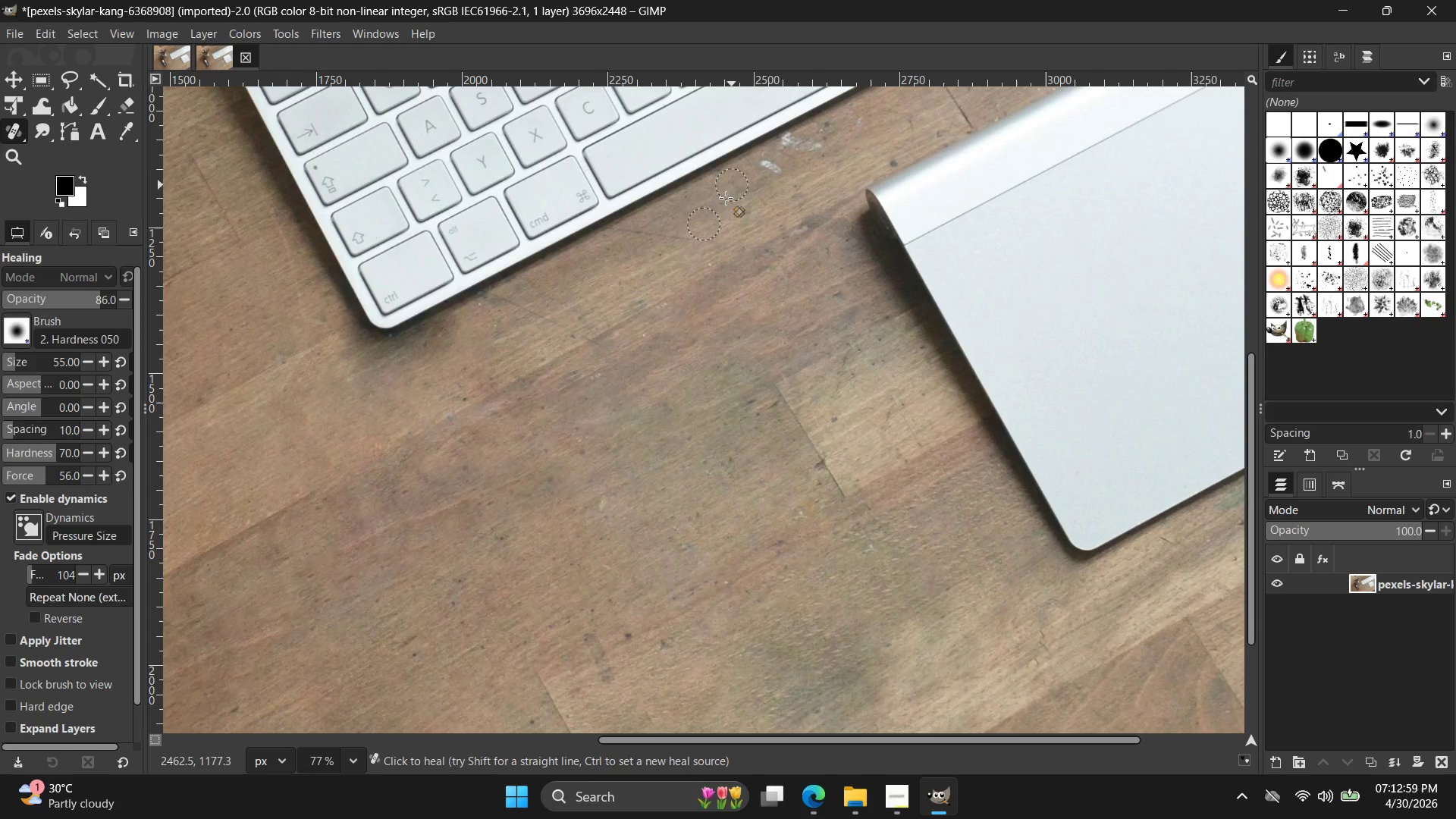 
hold_key(key=ControlLeft, duration=0.34)
left_click([709, 213])
 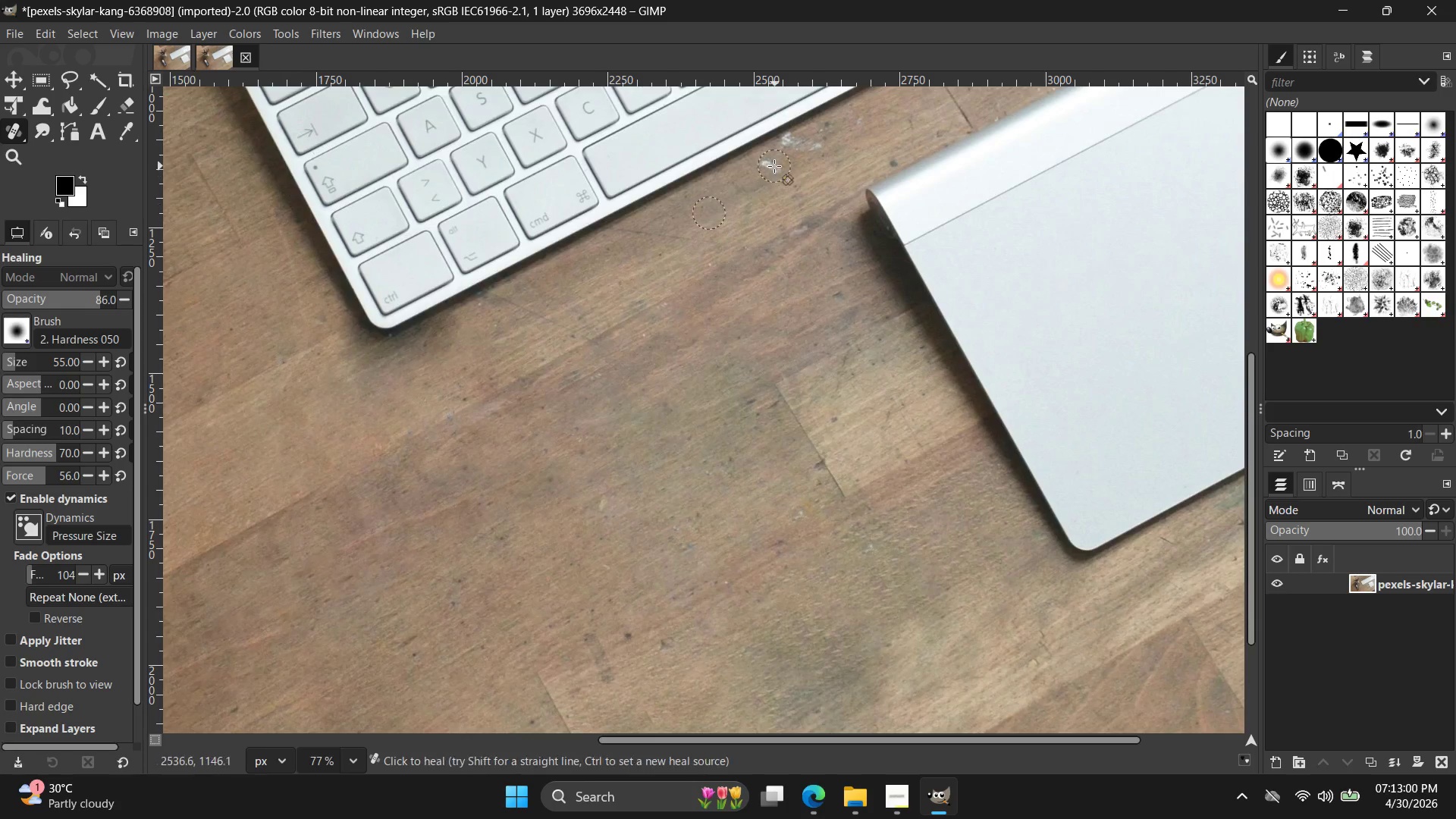 
left_click_drag(start_coordinate=[774, 166], to_coordinate=[792, 147])
 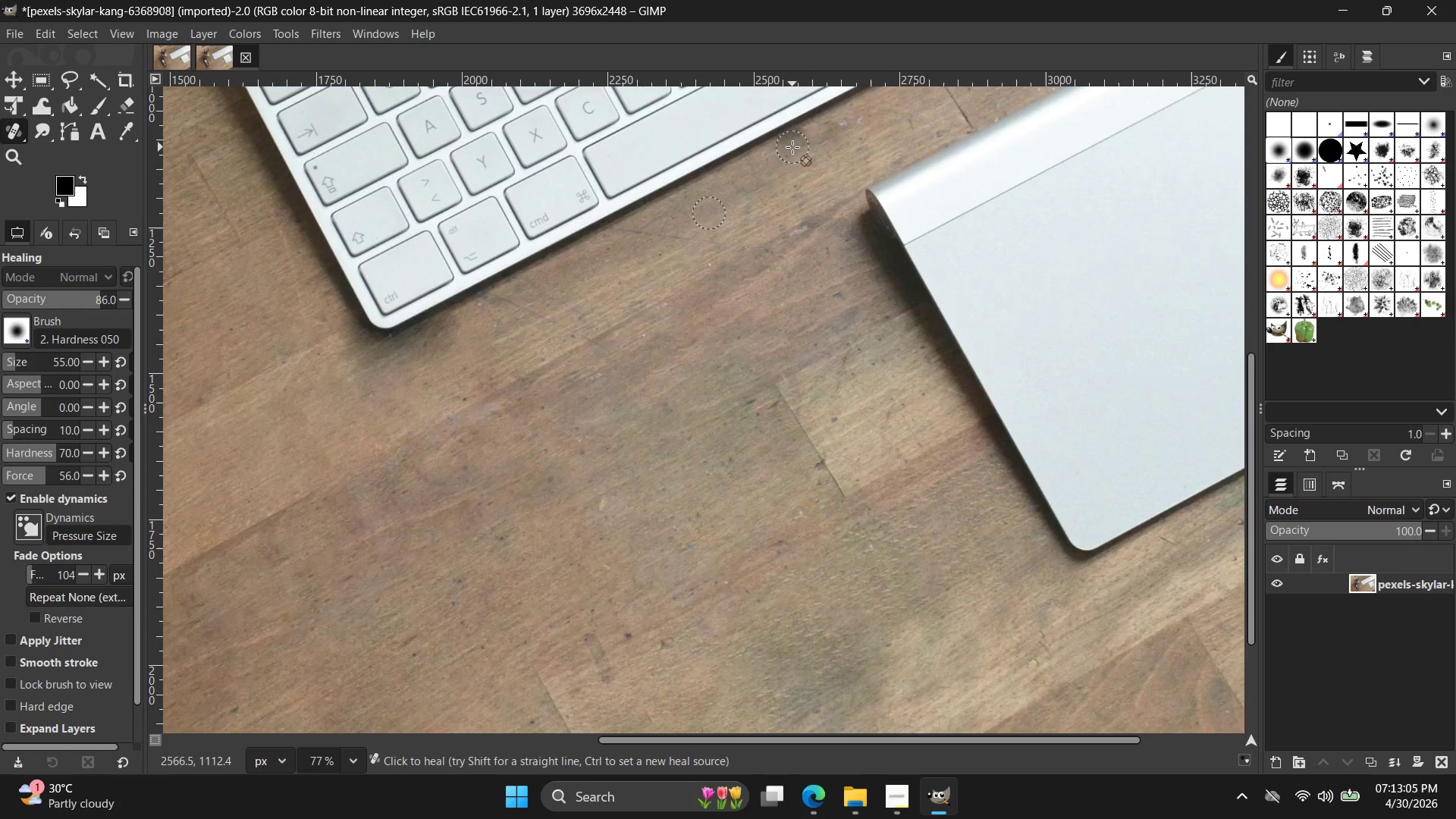 
key(Control+ControlLeft)
 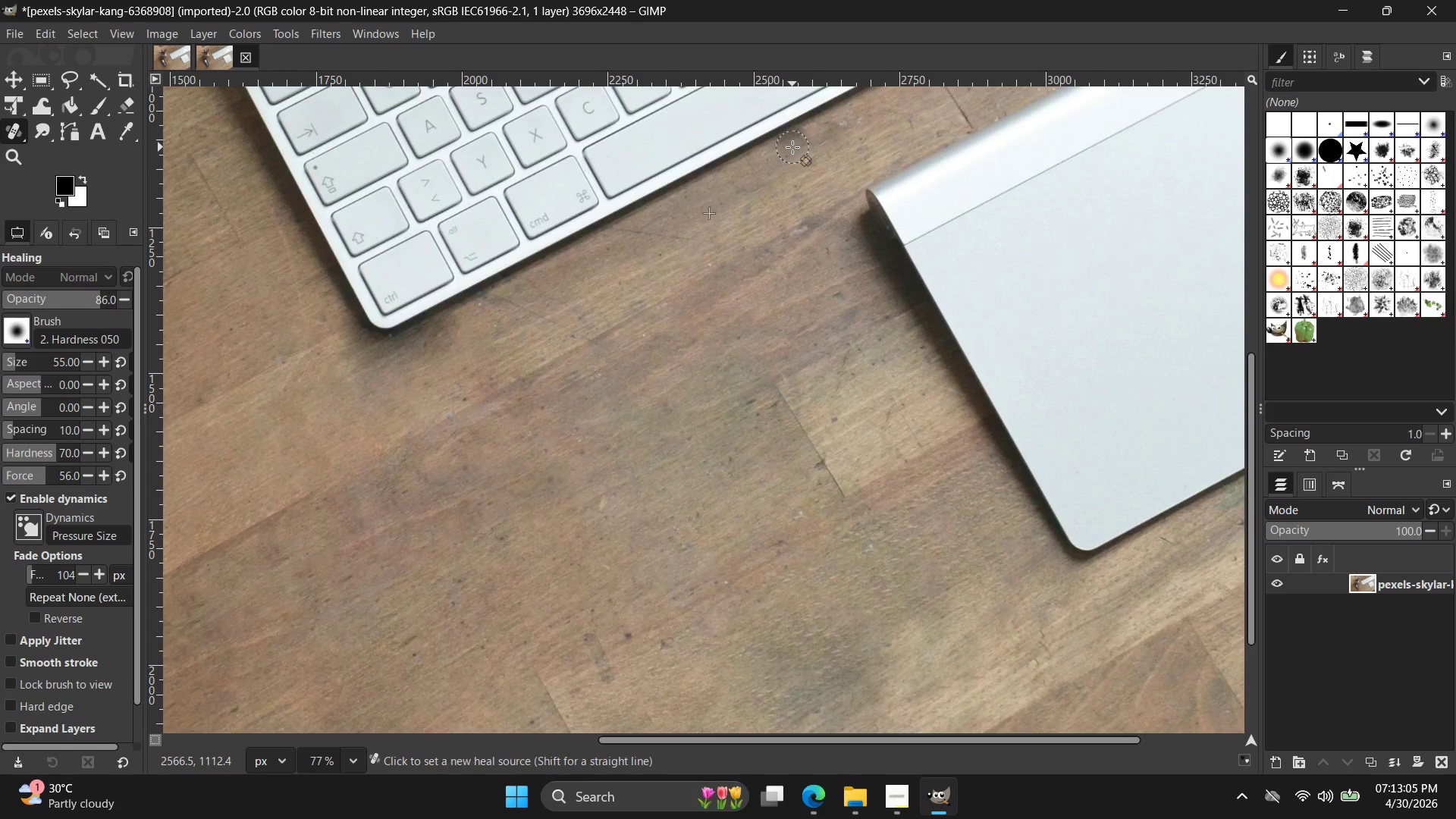 
key(Control+Z)
 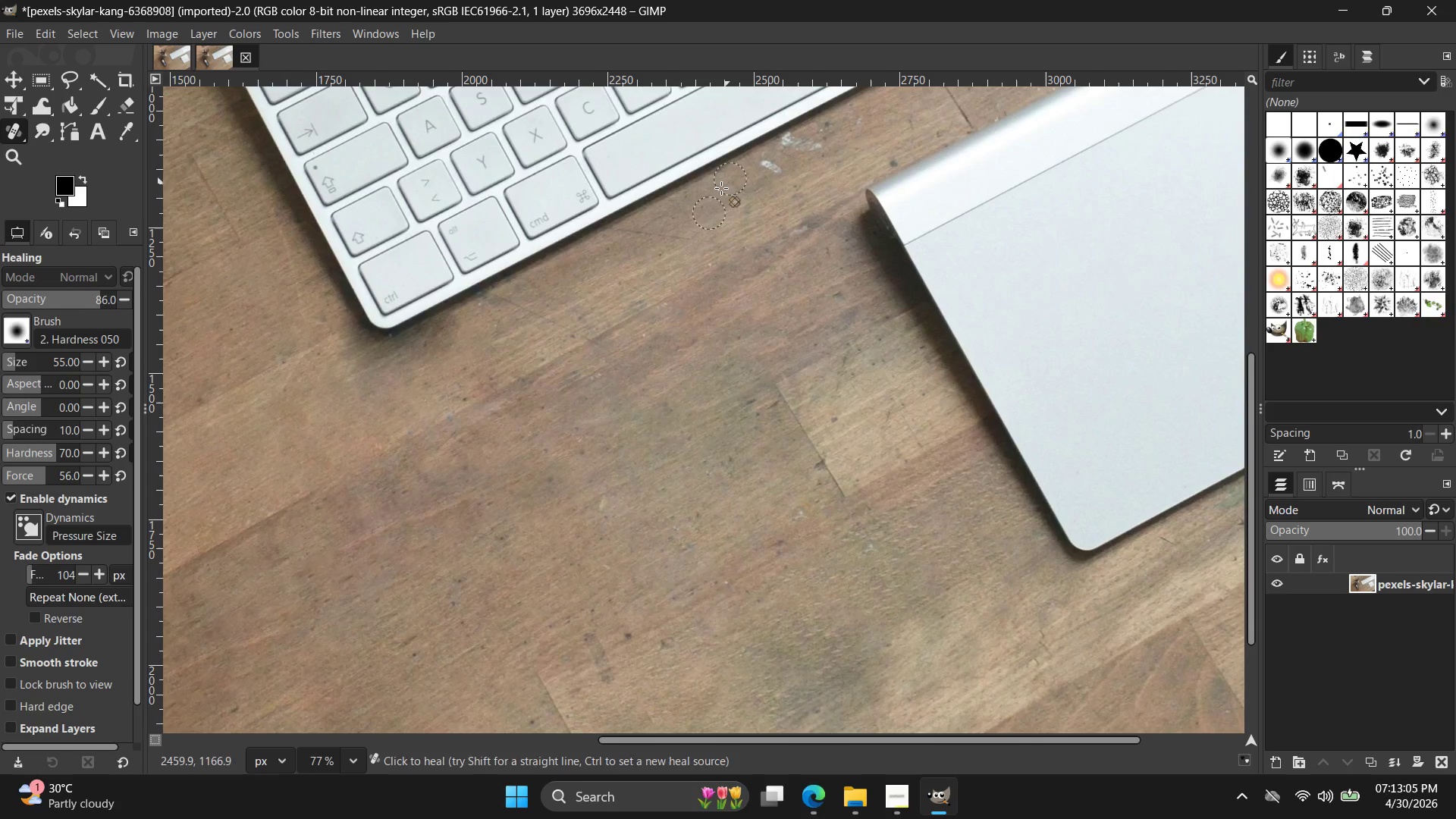 
hold_key(key=ControlLeft, duration=0.34)
left_click([707, 216])
 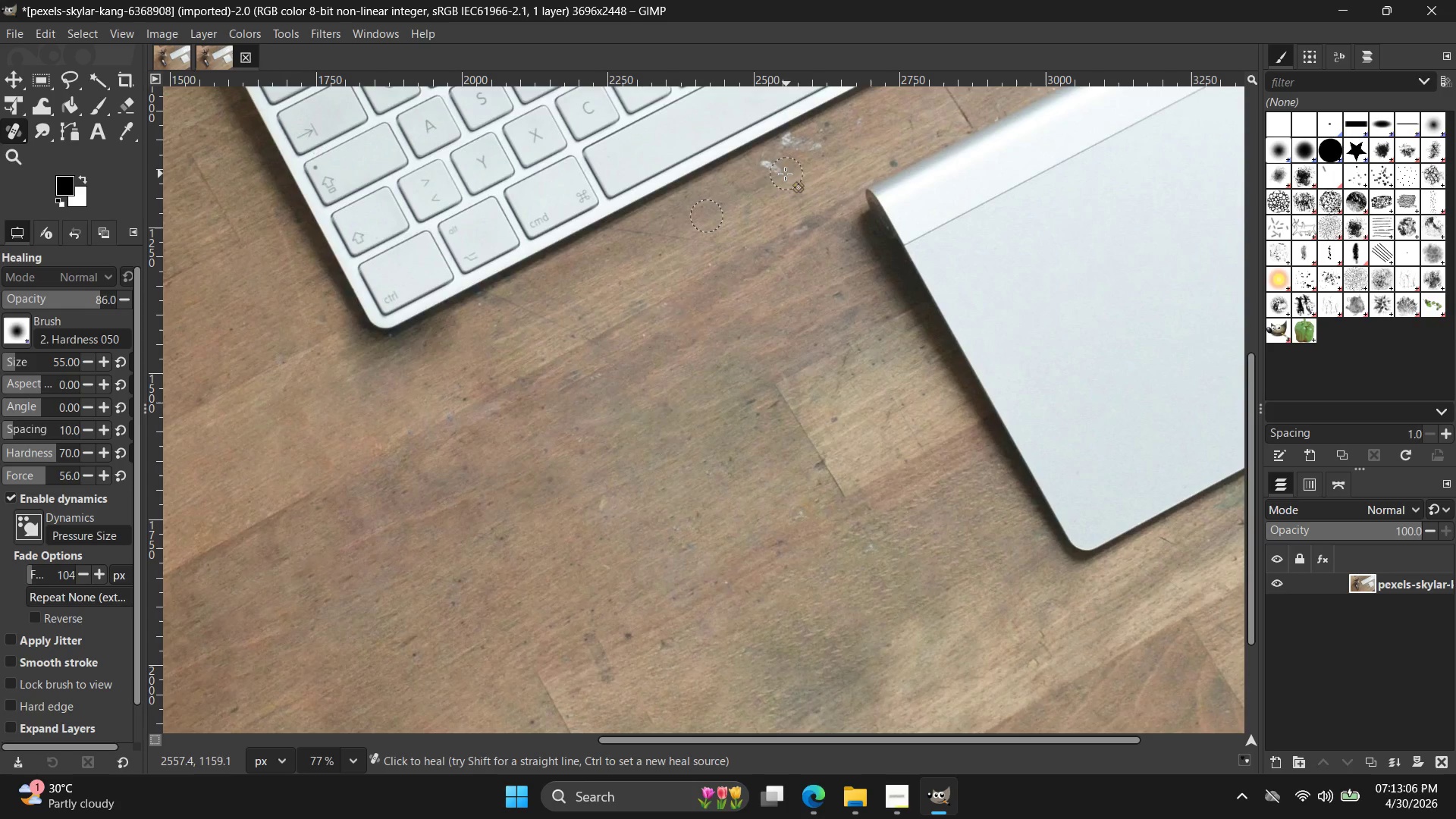 
left_click_drag(start_coordinate=[770, 173], to_coordinate=[789, 147])
 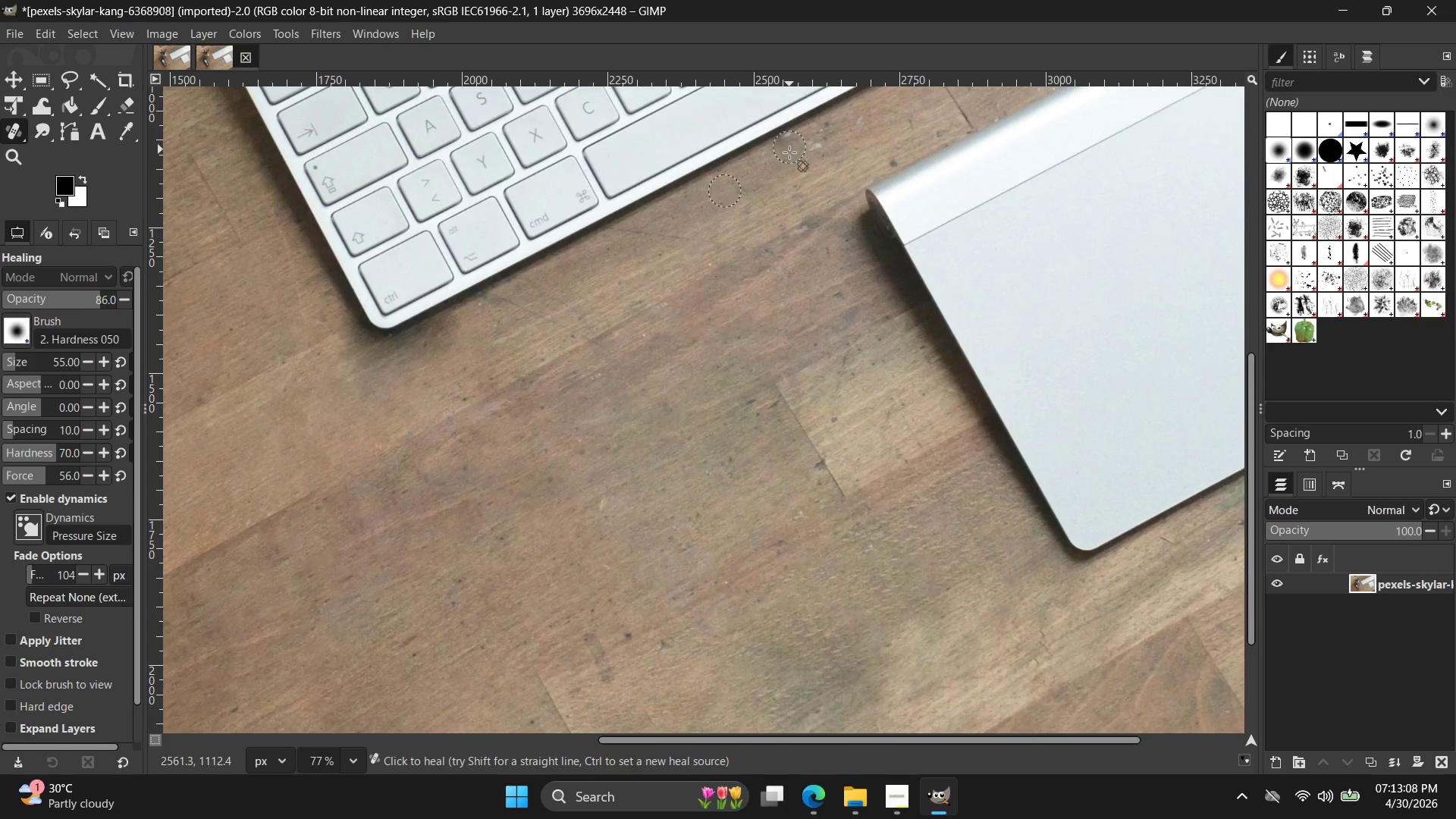 
key(Control+ControlLeft)
 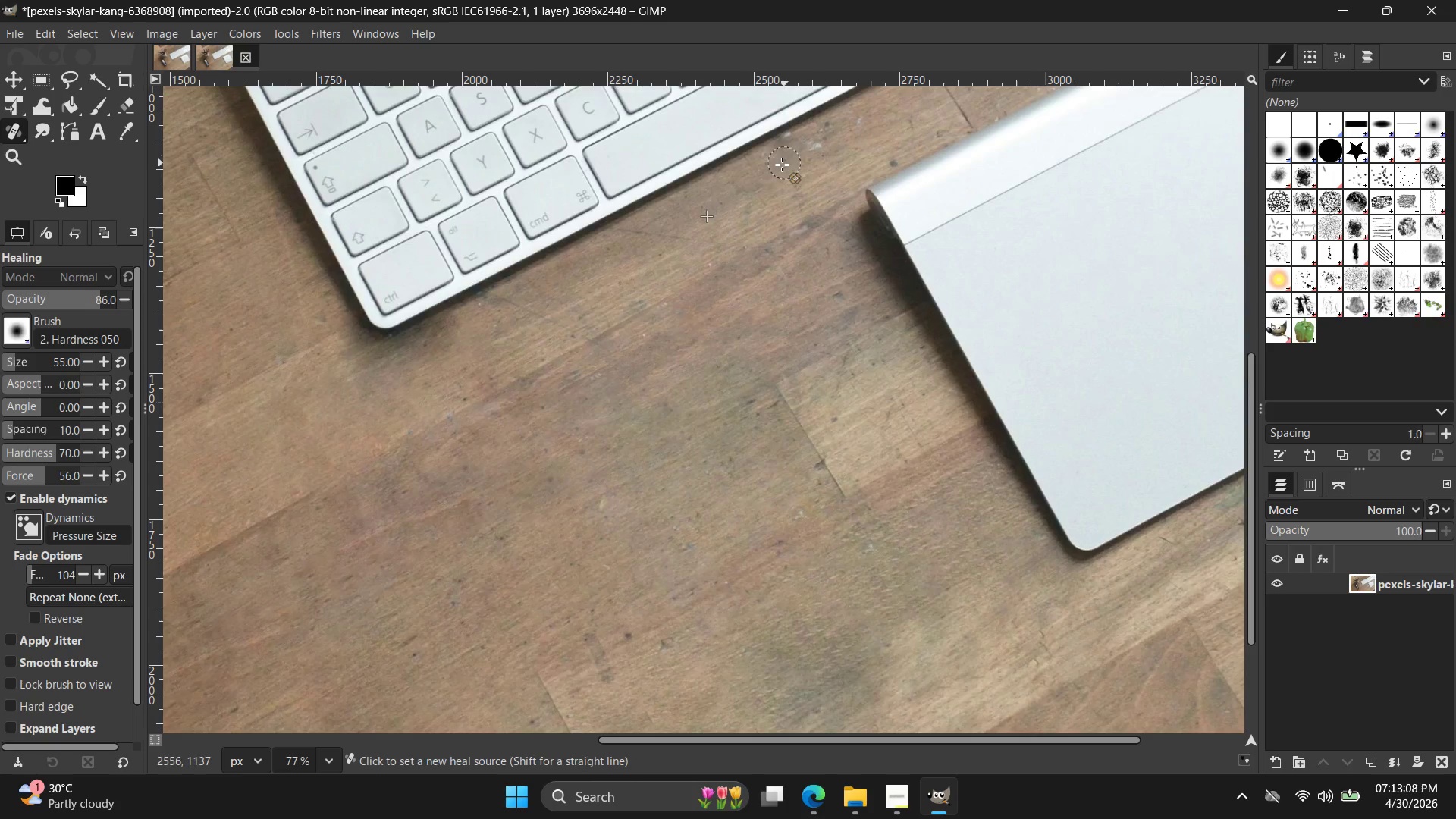 
key(Control+Z)
 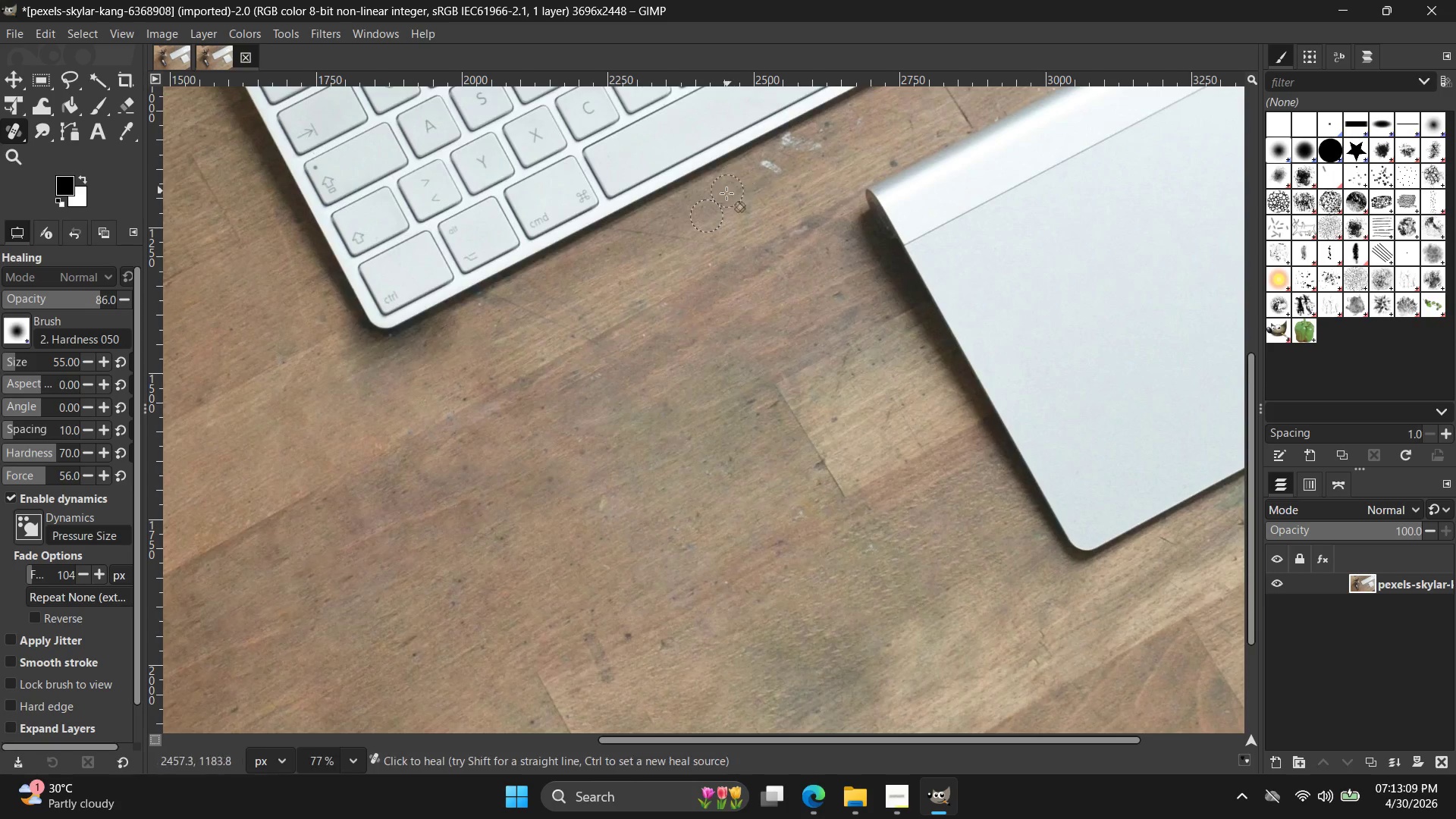 
hold_key(key=ControlLeft, duration=0.38)
left_click([722, 208])
 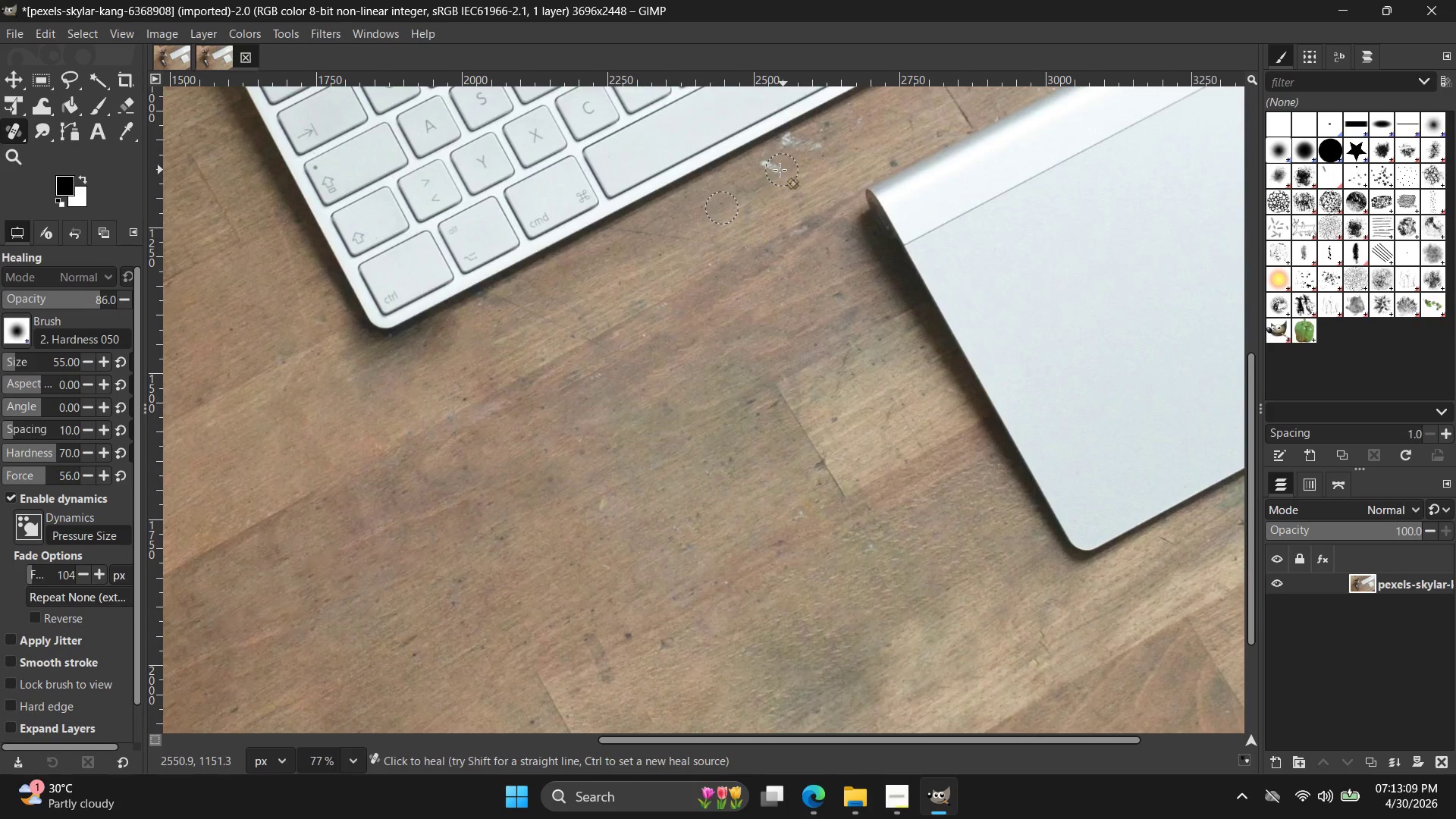 
left_click_drag(start_coordinate=[772, 171], to_coordinate=[791, 148])
 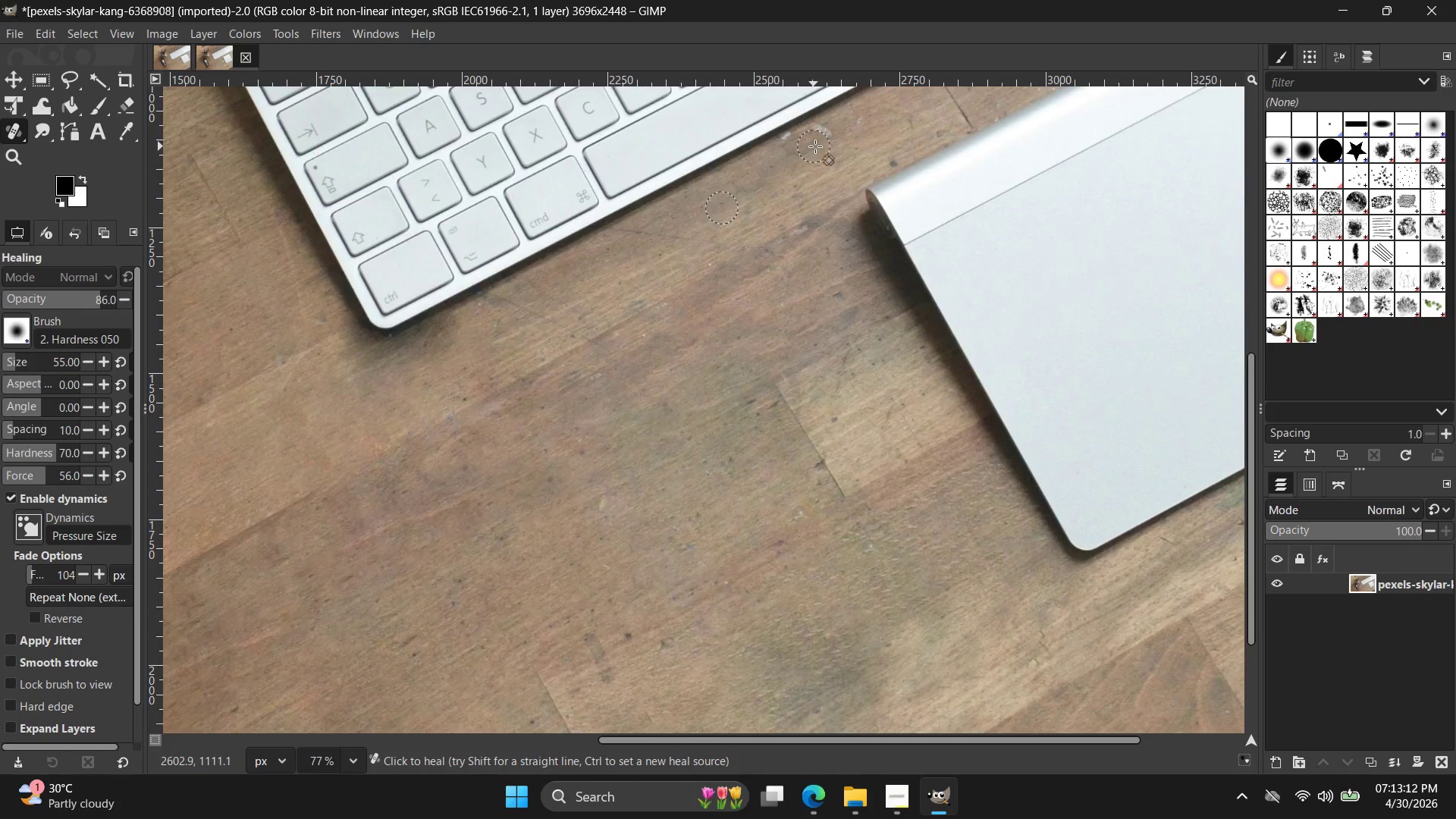 
hold_key(key=ControlLeft, duration=0.5)
 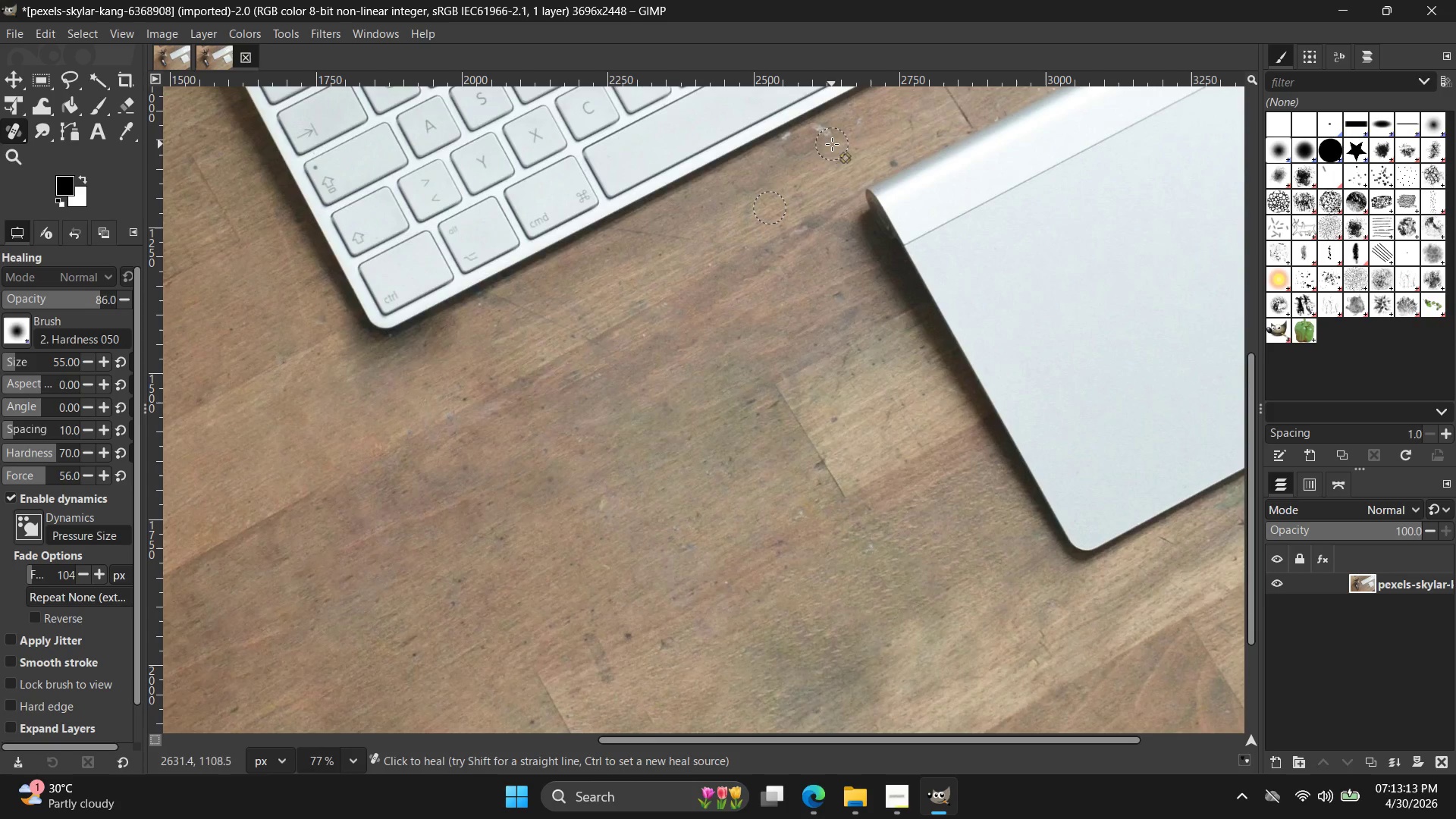 
left_click_drag(start_coordinate=[833, 143], to_coordinate=[785, 148])
 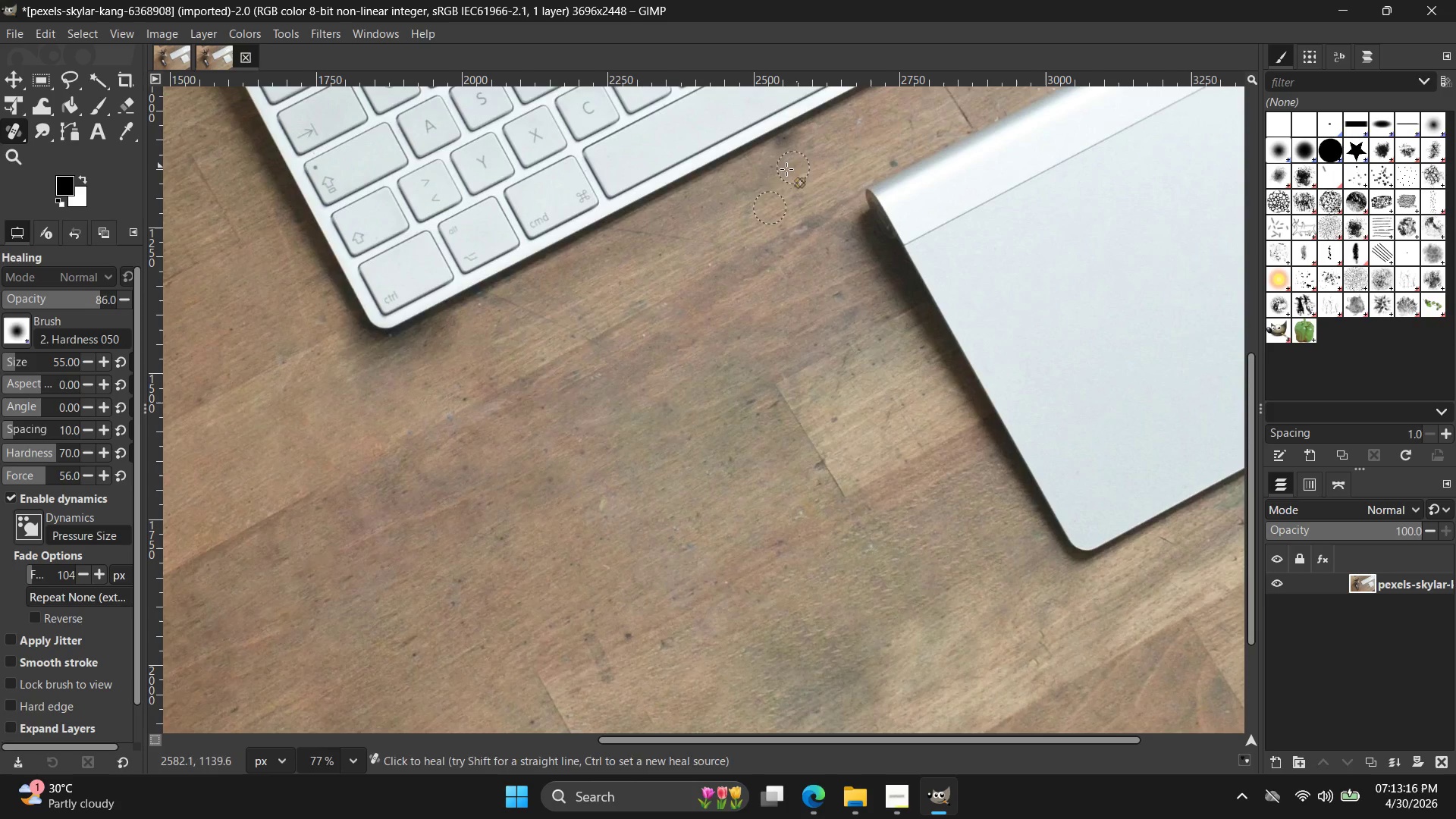 
key(Control+Z)
 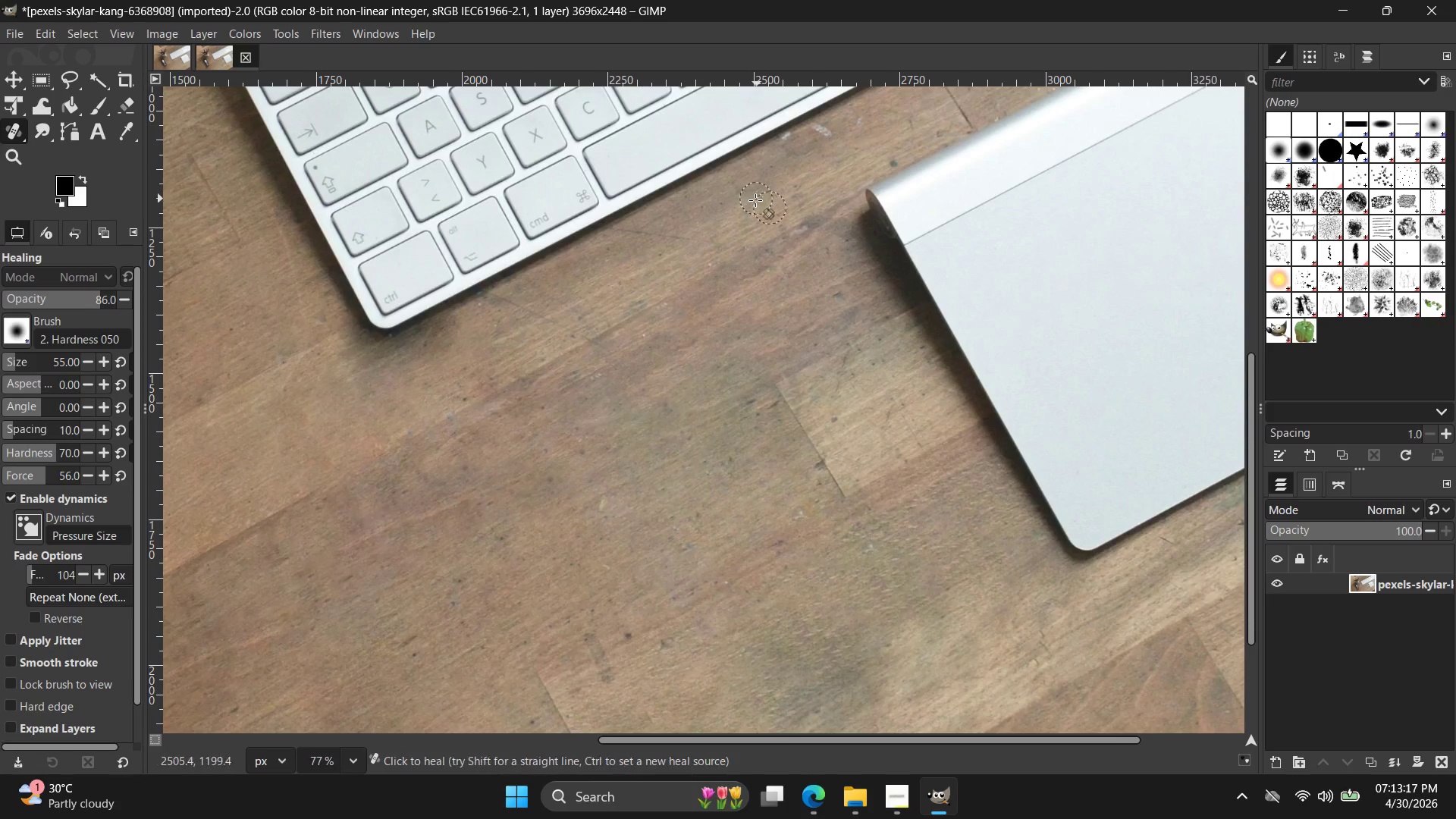 
hold_key(key=ControlLeft, duration=0.31)
left_click([739, 215])
 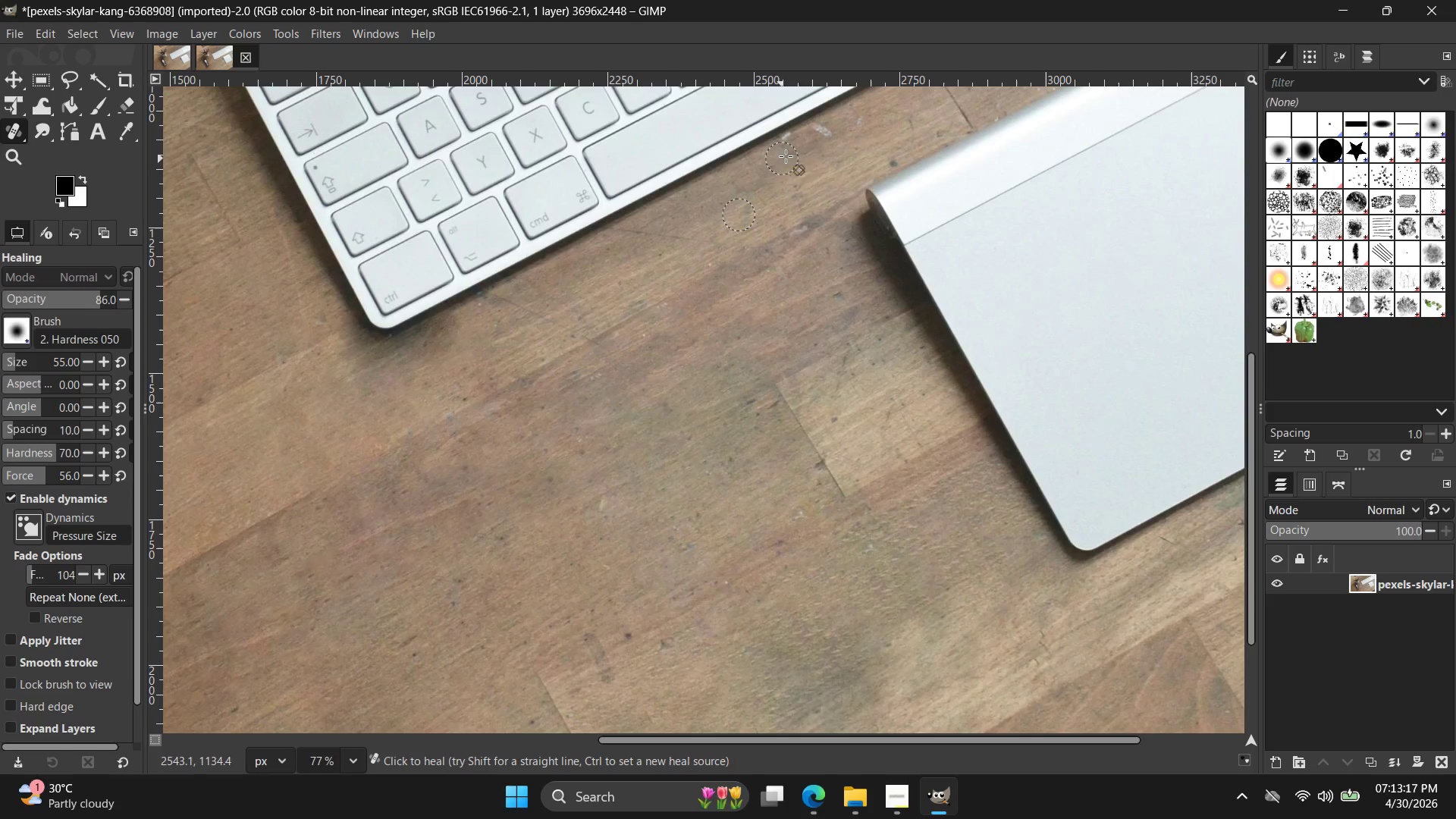 
left_click_drag(start_coordinate=[799, 148], to_coordinate=[867, 133])
 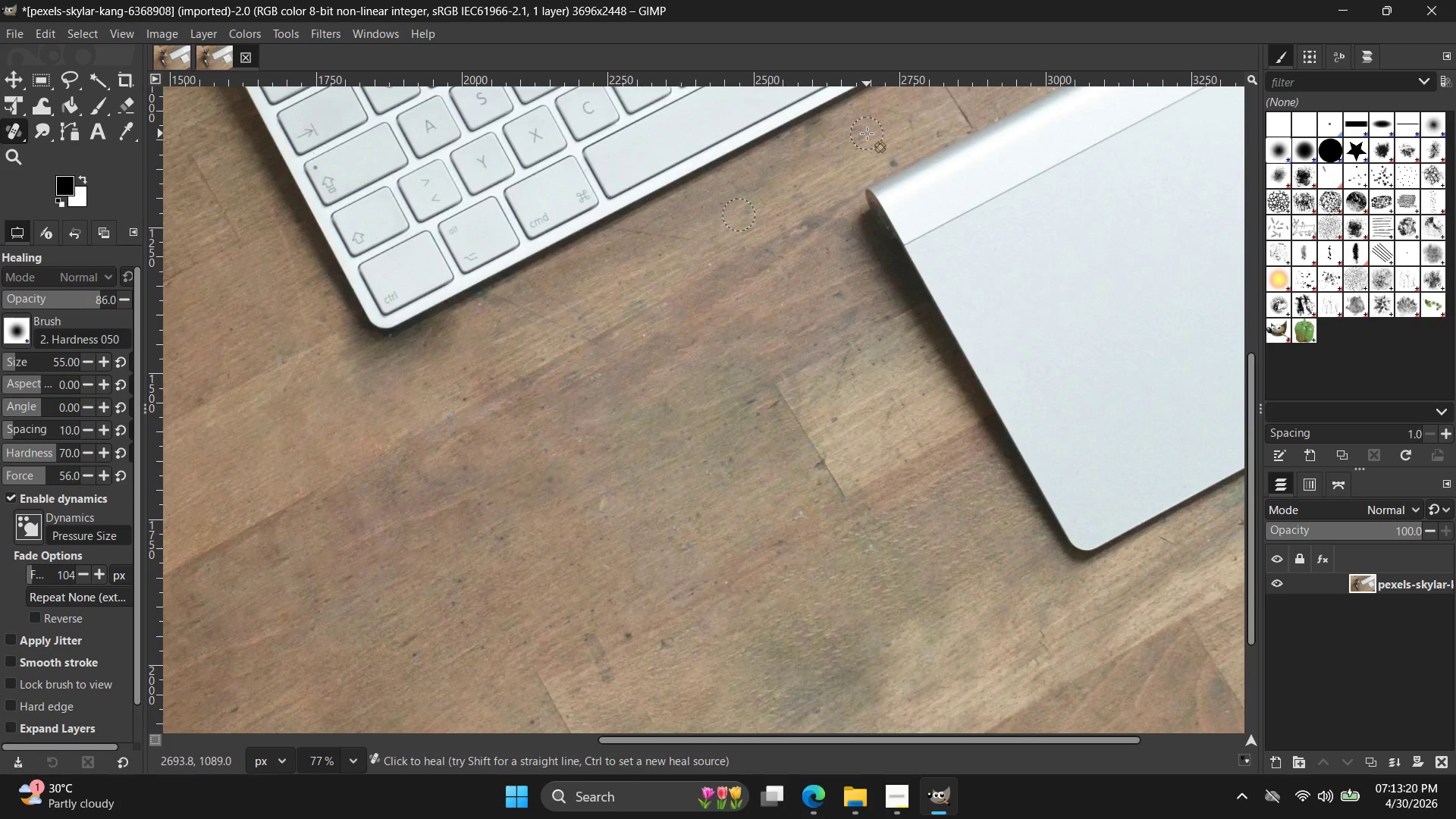 
hold_key(key=ControlLeft, duration=0.45)
left_click([903, 120])
 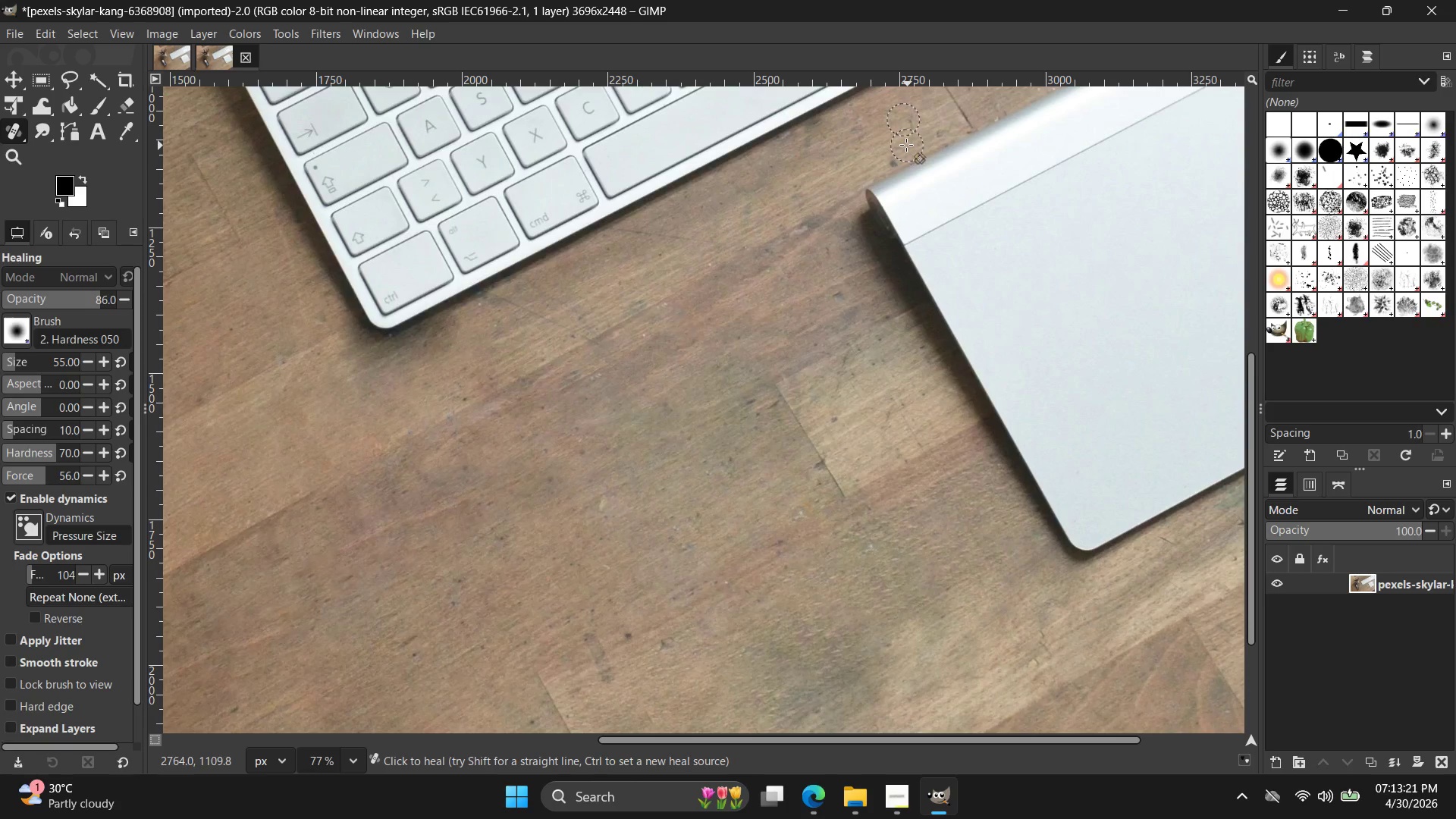 
left_click_drag(start_coordinate=[896, 146], to_coordinate=[891, 153])
 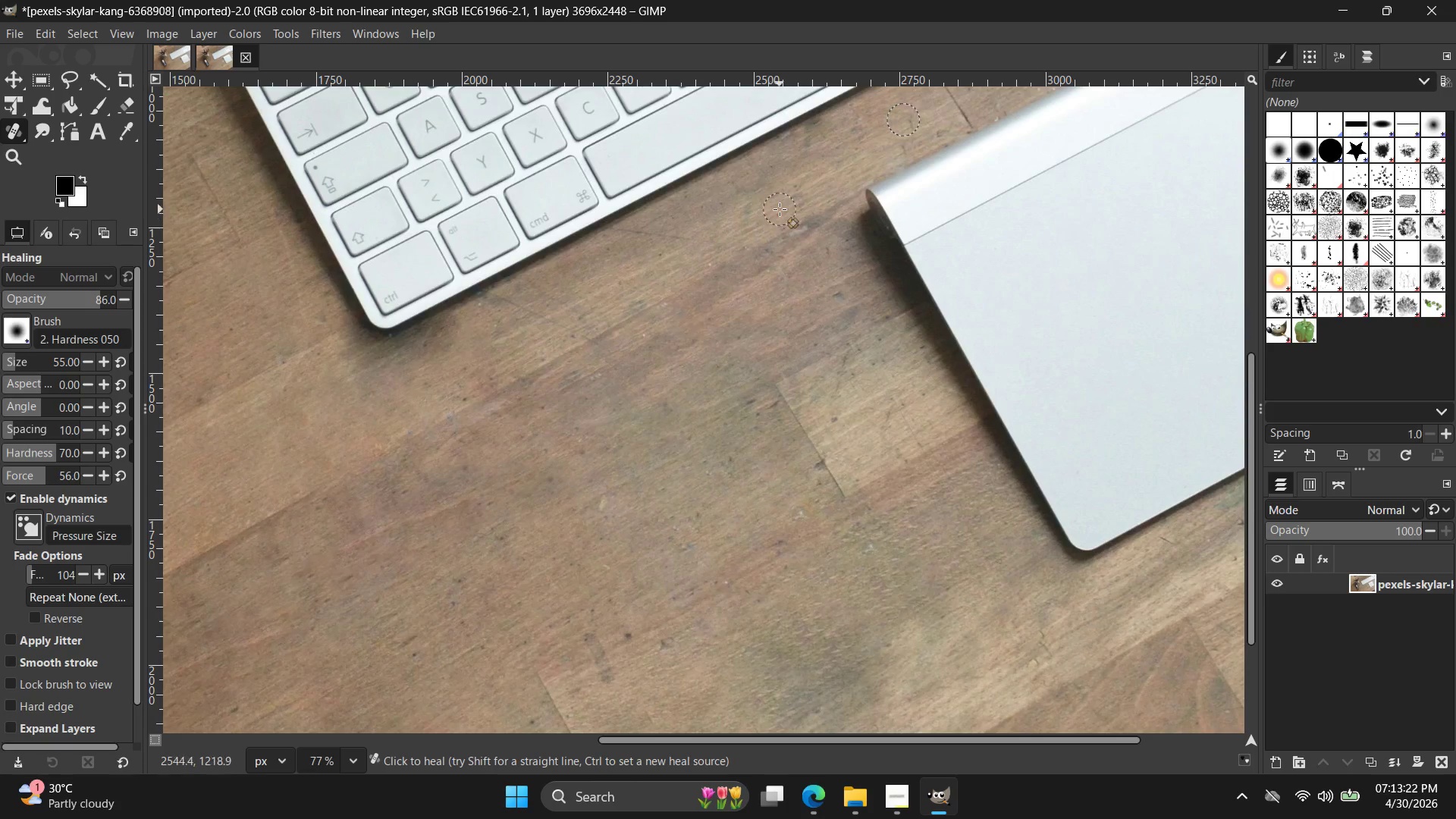 
hold_key(key=ControlLeft, duration=0.52)
left_click([872, 438])
 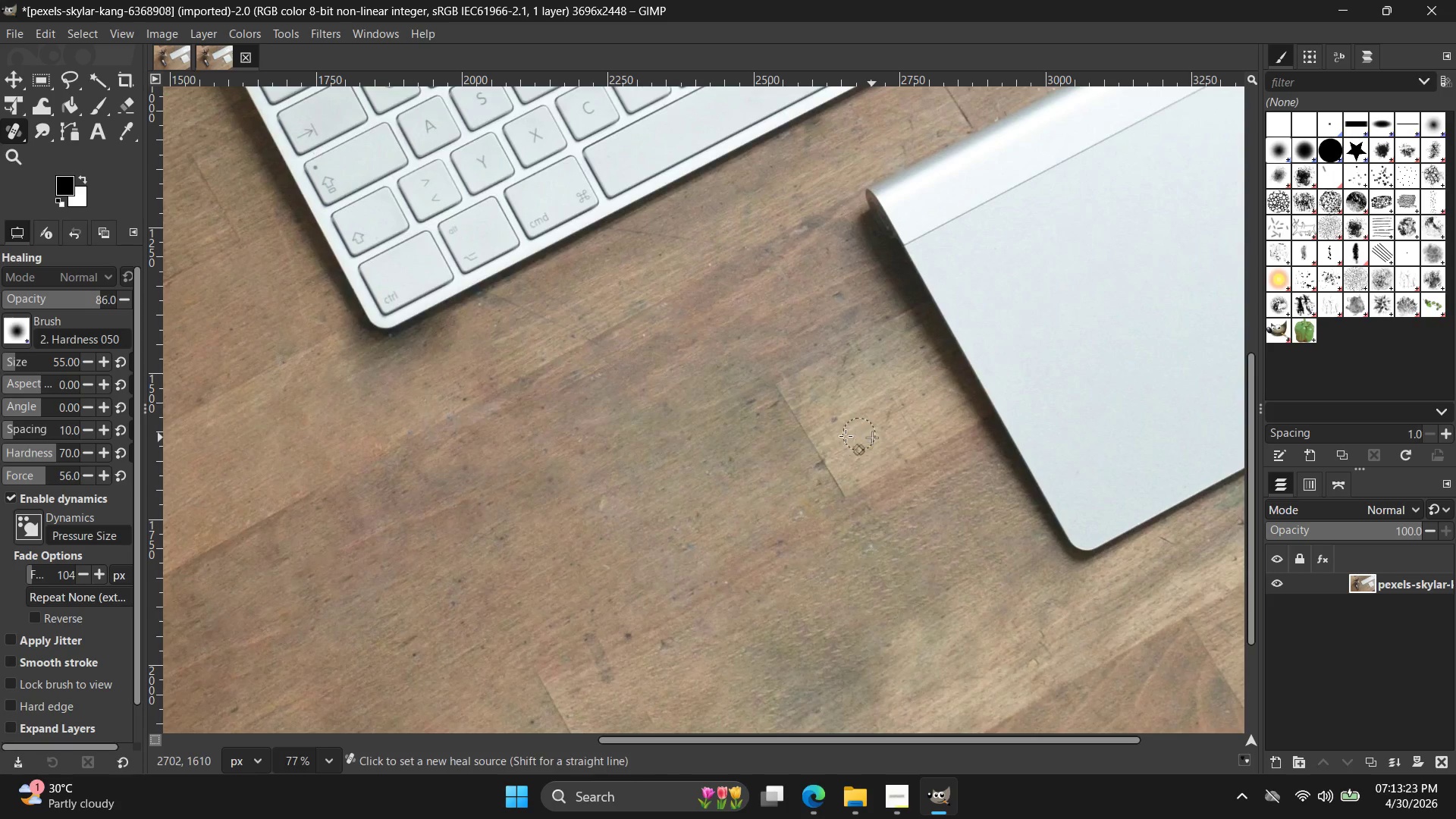 
left_click_drag(start_coordinate=[839, 432], to_coordinate=[860, 361])
 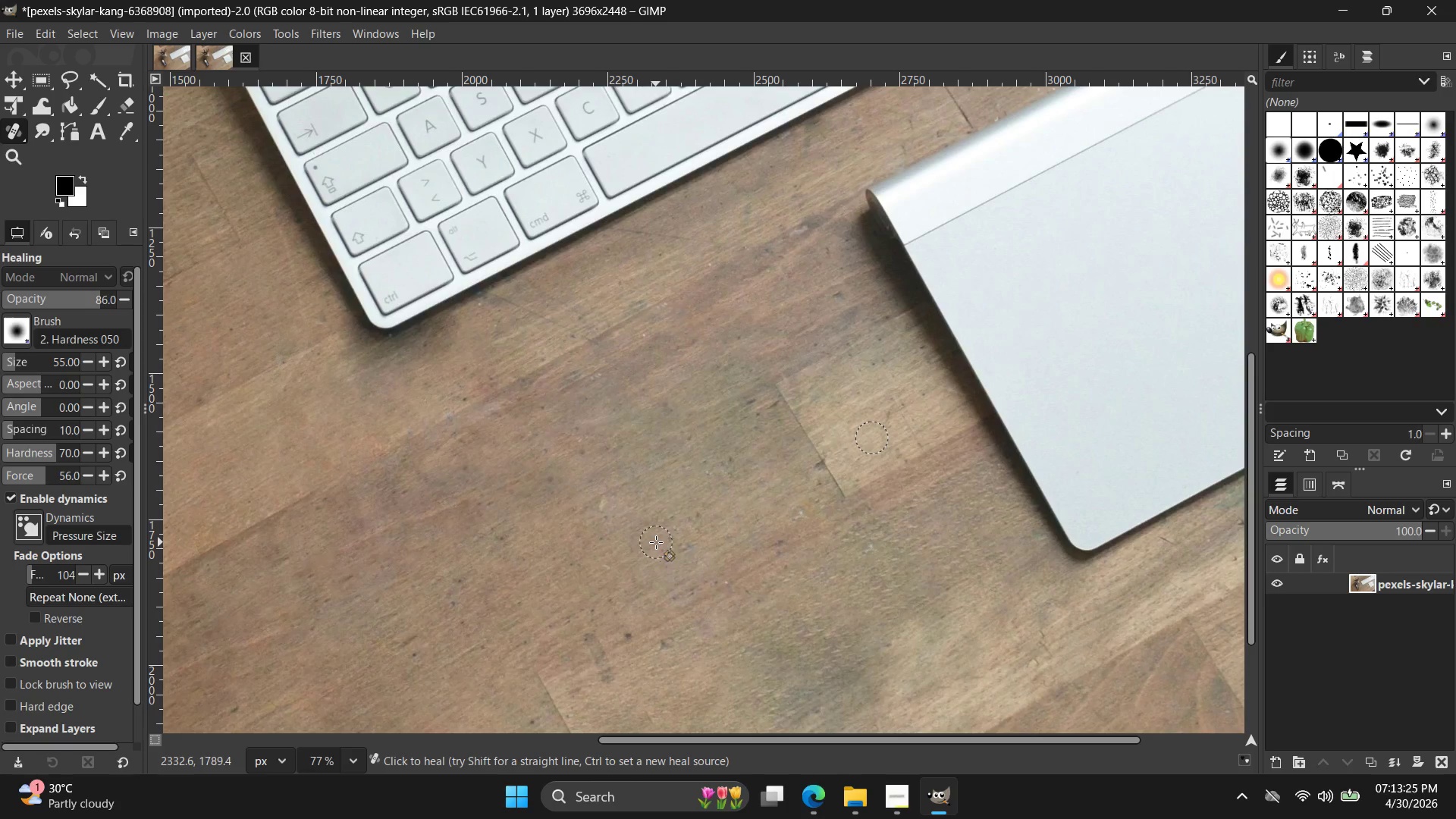 
hold_key(key=ControlLeft, duration=0.31)
left_click([600, 589])
 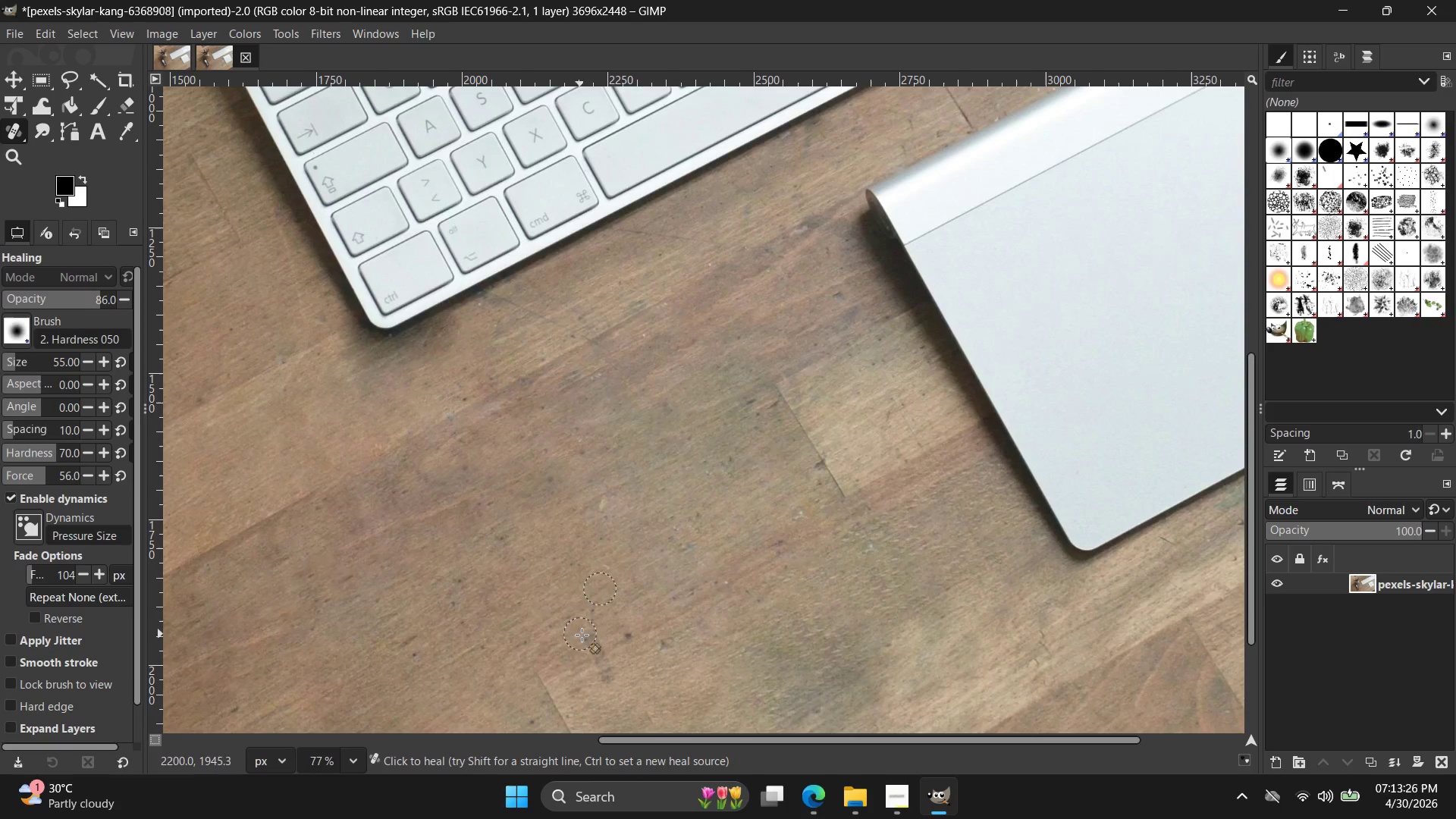 
left_click_drag(start_coordinate=[591, 632], to_coordinate=[616, 617])
 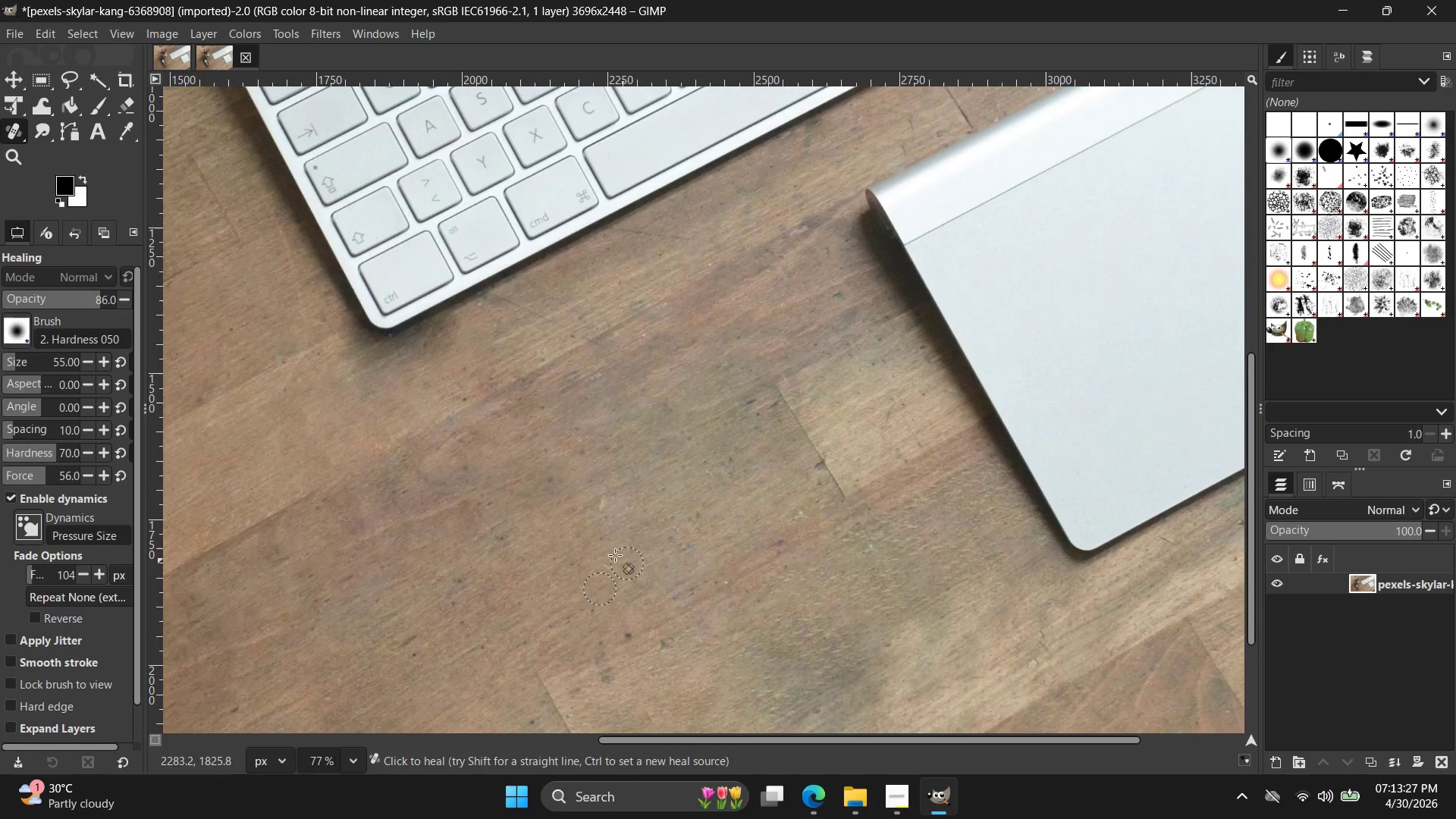 
hold_key(key=ControlLeft, duration=2.53)
scroll: coordinate [437, 281], scroll_direction: down, amount: 6.0
 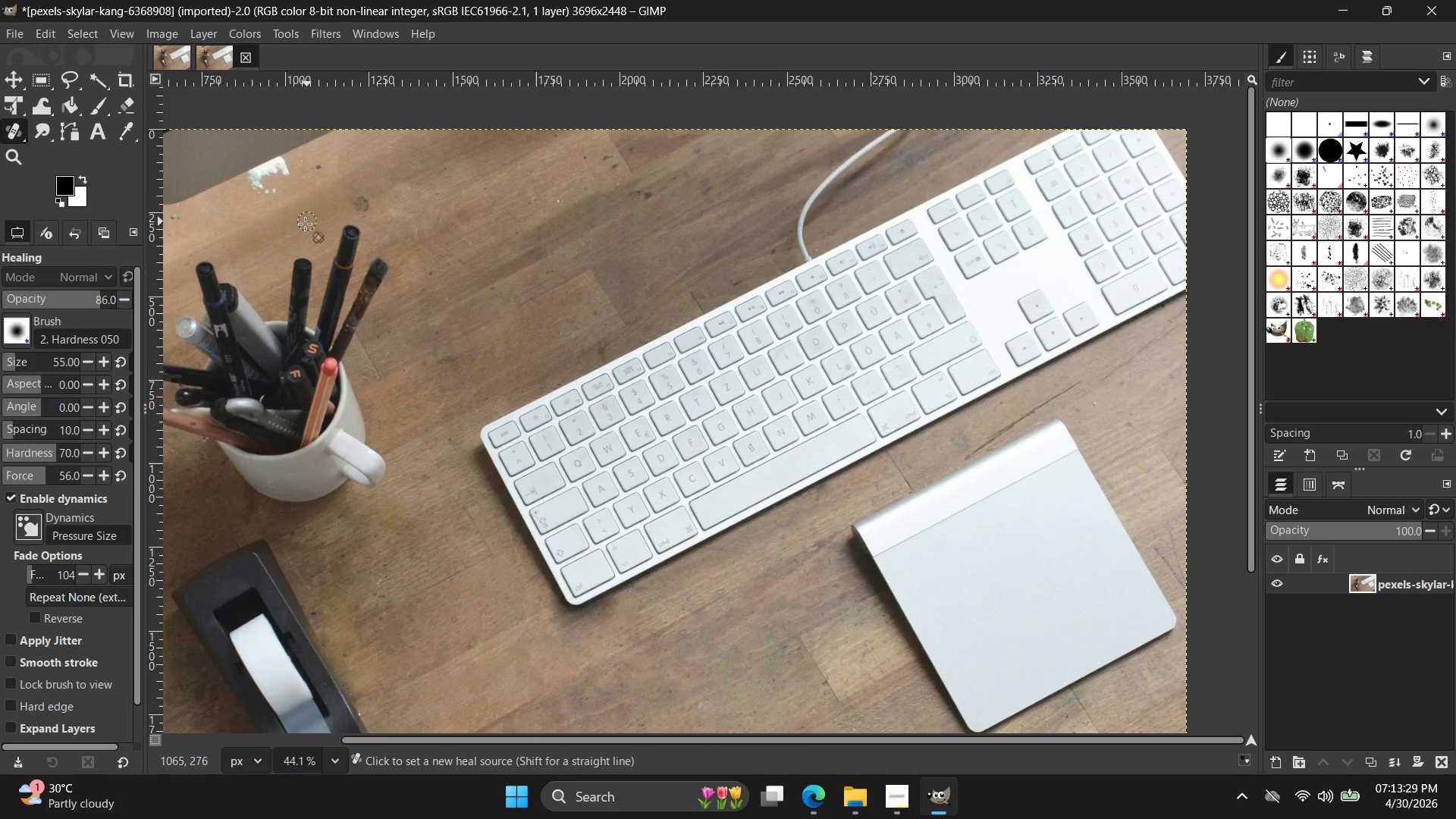 
scroll: coordinate [306, 196], scroll_direction: up, amount: 5.0
 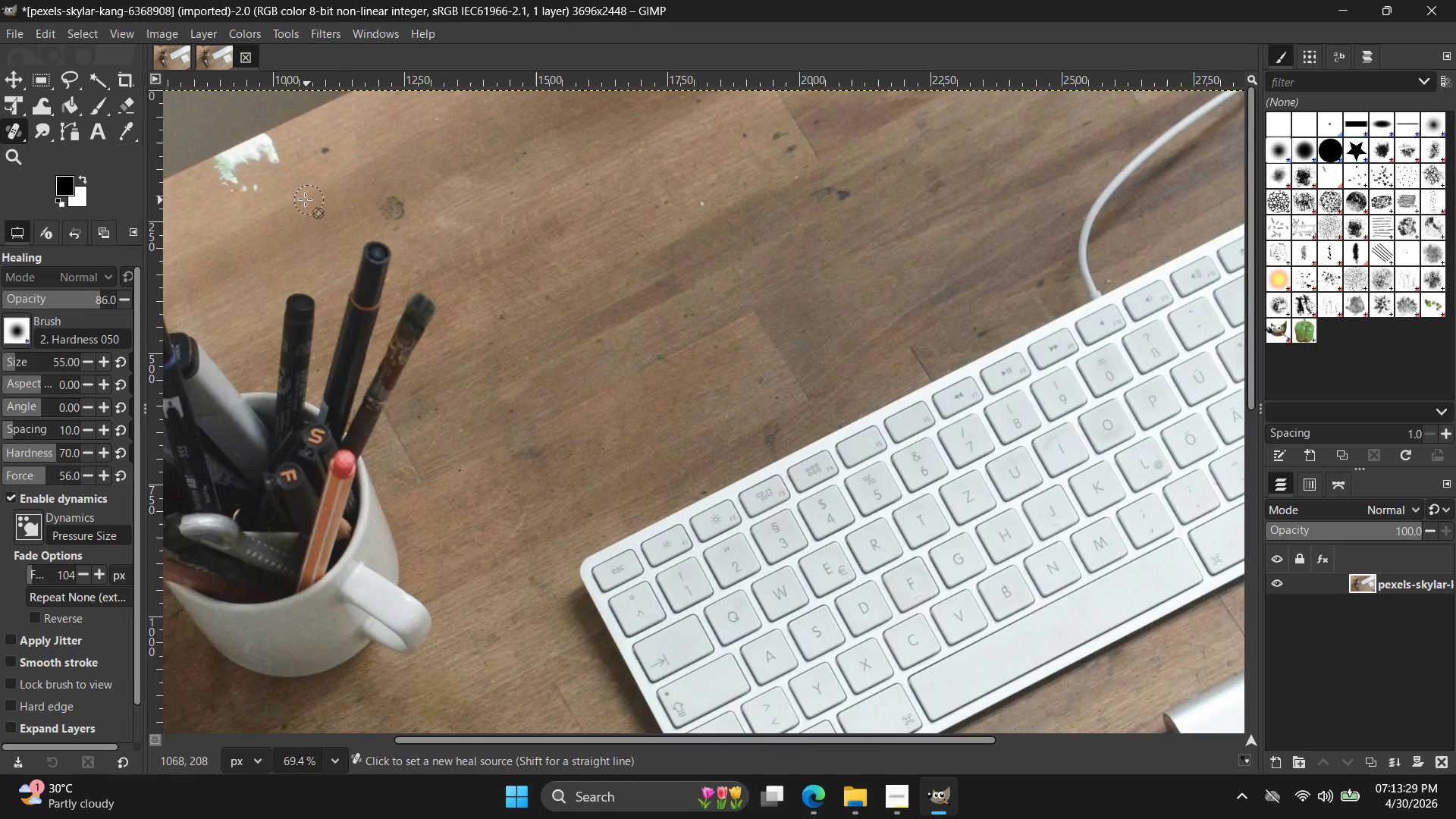 
left_click([280, 201])
 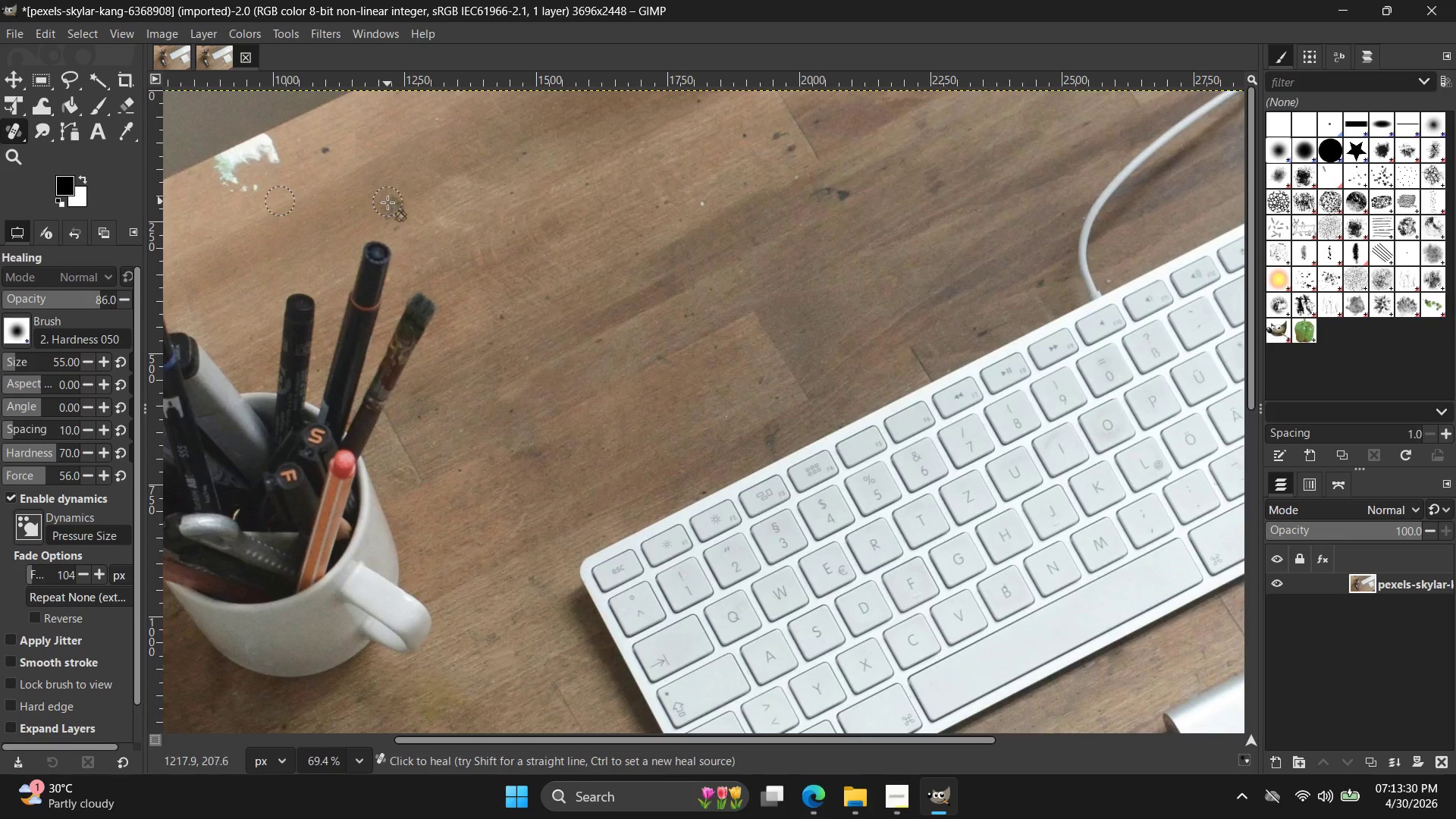 
left_click_drag(start_coordinate=[388, 207], to_coordinate=[388, 212])
 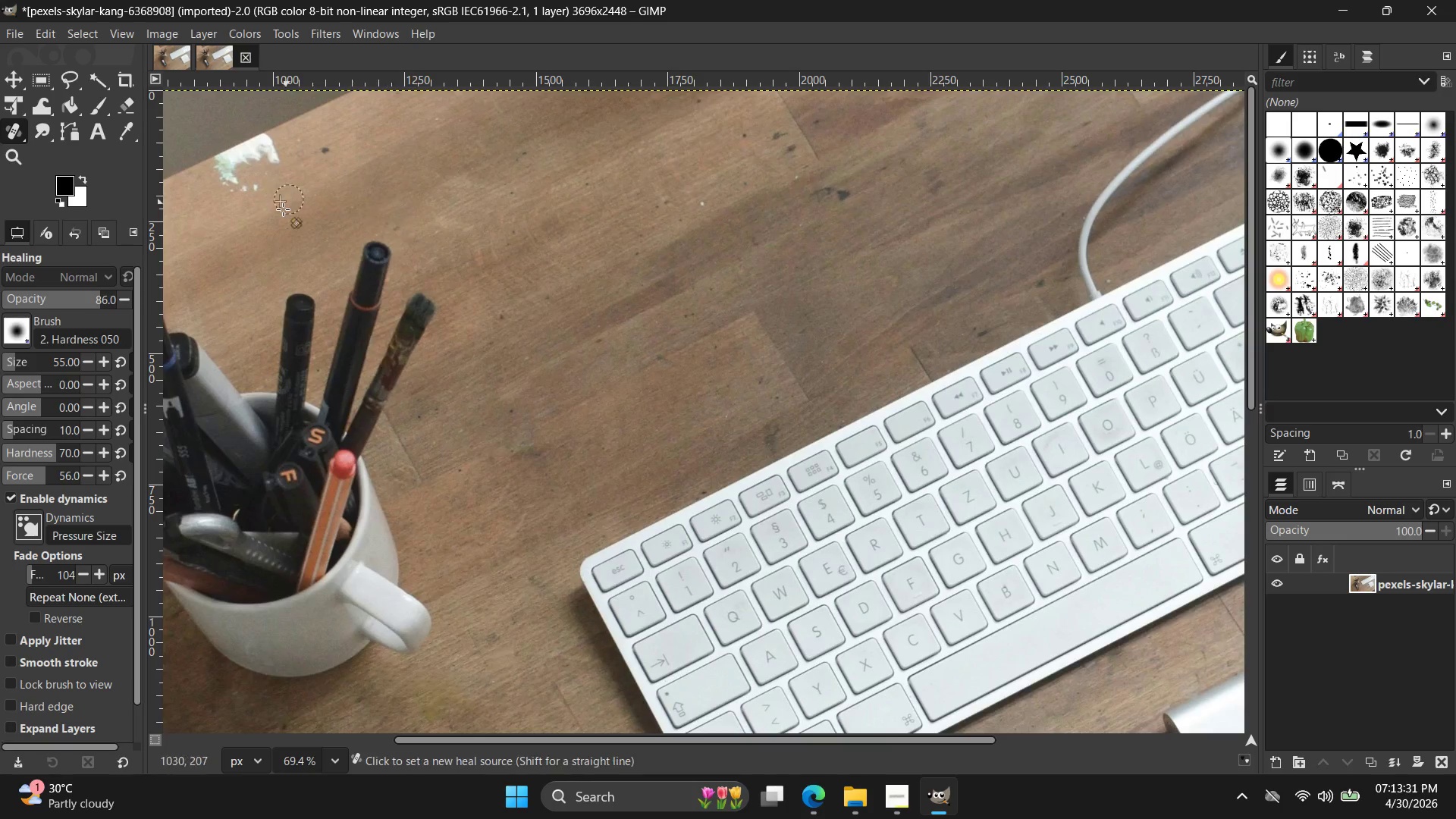 
hold_key(key=ControlLeft, duration=0.39)
left_click([218, 243])
 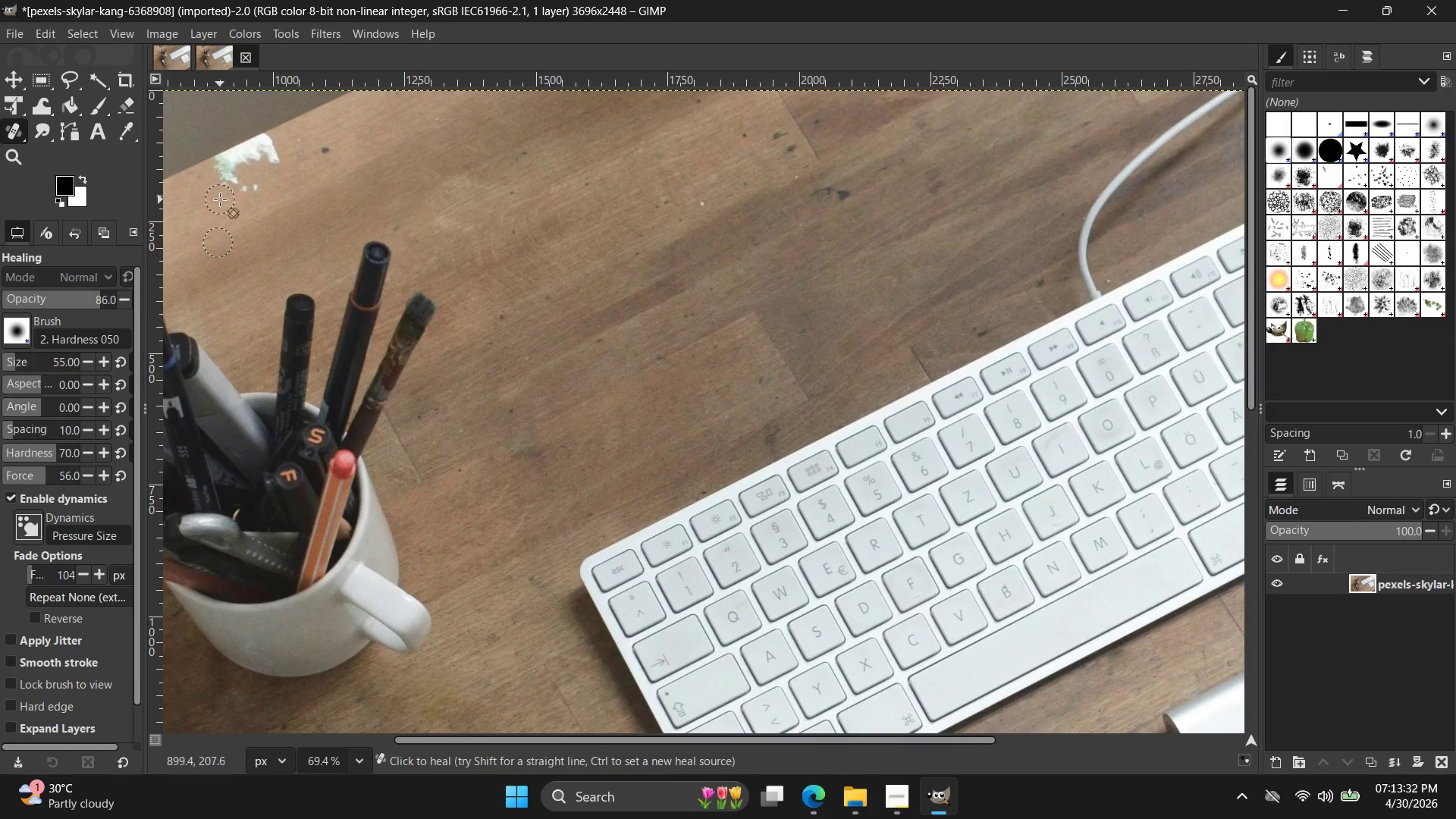 
left_click_drag(start_coordinate=[225, 196], to_coordinate=[218, 183])
 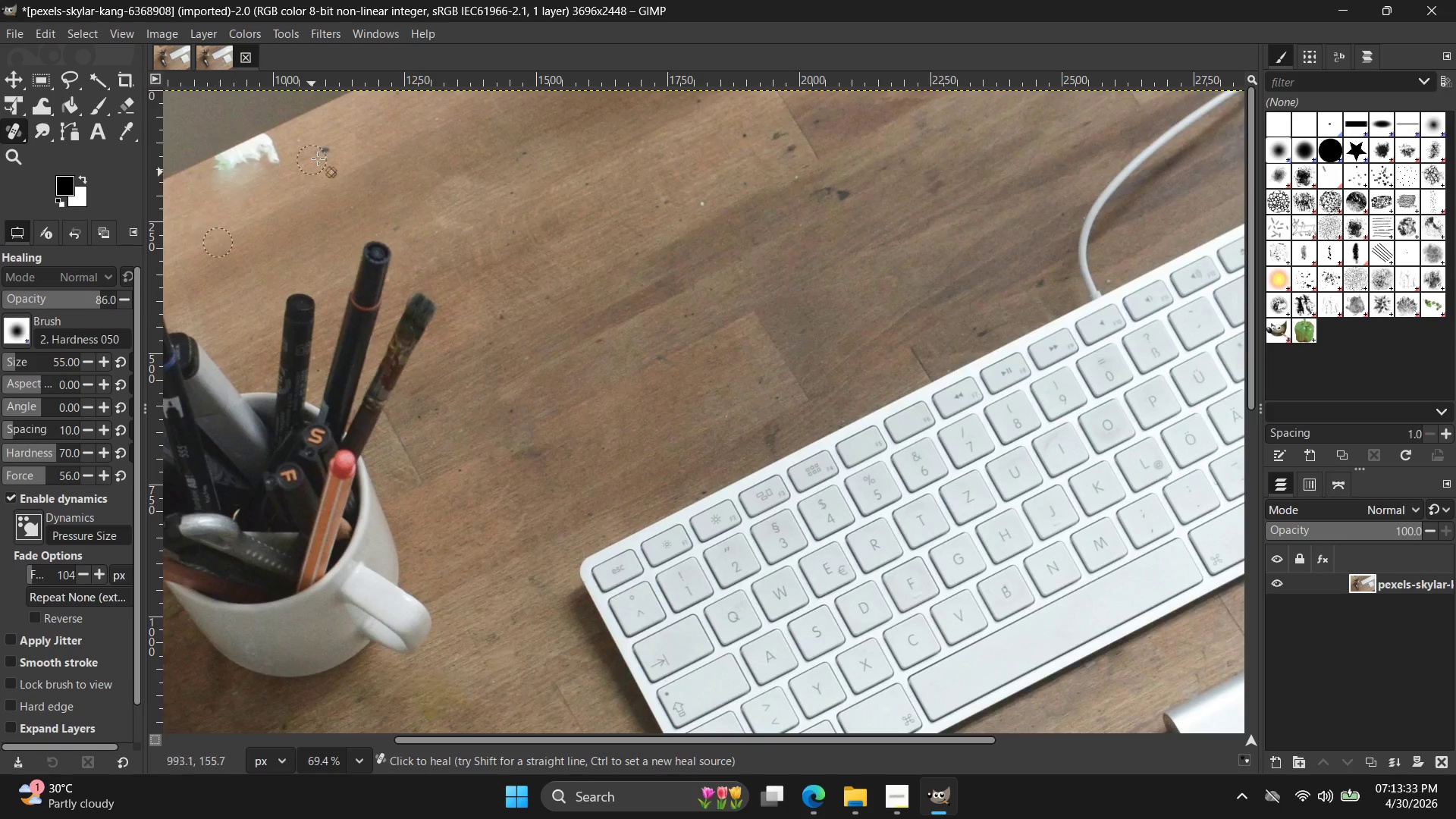 
hold_key(key=ControlLeft, duration=0.5)
left_click_drag(start_coordinate=[418, 197], to_coordinate=[403, 193])
 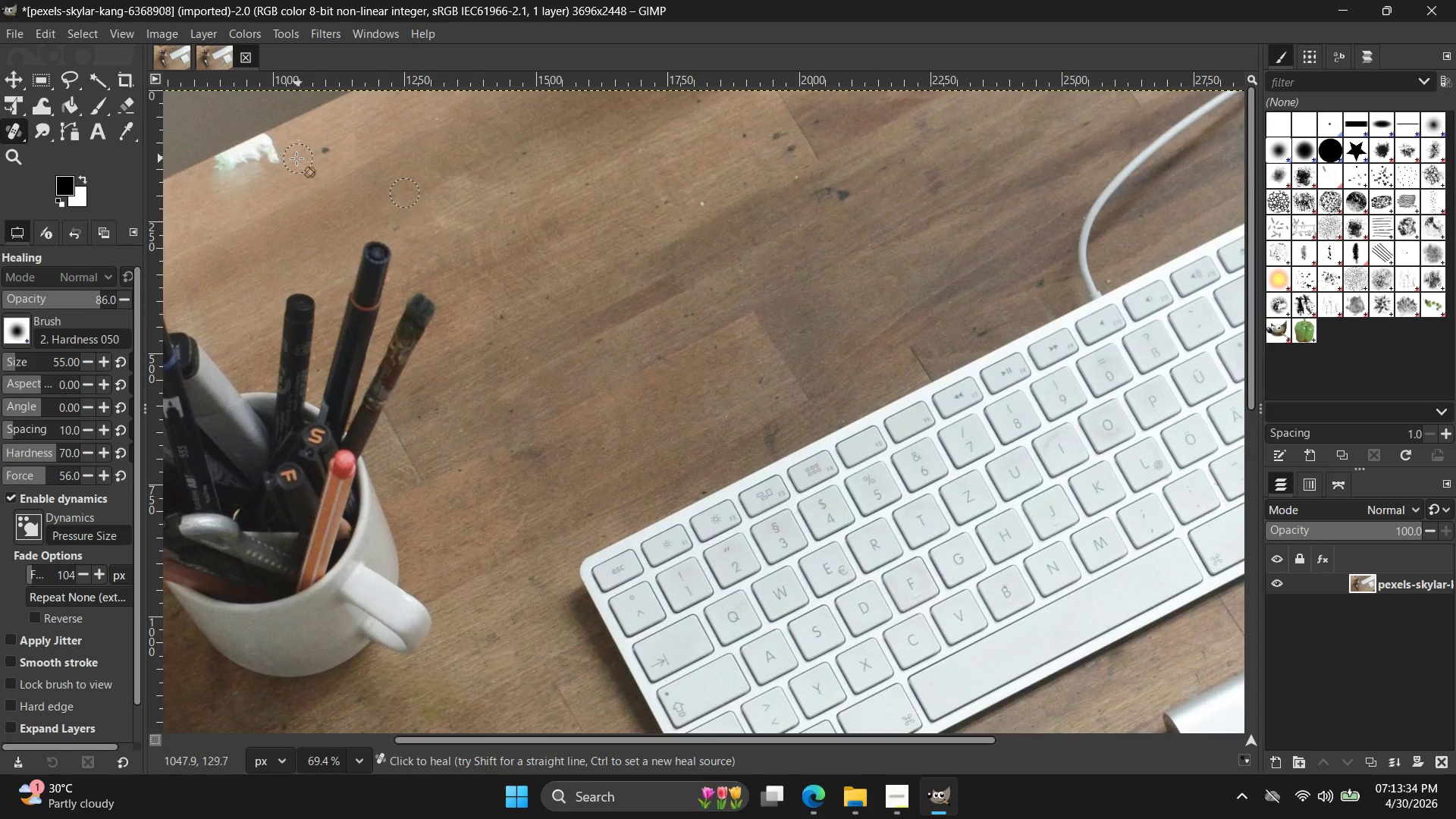 
left_click_drag(start_coordinate=[298, 158], to_coordinate=[289, 153])
 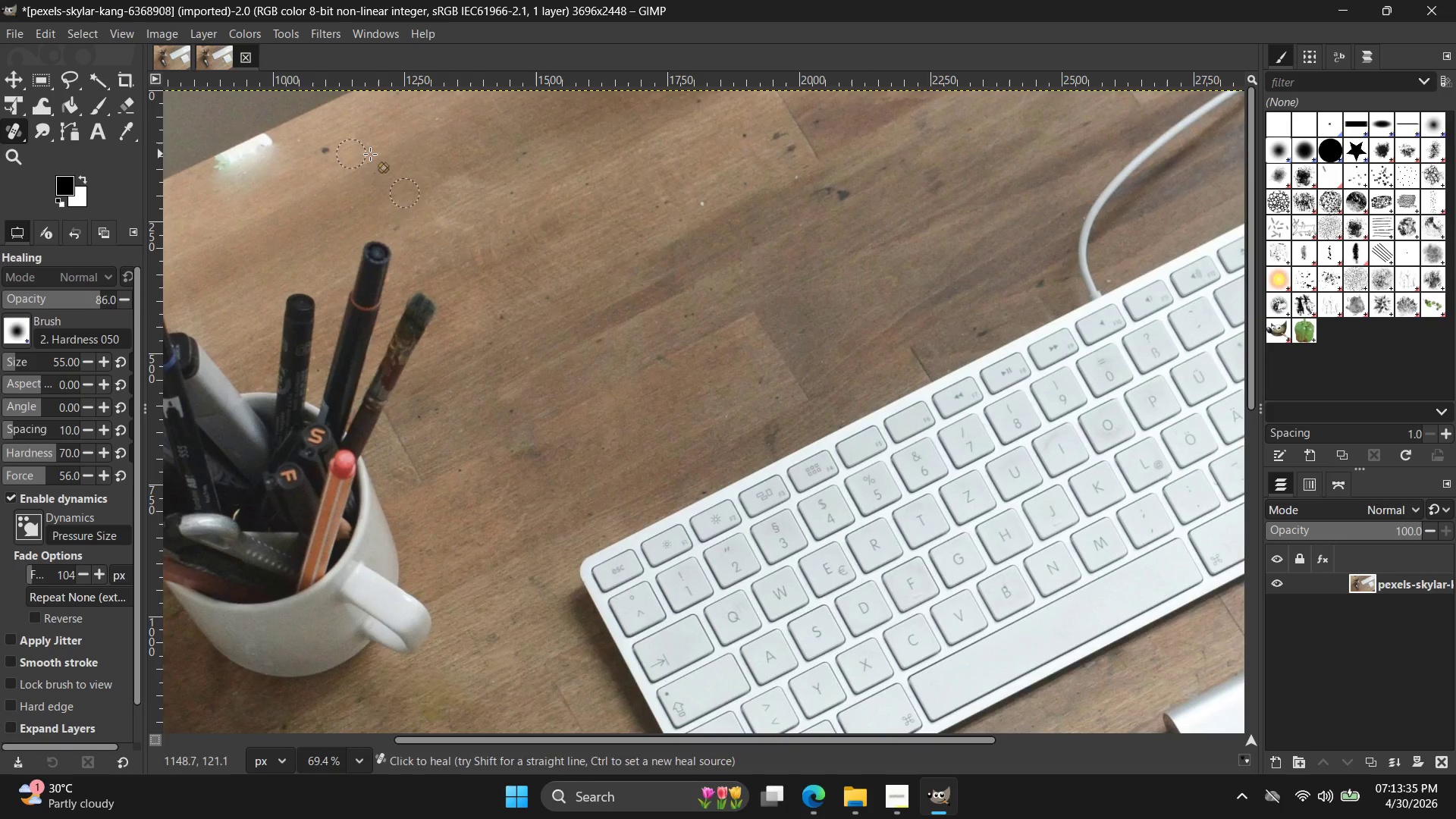 
hold_key(key=ControlLeft, duration=0.36)
 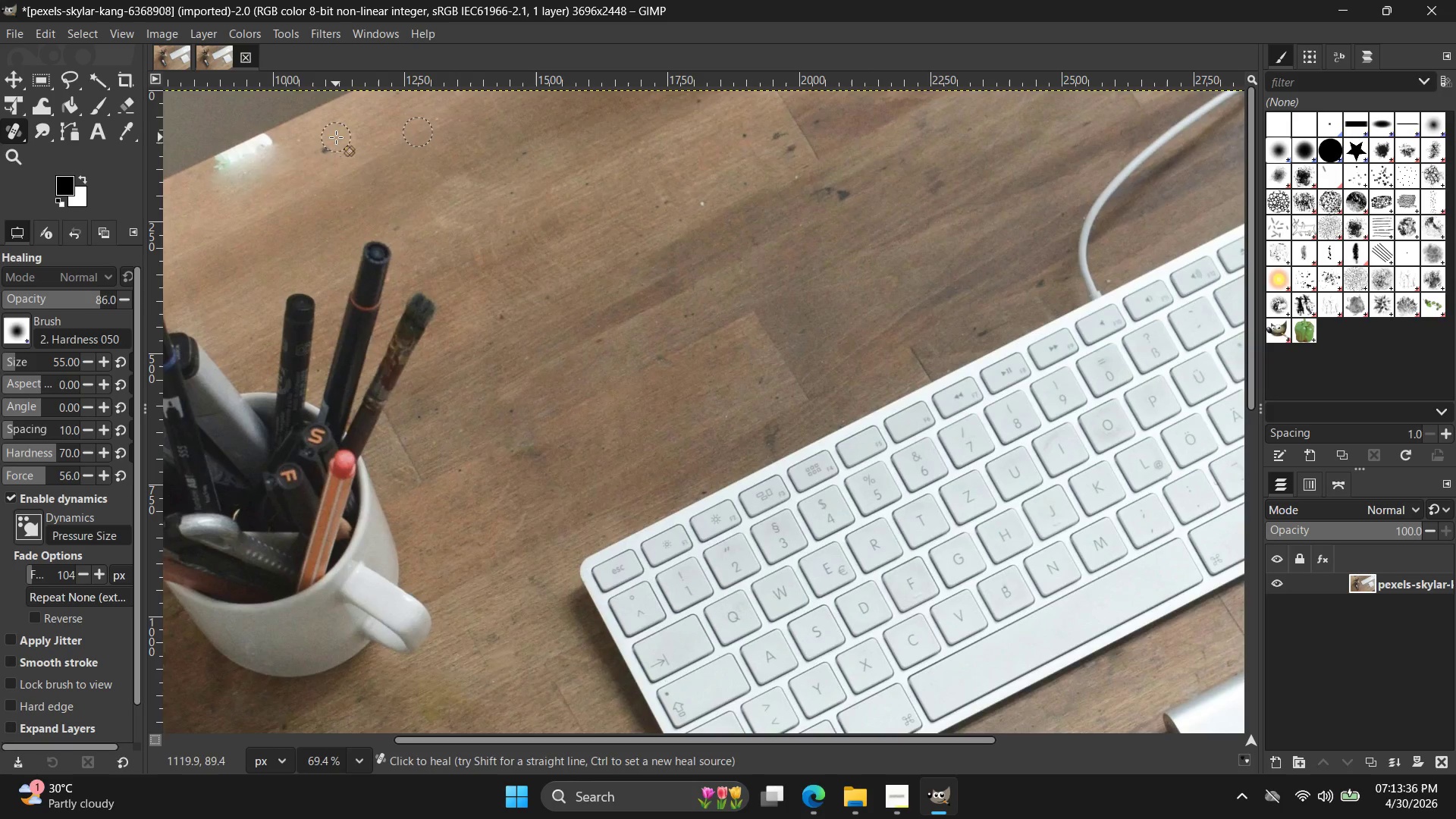 
left_click_drag(start_coordinate=[333, 139], to_coordinate=[279, 147])
 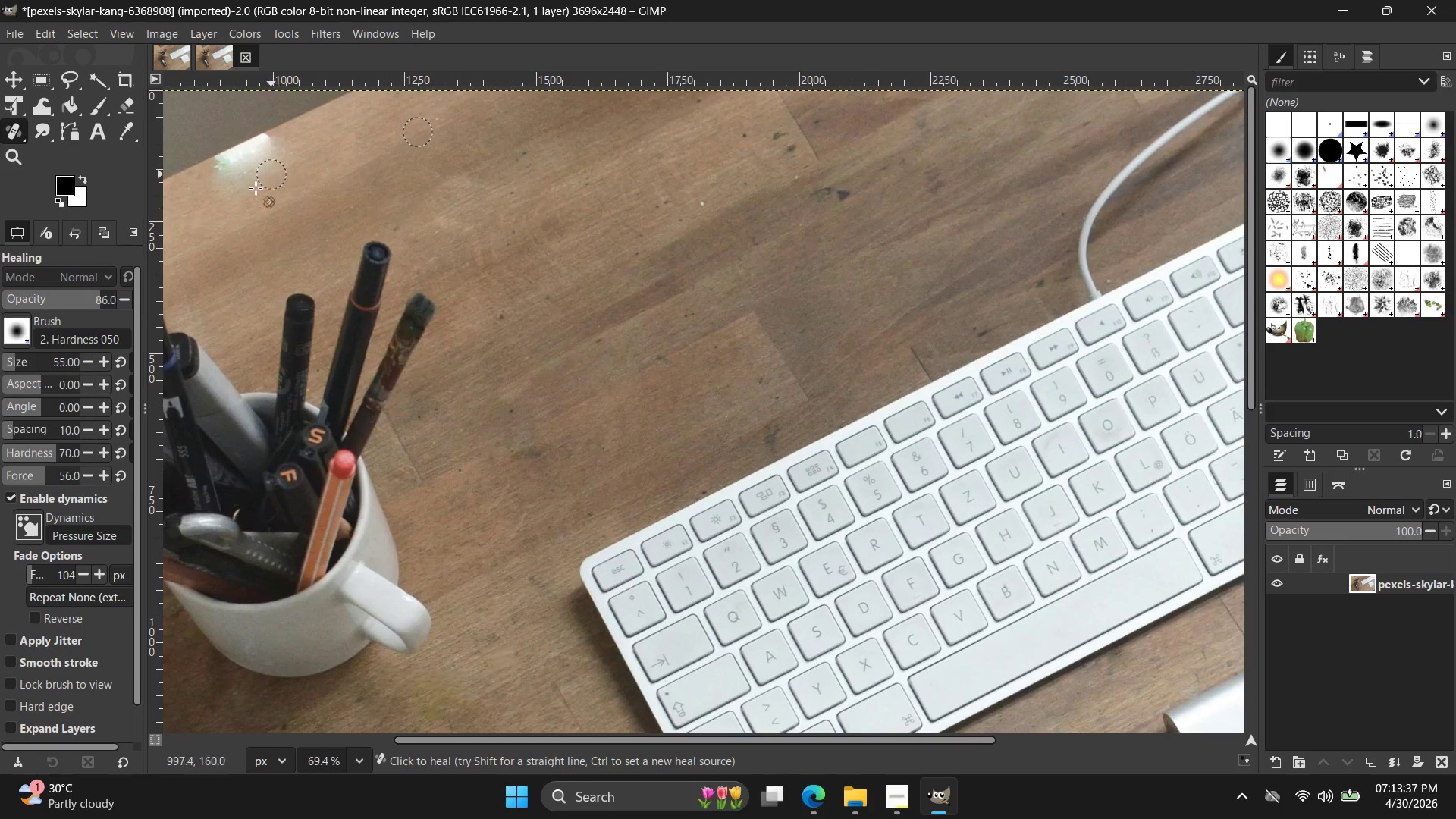 
hold_key(key=ControlLeft, duration=0.38)
 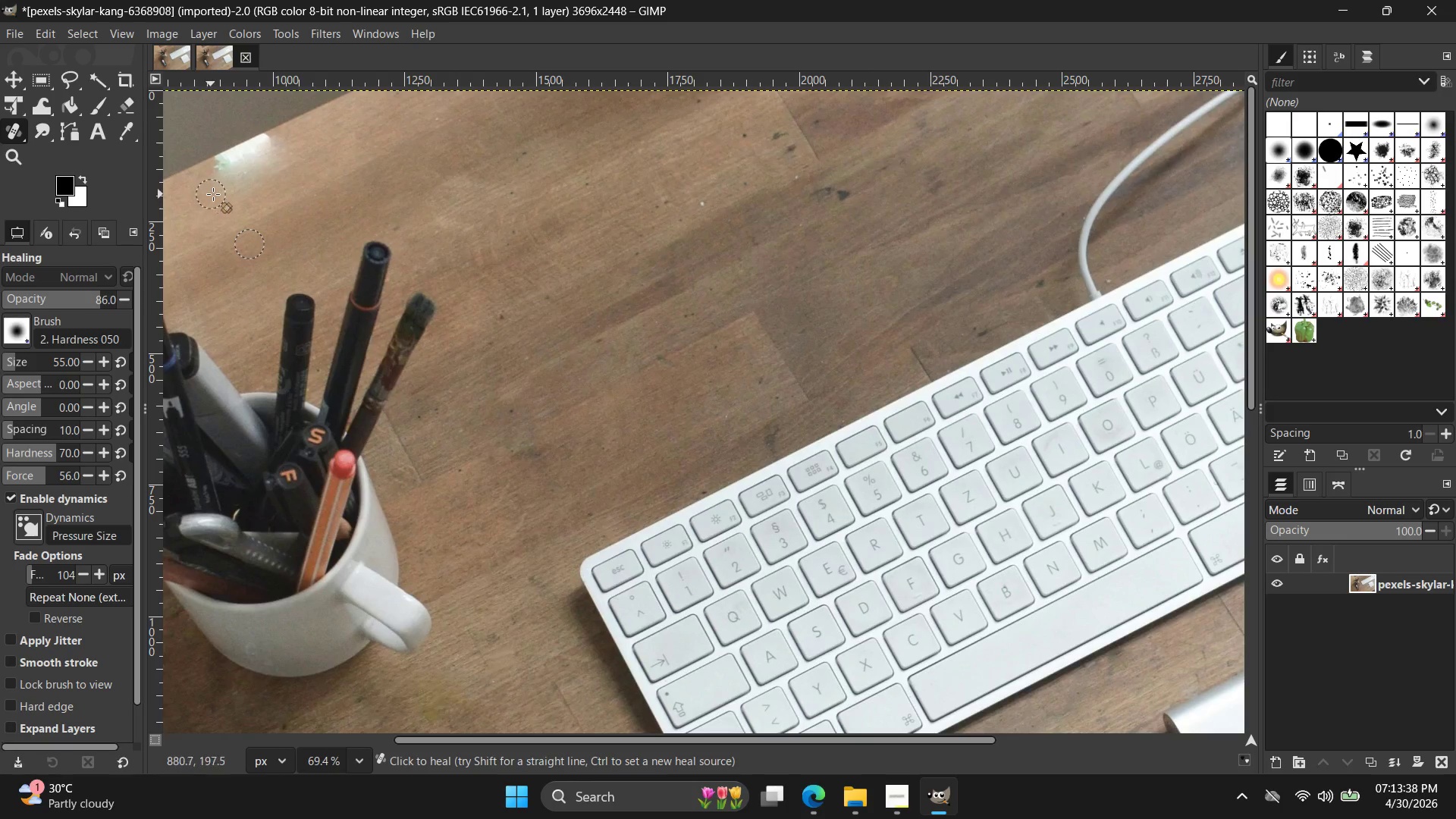 
left_click_drag(start_coordinate=[215, 192], to_coordinate=[261, 167])
 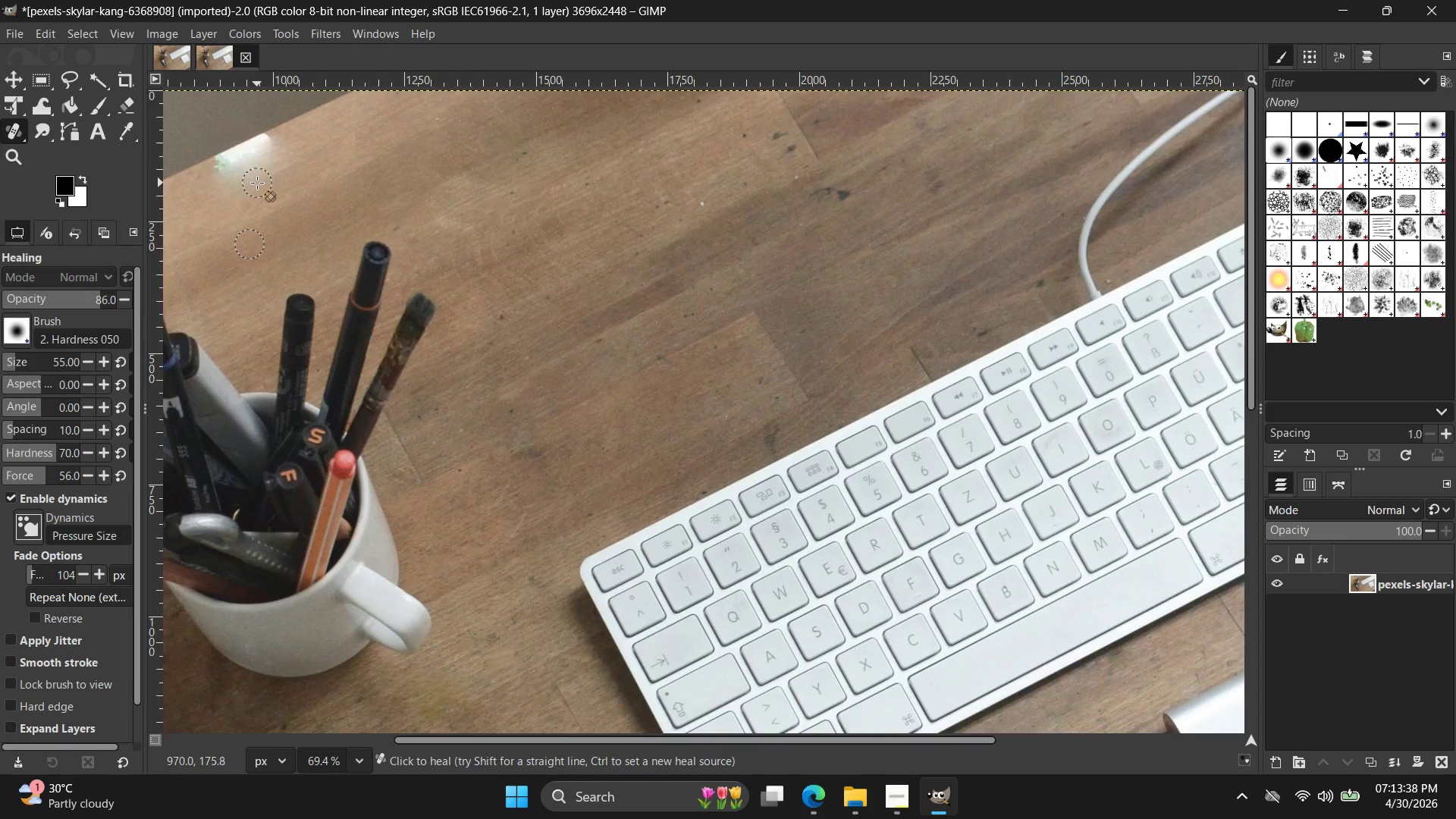 
hold_key(key=ControlLeft, duration=0.58)
scroll: coordinate [257, 187], scroll_direction: down, amount: 9.0
 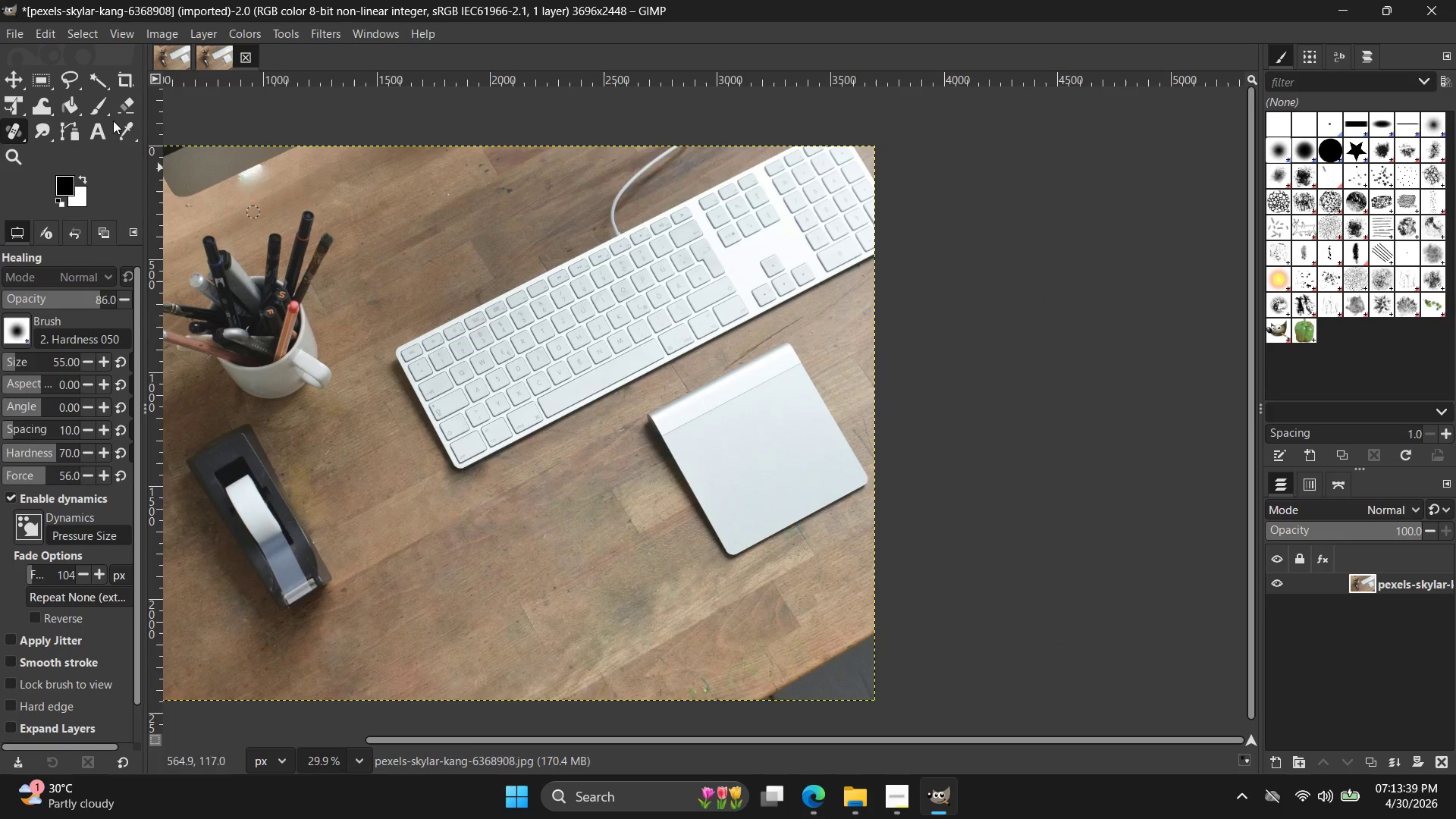 
hold_key(key=ControlLeft, duration=1.02)
scroll: coordinate [241, 147], scroll_direction: up, amount: 15.0
 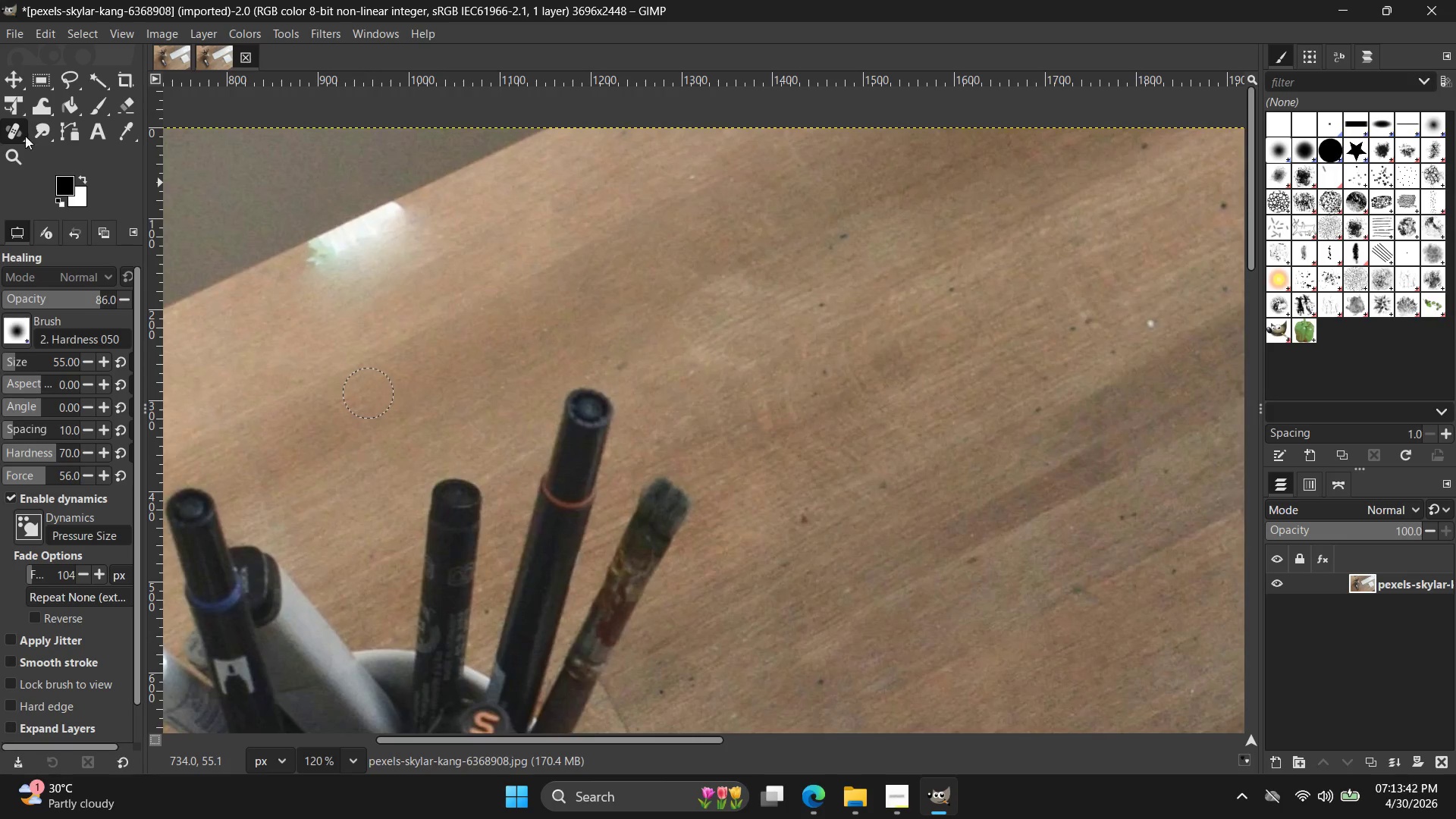 
right_click([14, 135])
 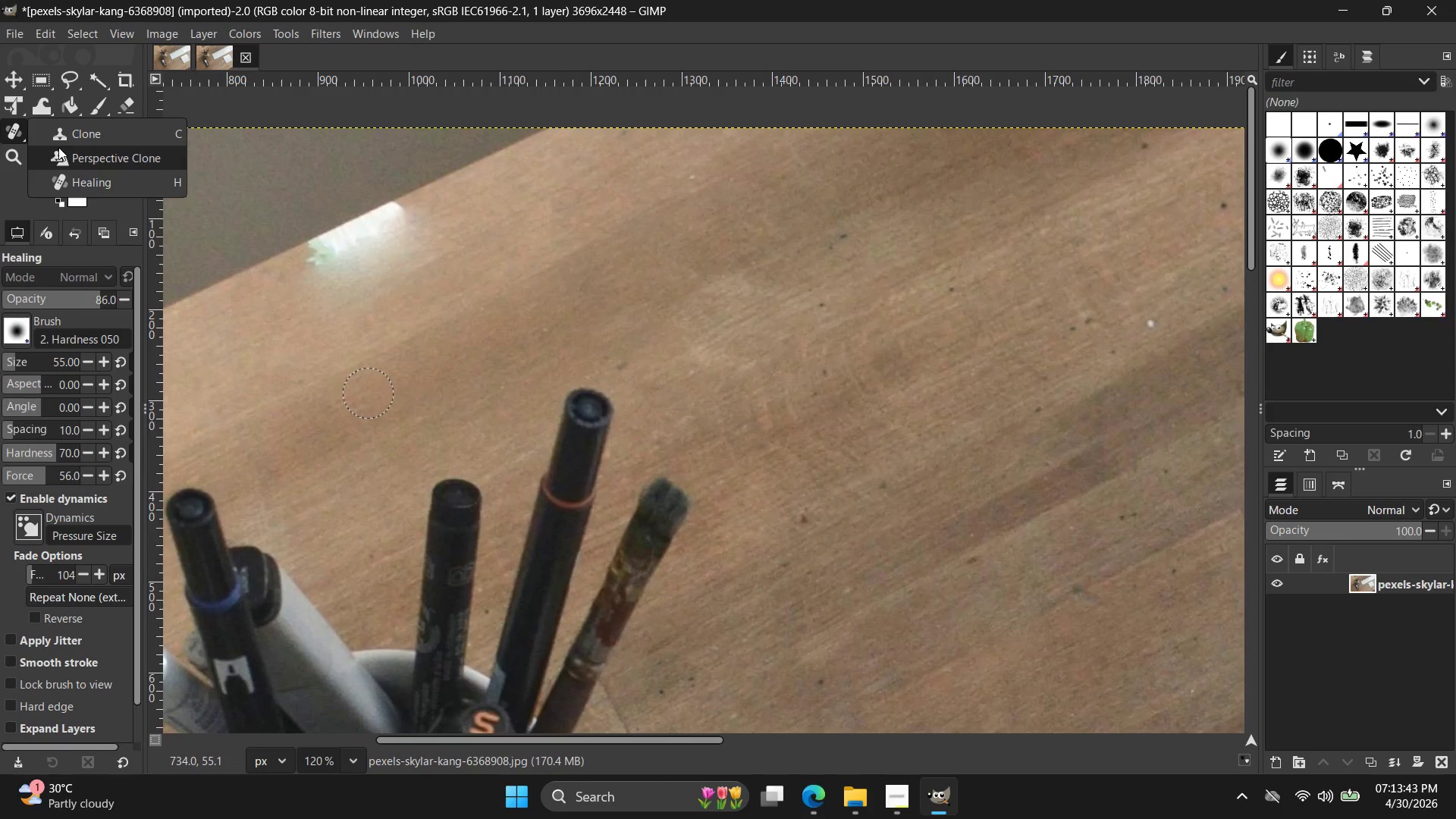 
left_click([61, 140])
 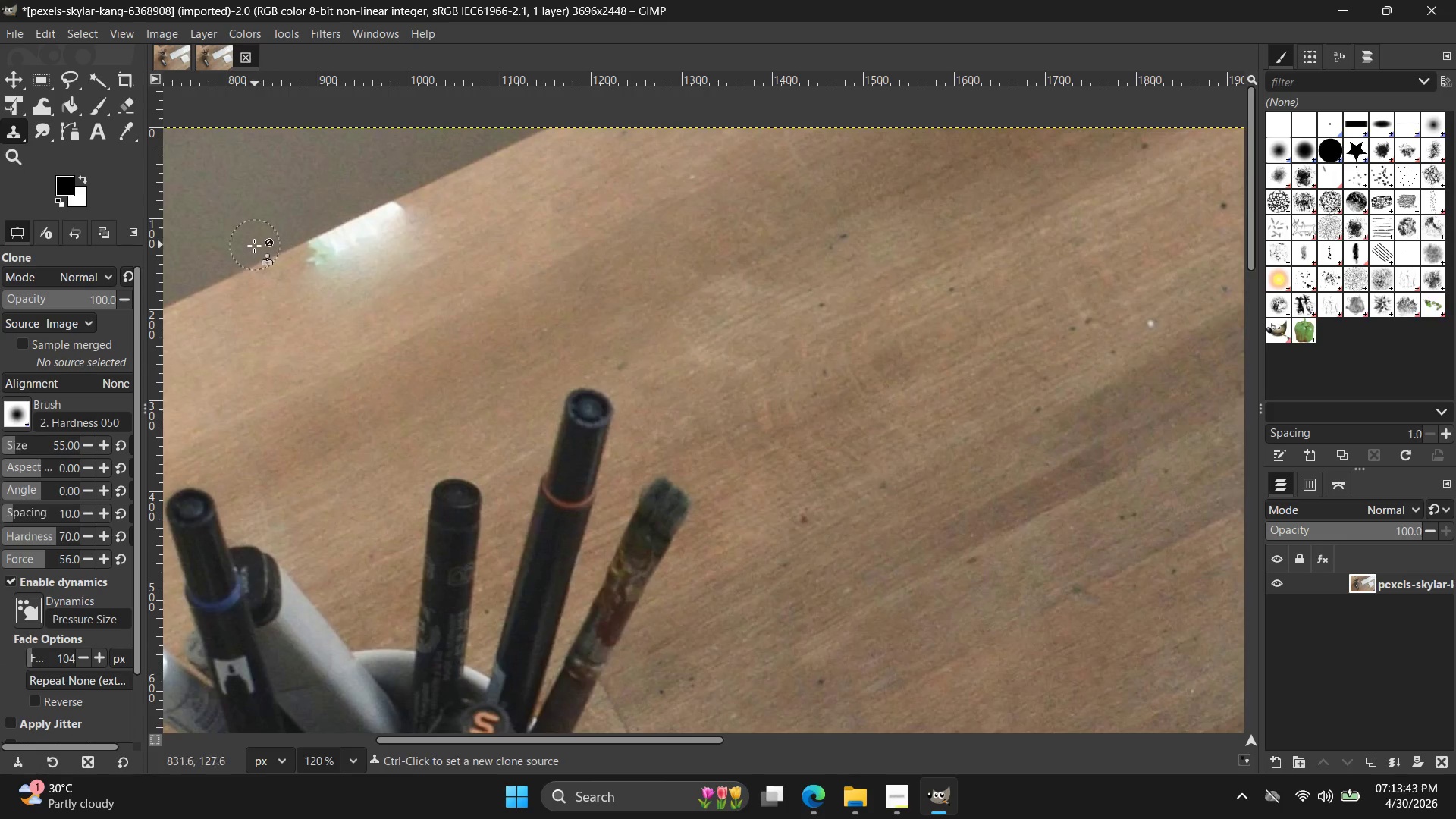 
hold_key(key=ControlLeft, duration=1.38)
left_click([209, 288])
 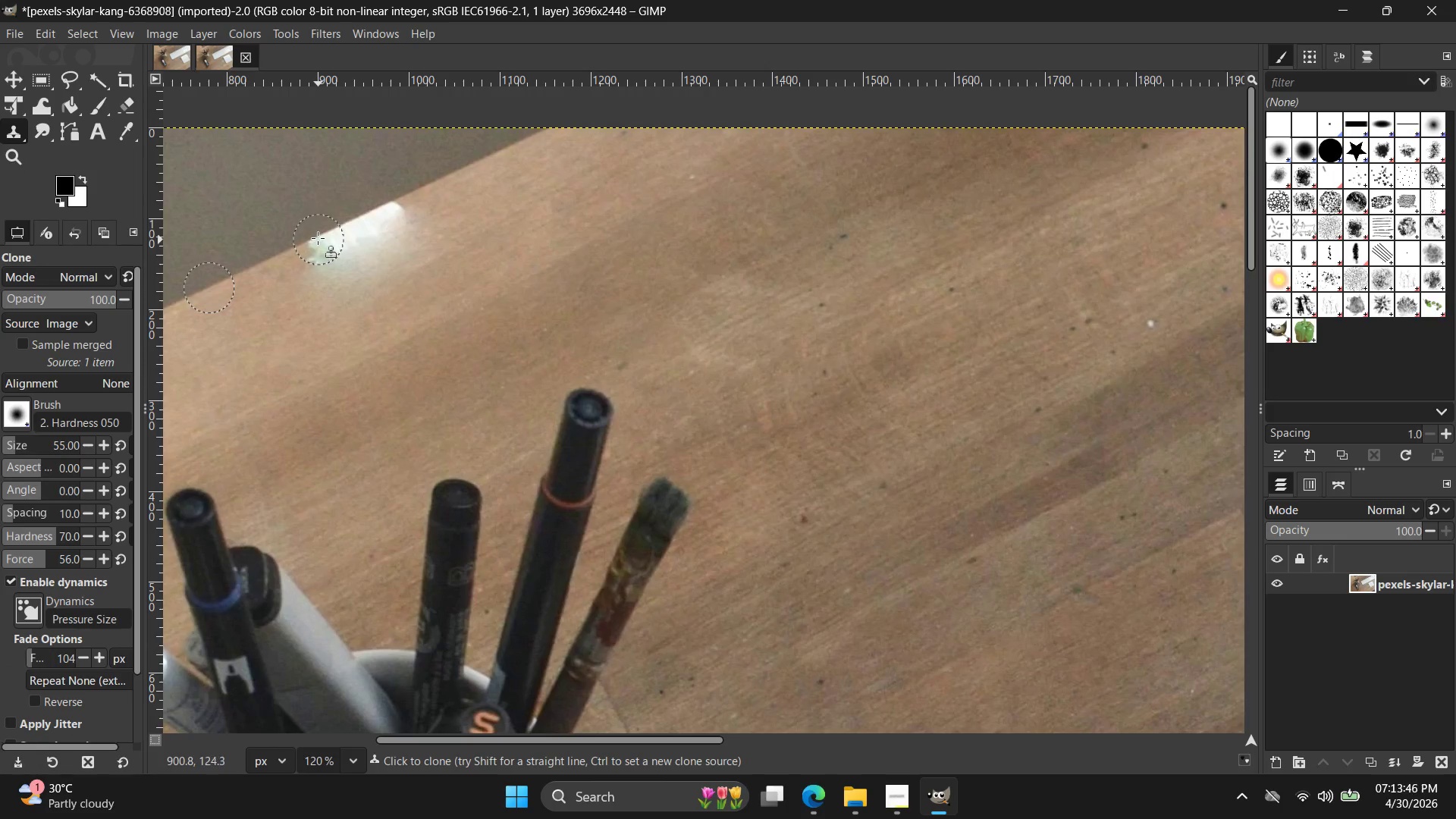 
left_click_drag(start_coordinate=[318, 238], to_coordinate=[428, 218])
 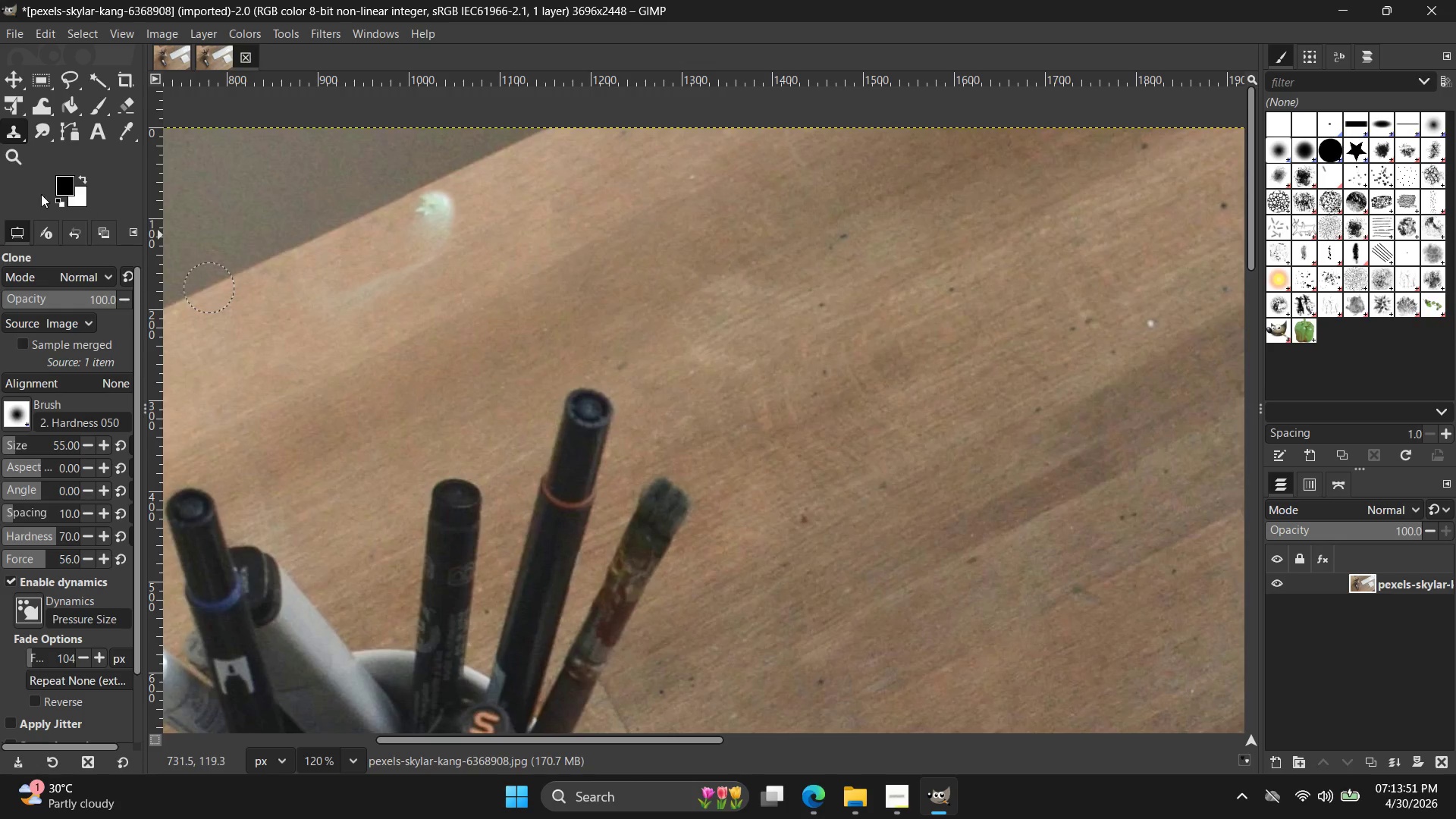 
right_click([10, 132])
 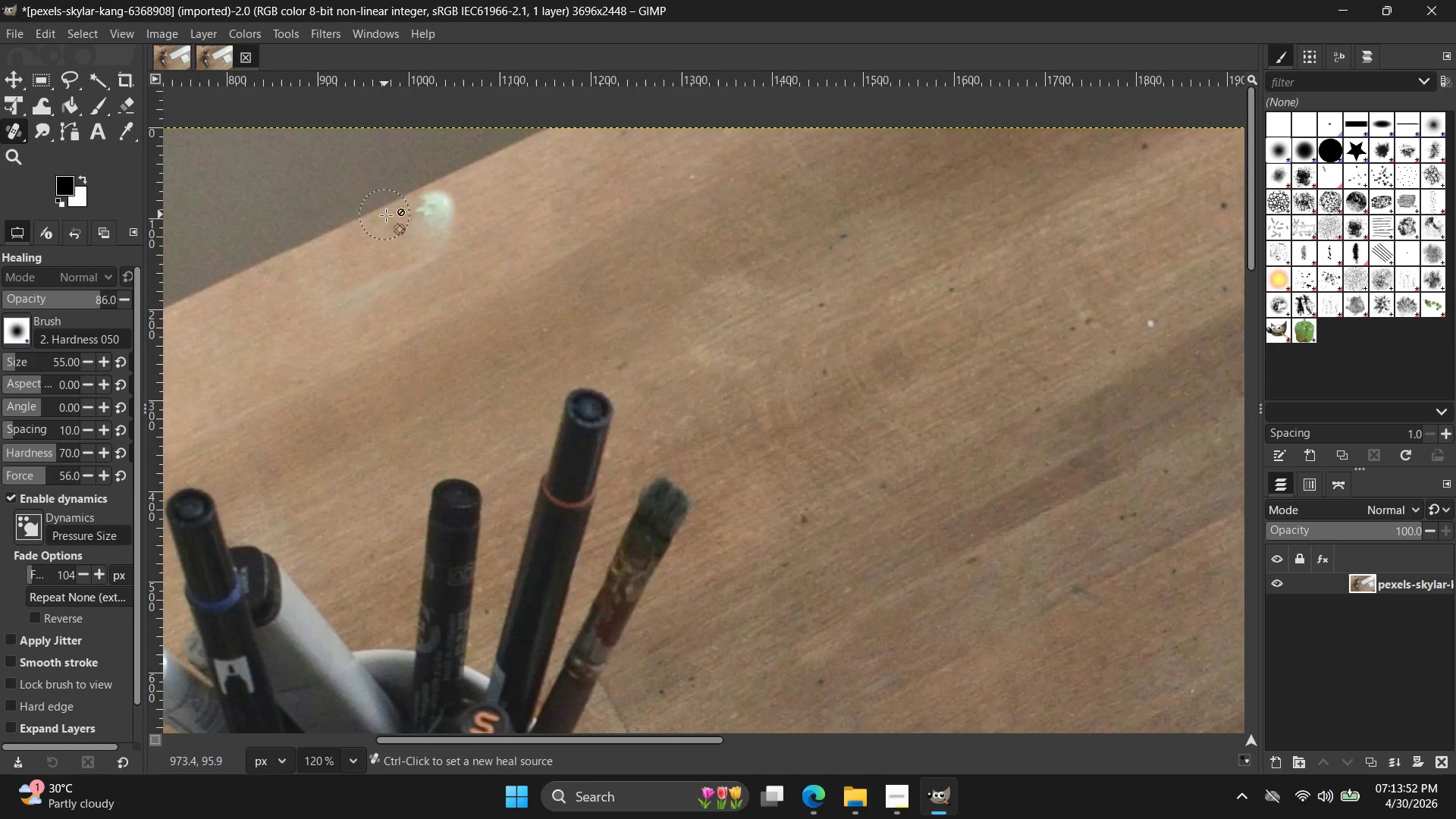 
left_click_drag(start_coordinate=[439, 219], to_coordinate=[435, 212])
 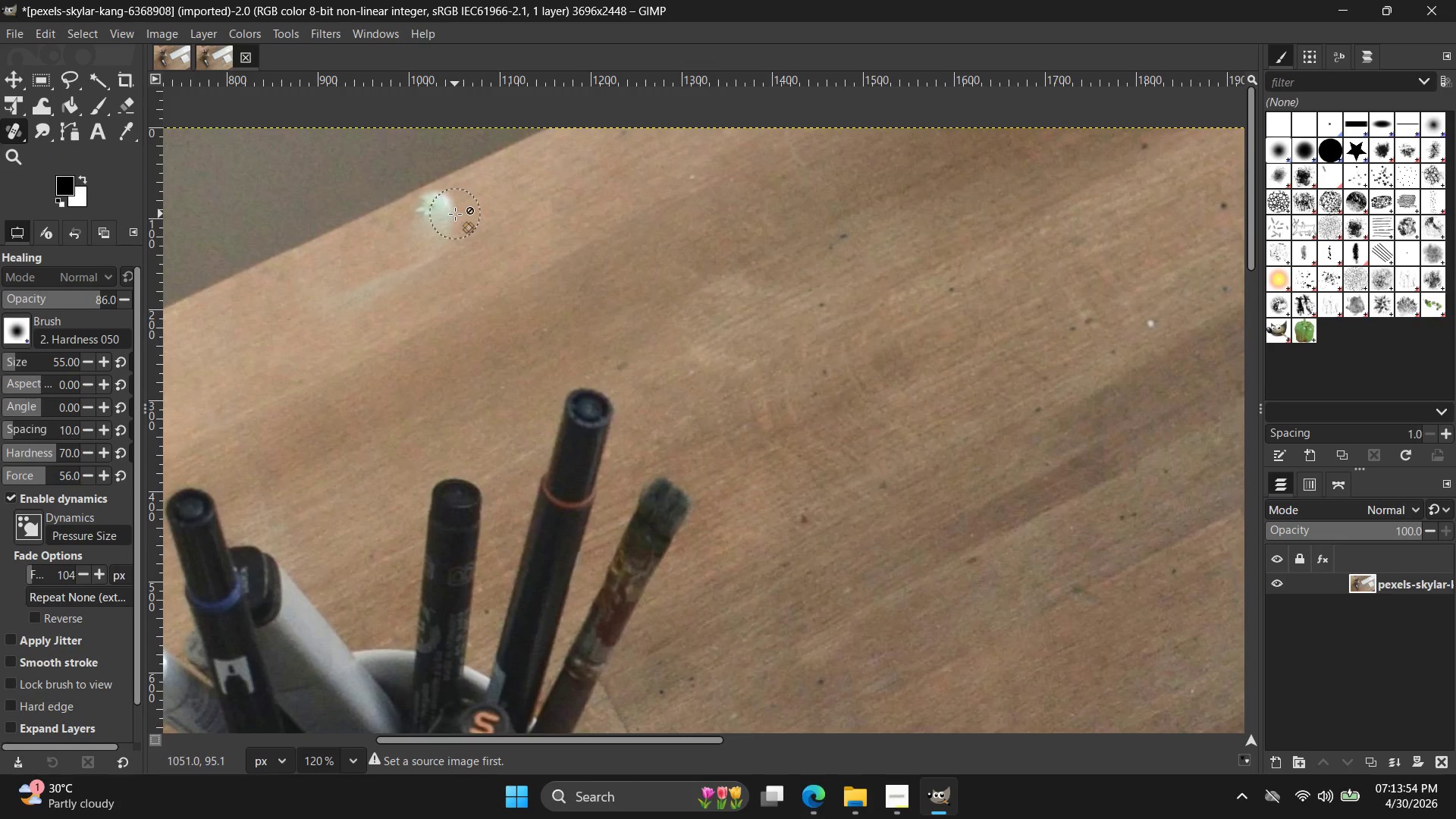 
hold_key(key=ControlLeft, duration=0.33)
left_click([538, 217])
 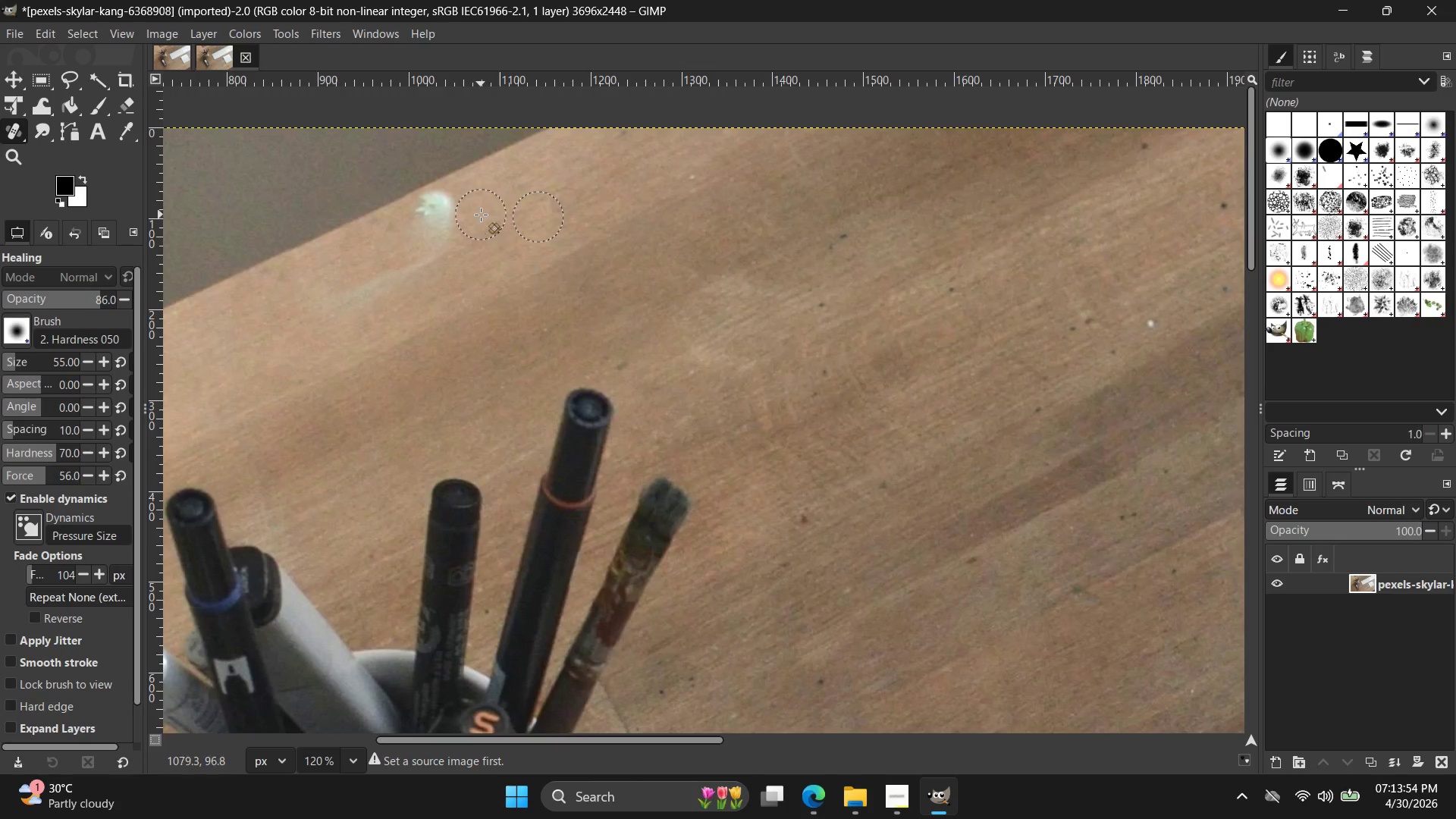 
left_click_drag(start_coordinate=[475, 212], to_coordinate=[334, 279])
 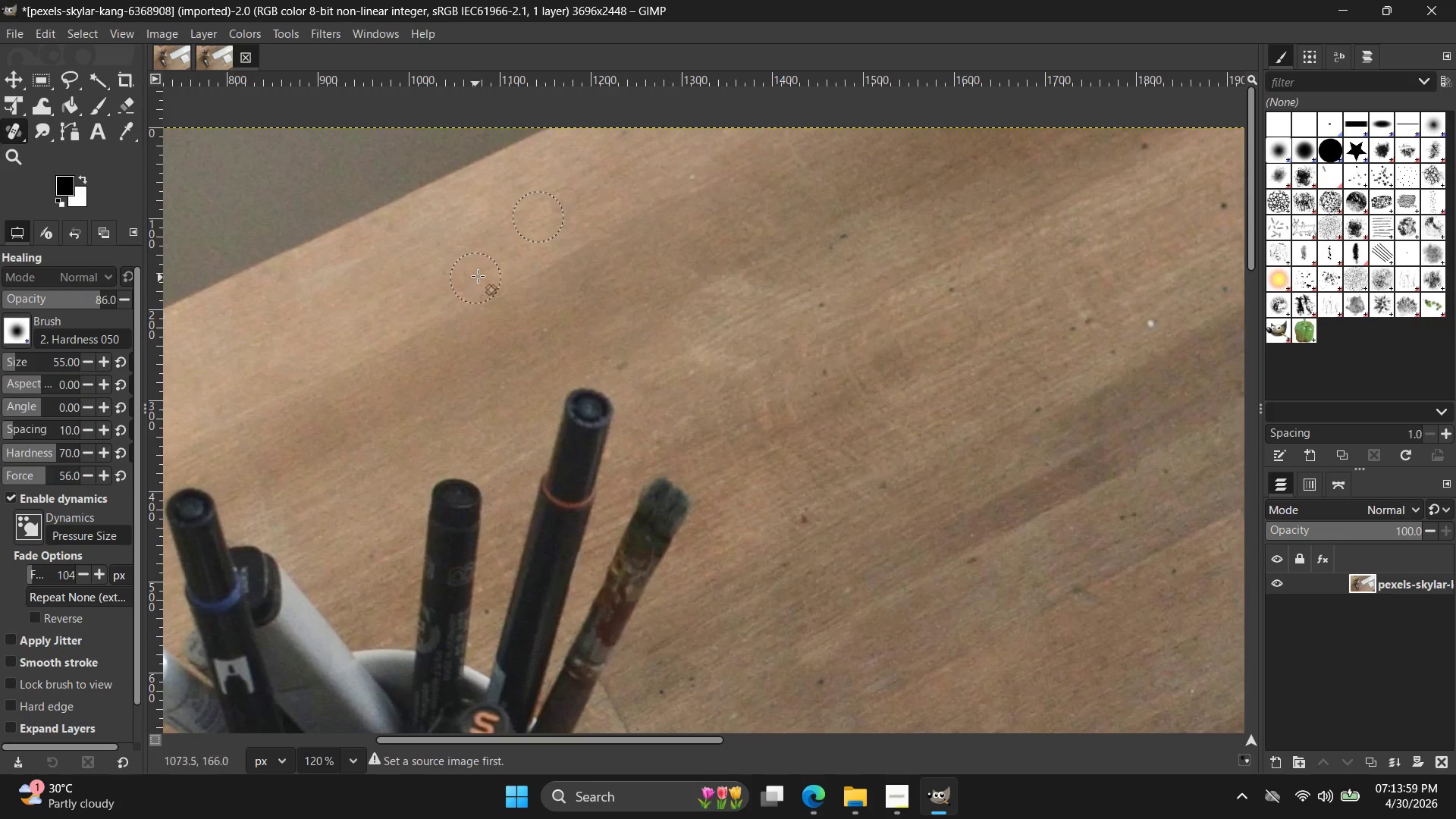 
hold_key(key=ControlLeft, duration=1.97)
scroll: coordinate [484, 267], scroll_direction: down, amount: 7.0
 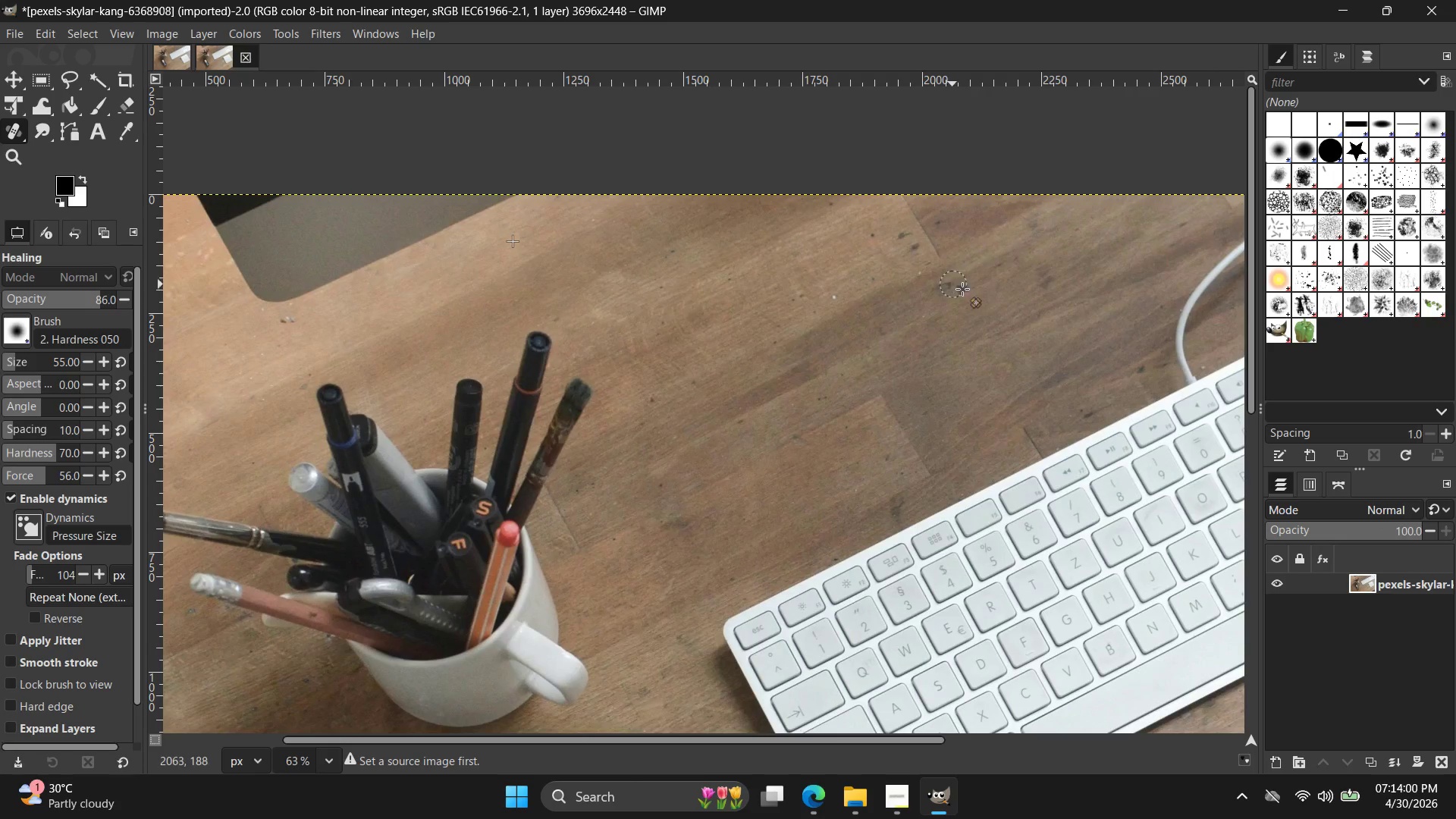 
left_click([1008, 303])
 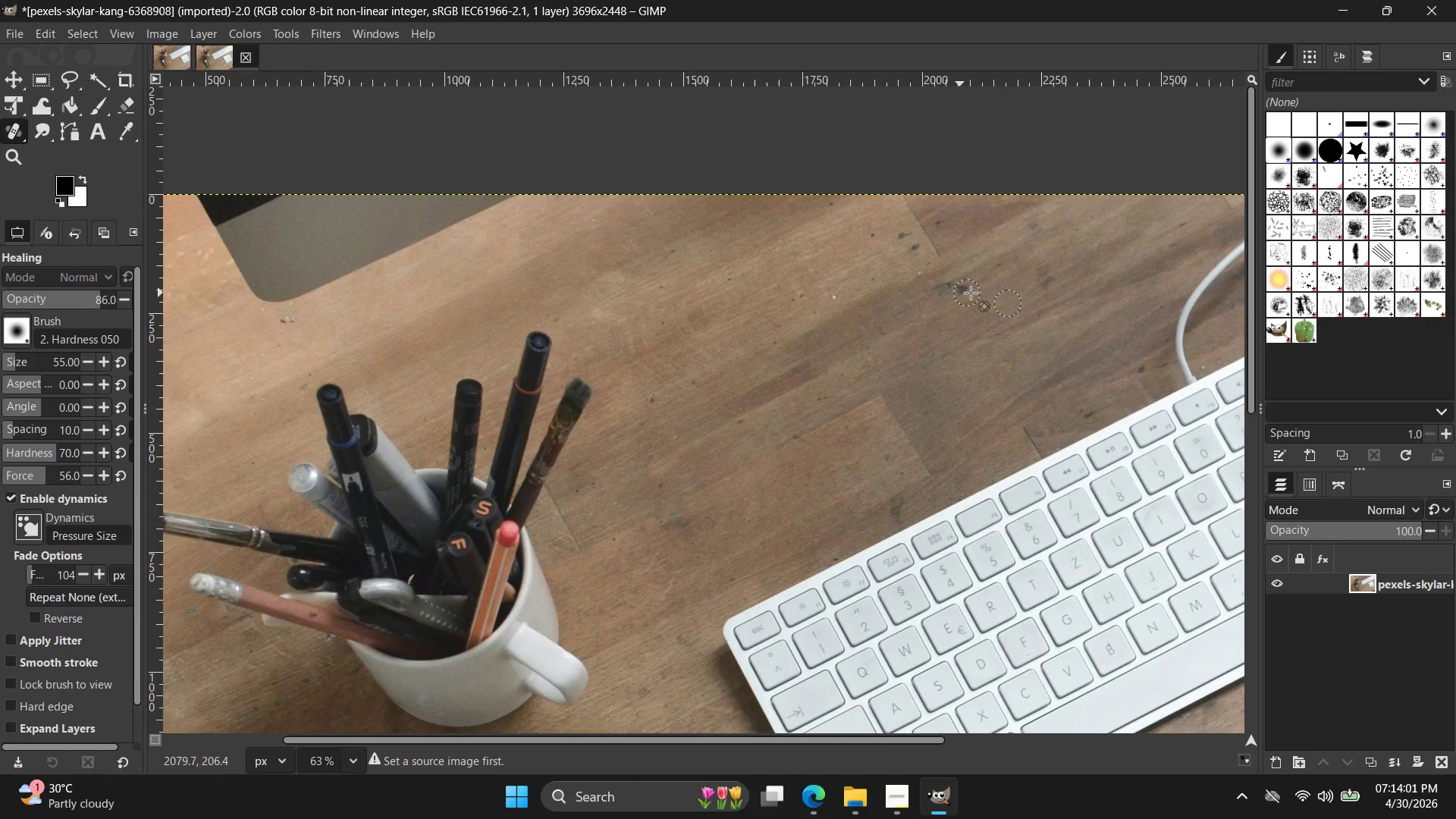 
left_click_drag(start_coordinate=[973, 293], to_coordinate=[943, 289])
 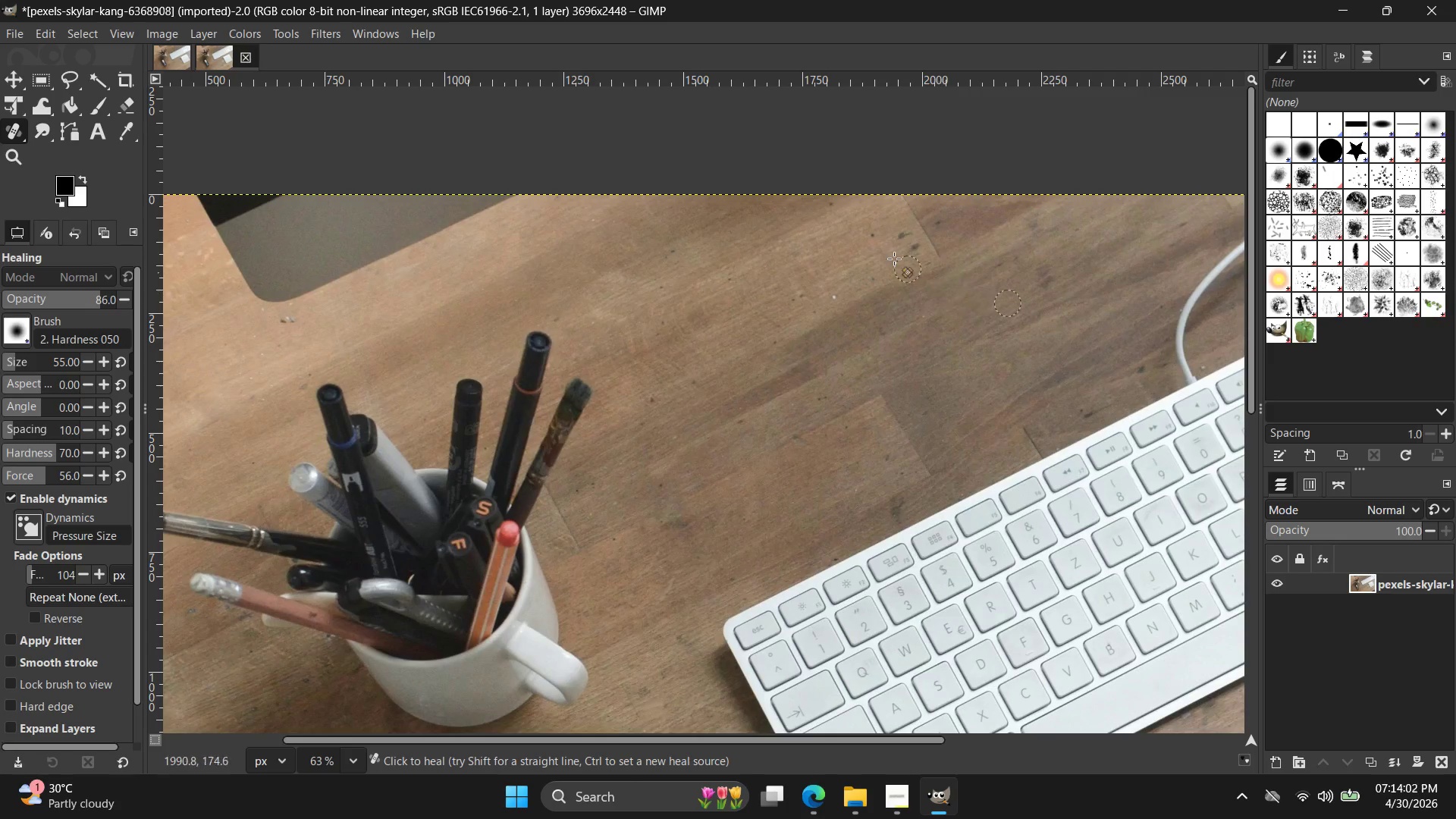 
key(Control+ControlLeft)
 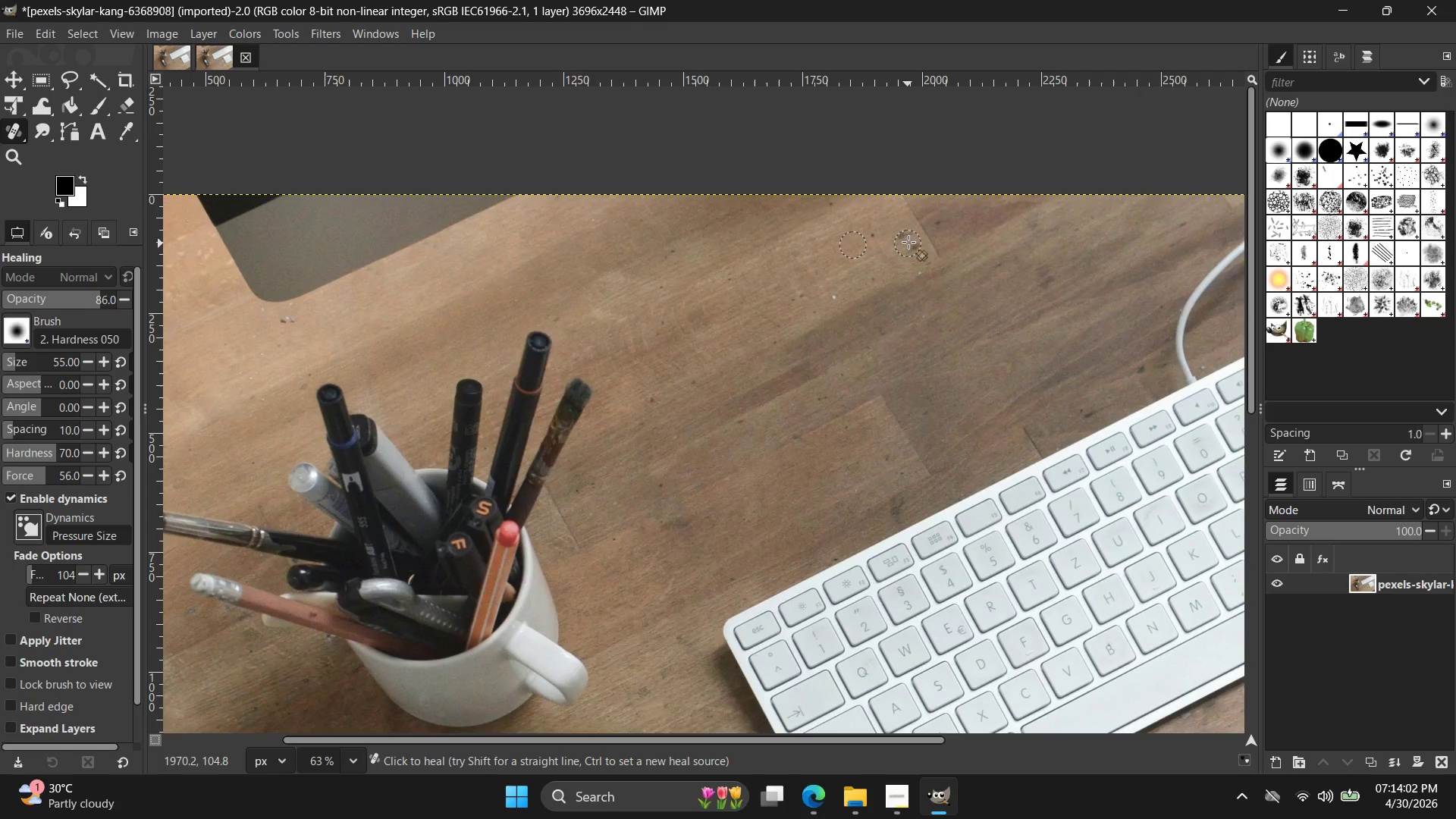 
left_click_drag(start_coordinate=[913, 242], to_coordinate=[909, 243])
 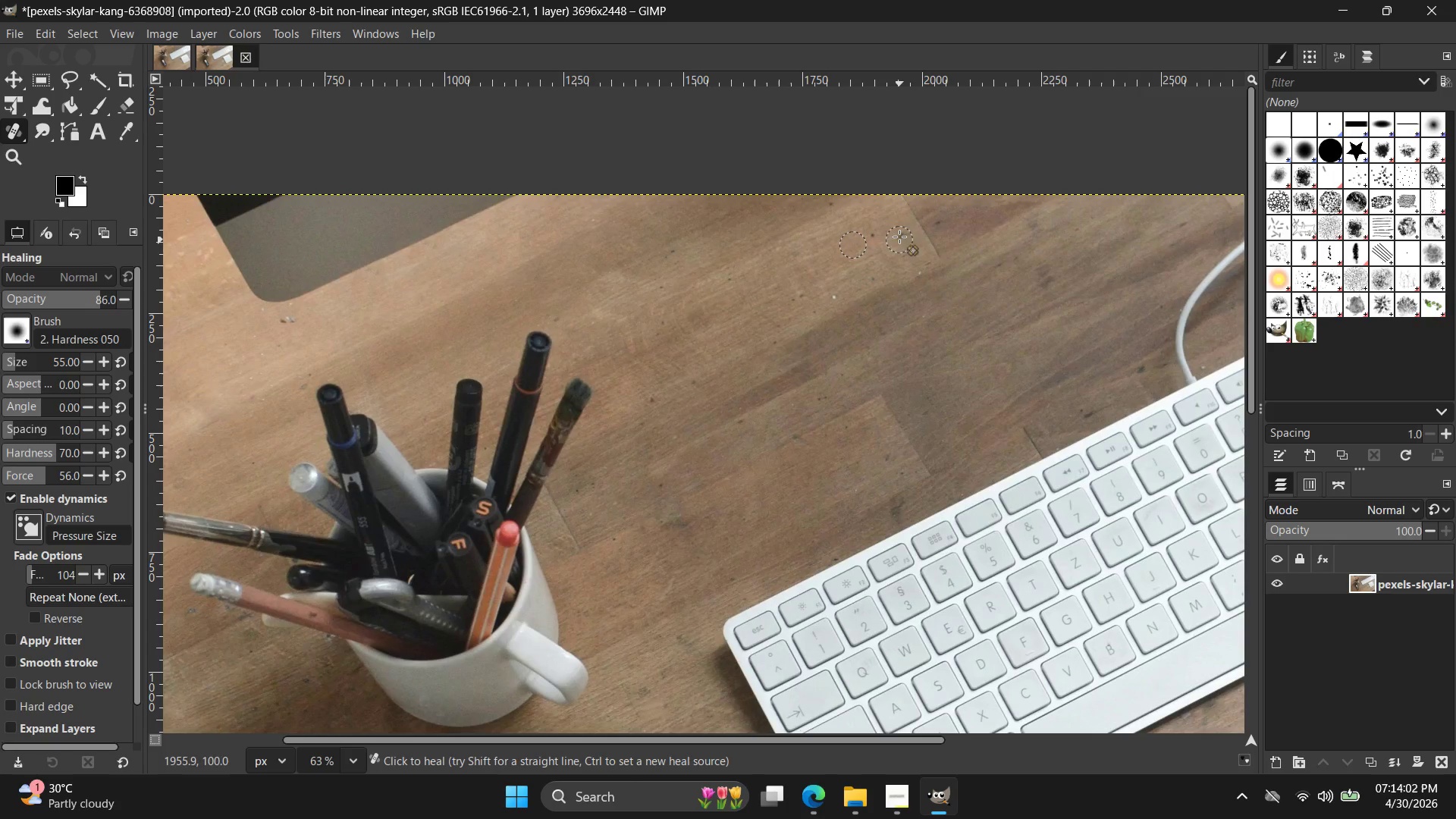 
left_click_drag(start_coordinate=[899, 234], to_coordinate=[912, 254])
 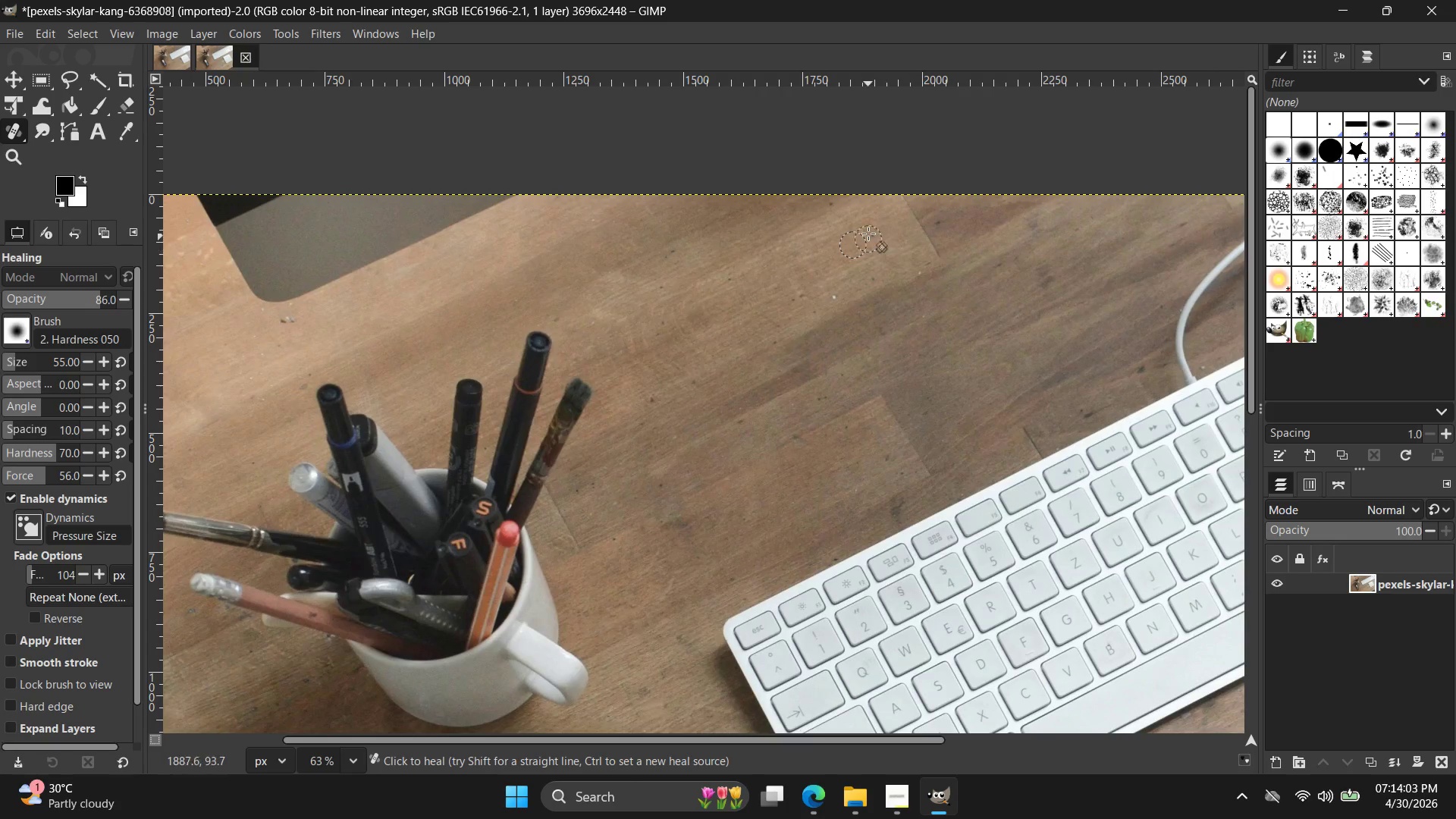 
left_click_drag(start_coordinate=[869, 233], to_coordinate=[852, 244])
 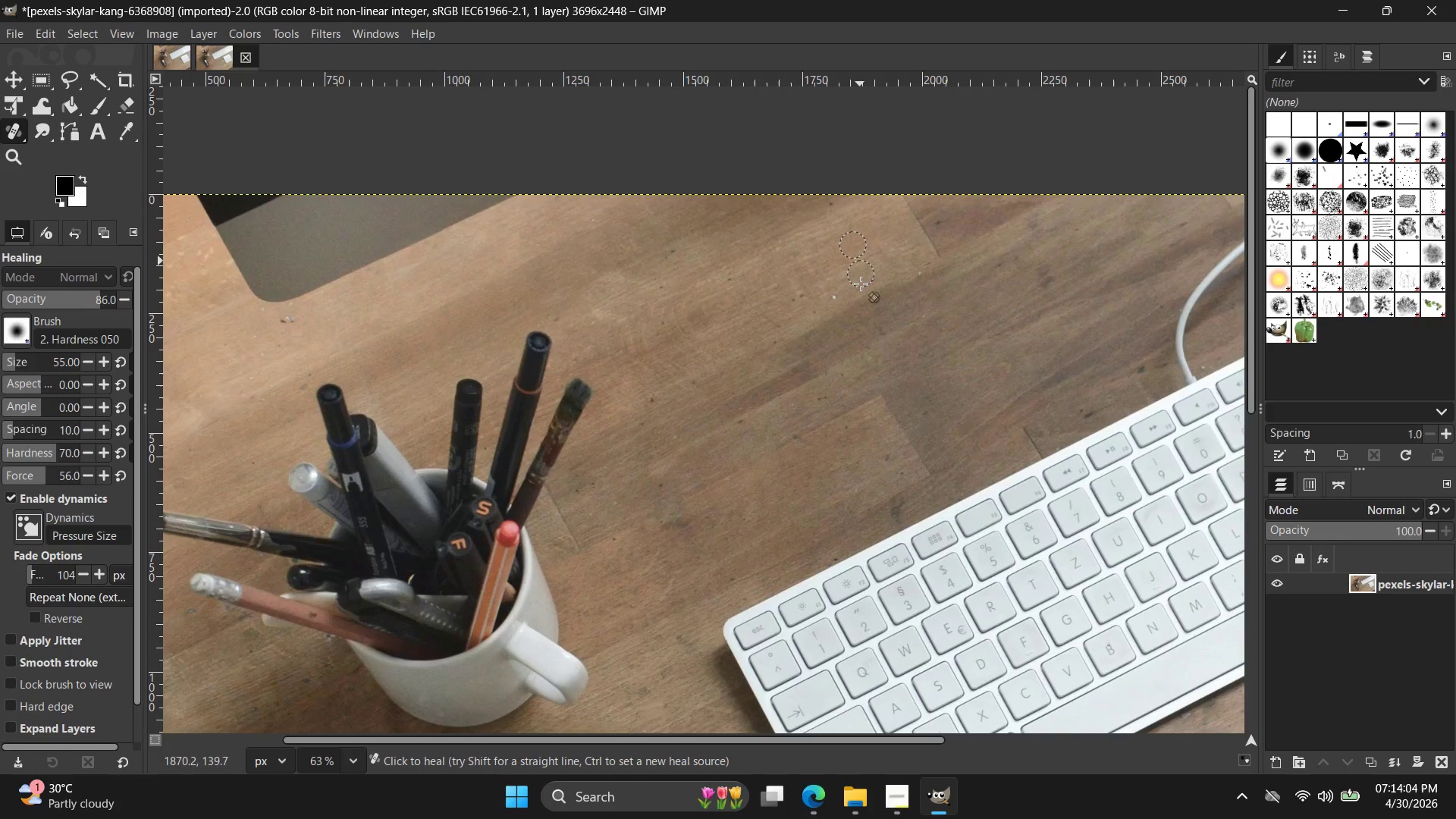 
left_click([858, 289])
 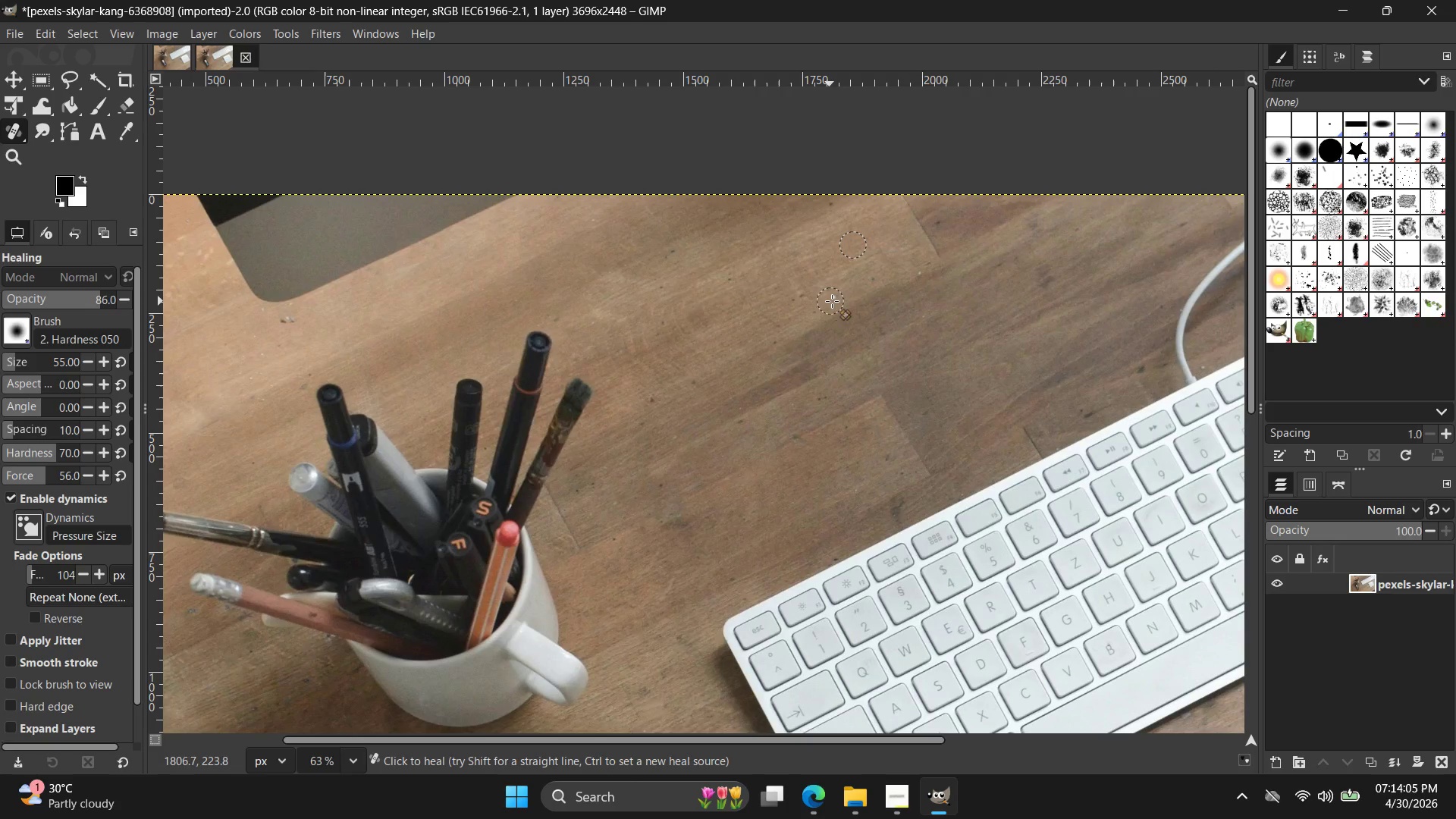 
double_click([836, 294])
 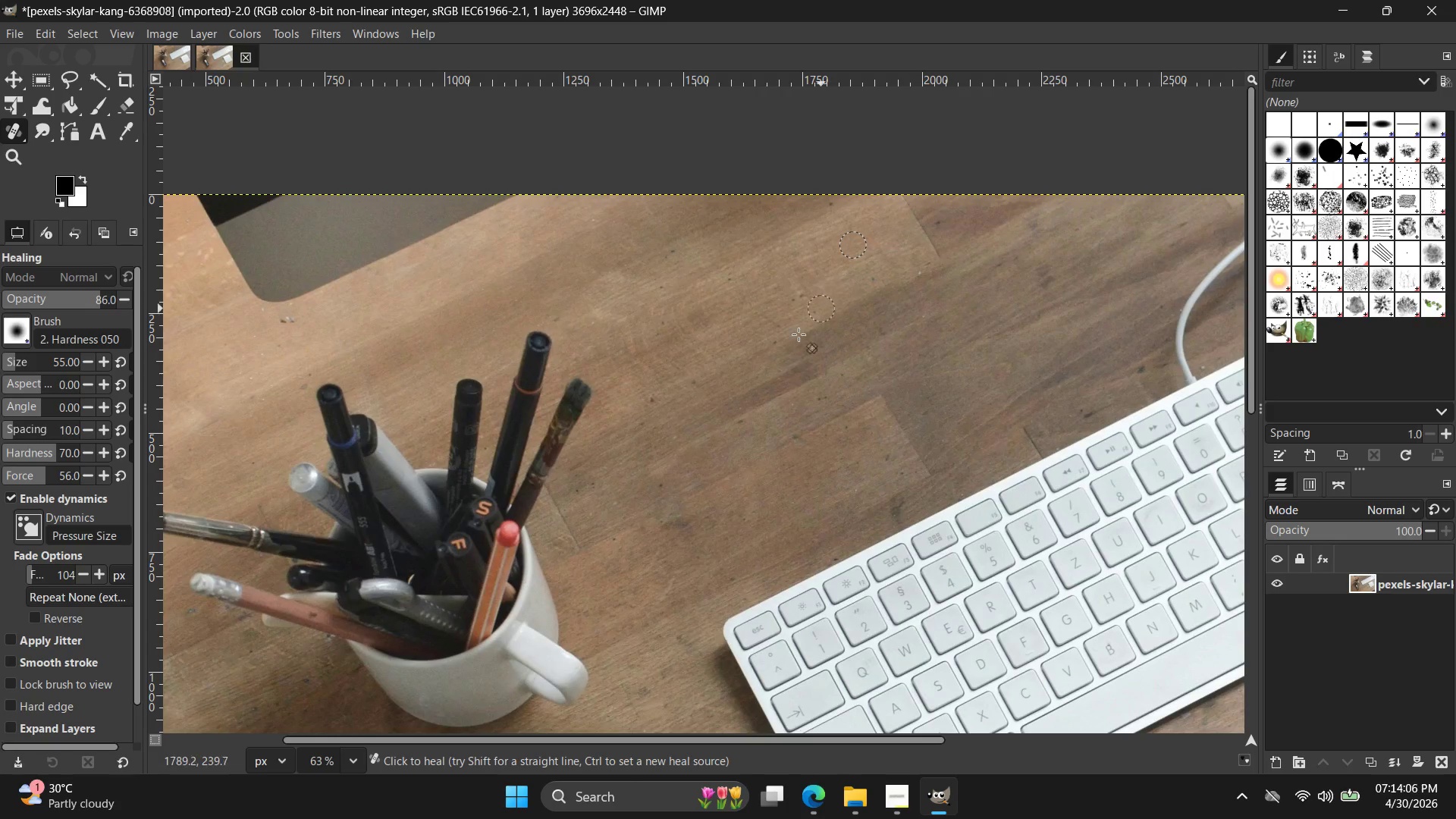 
hold_key(key=ControlLeft, duration=1.72)
scroll: coordinate [716, 399], scroll_direction: down, amount: 7.0
 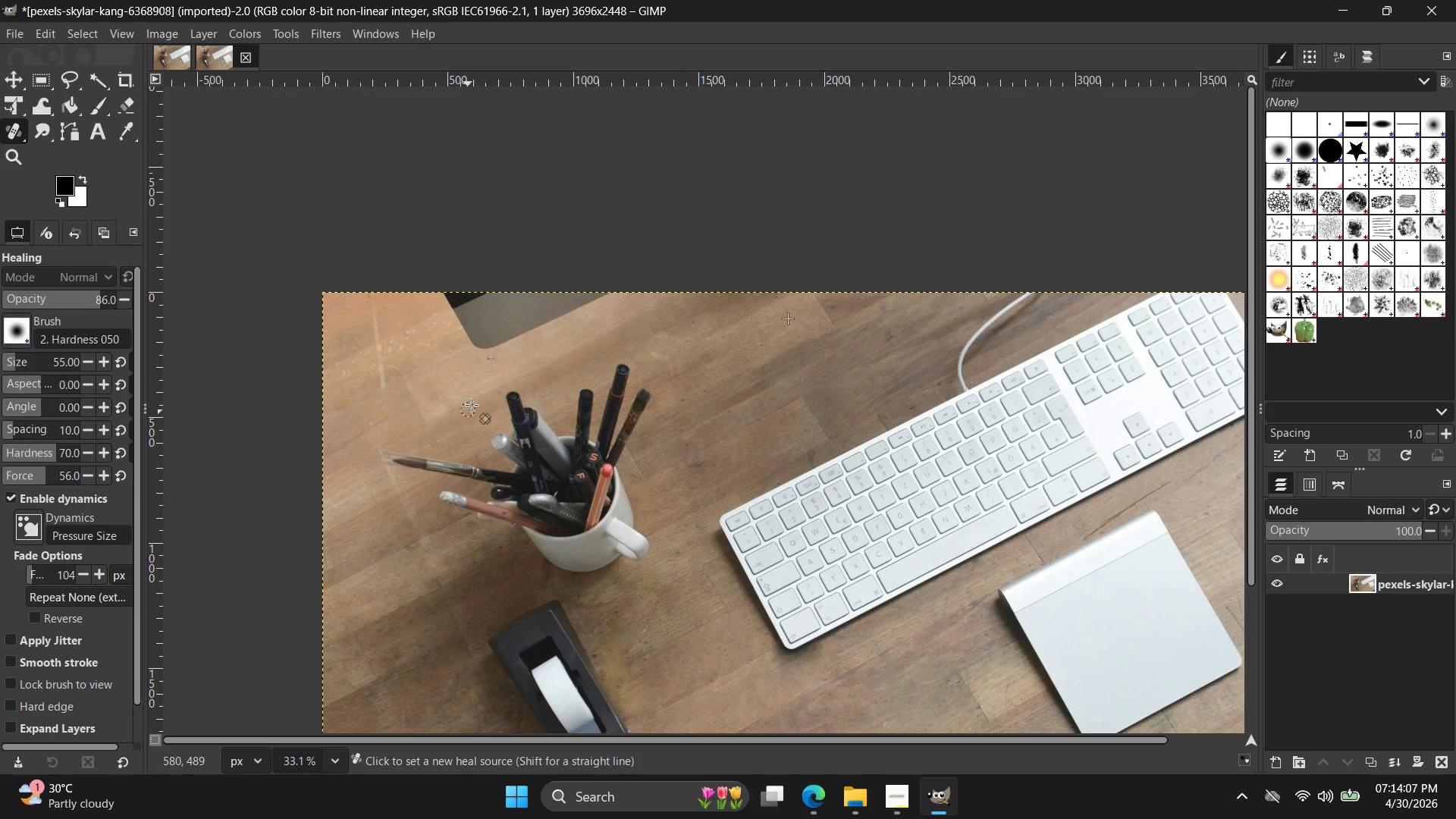 
scroll: coordinate [390, 412], scroll_direction: up, amount: 6.0
 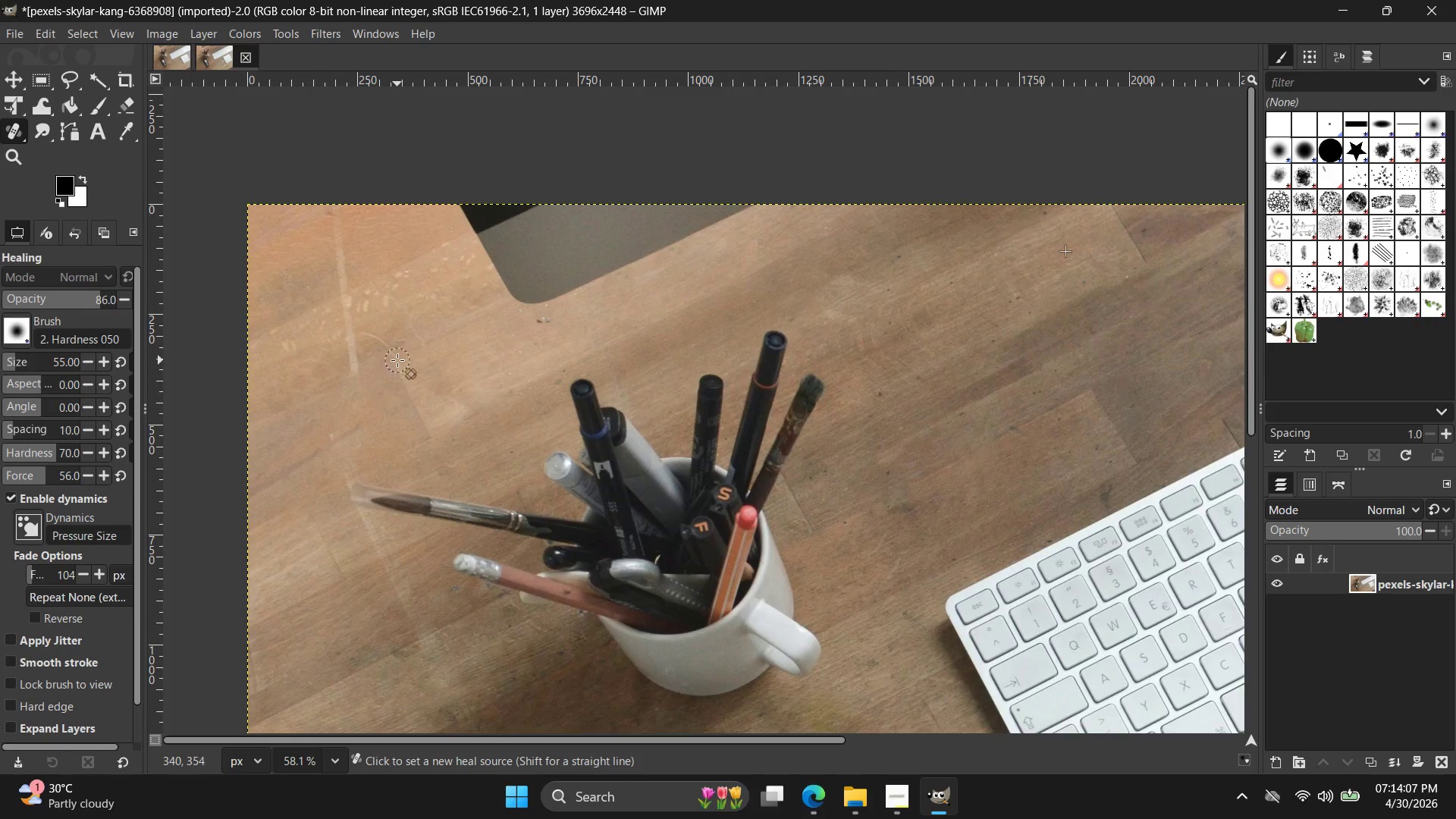 
left_click([398, 356])
 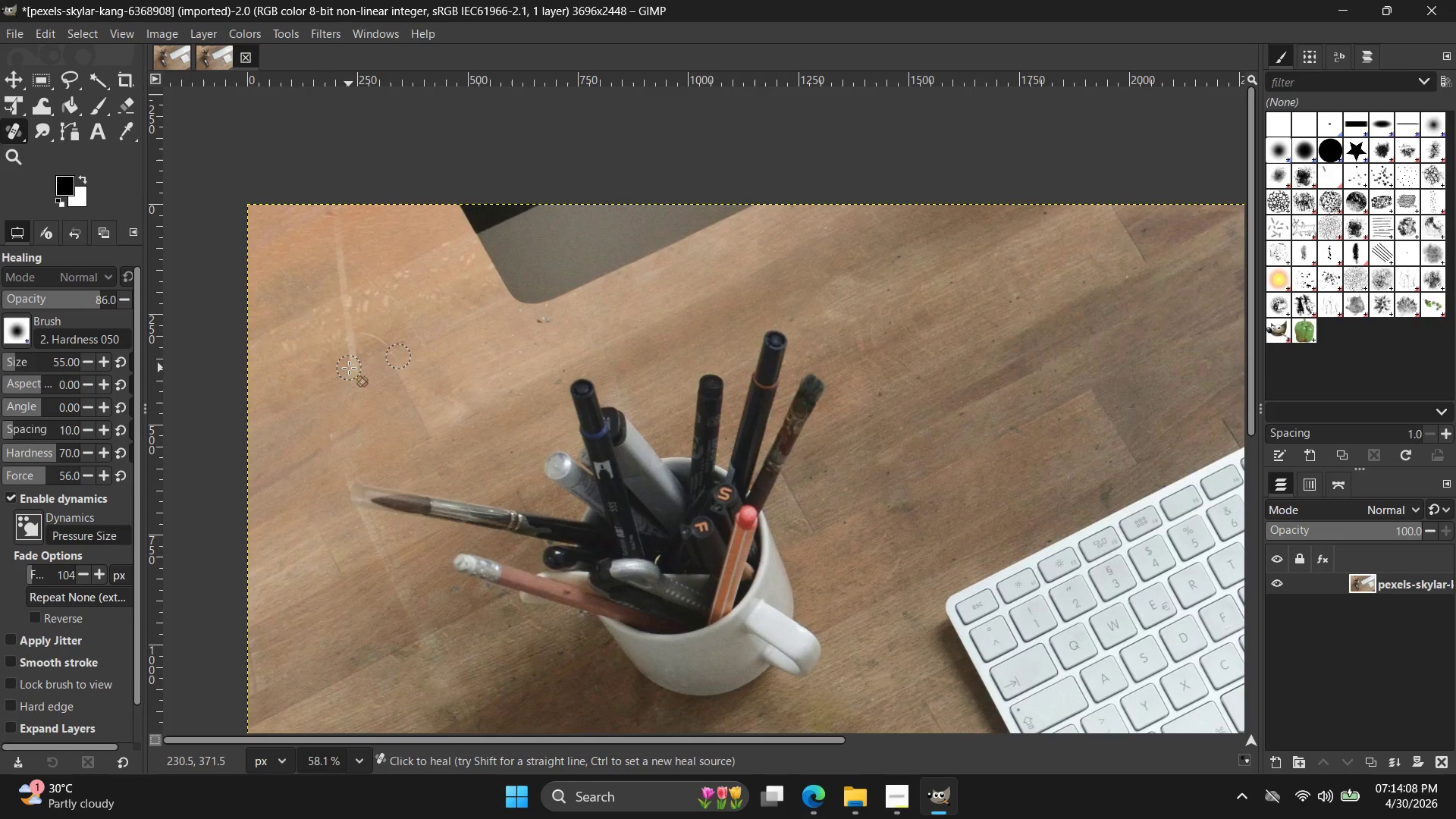 
left_click_drag(start_coordinate=[349, 368], to_coordinate=[351, 312])
 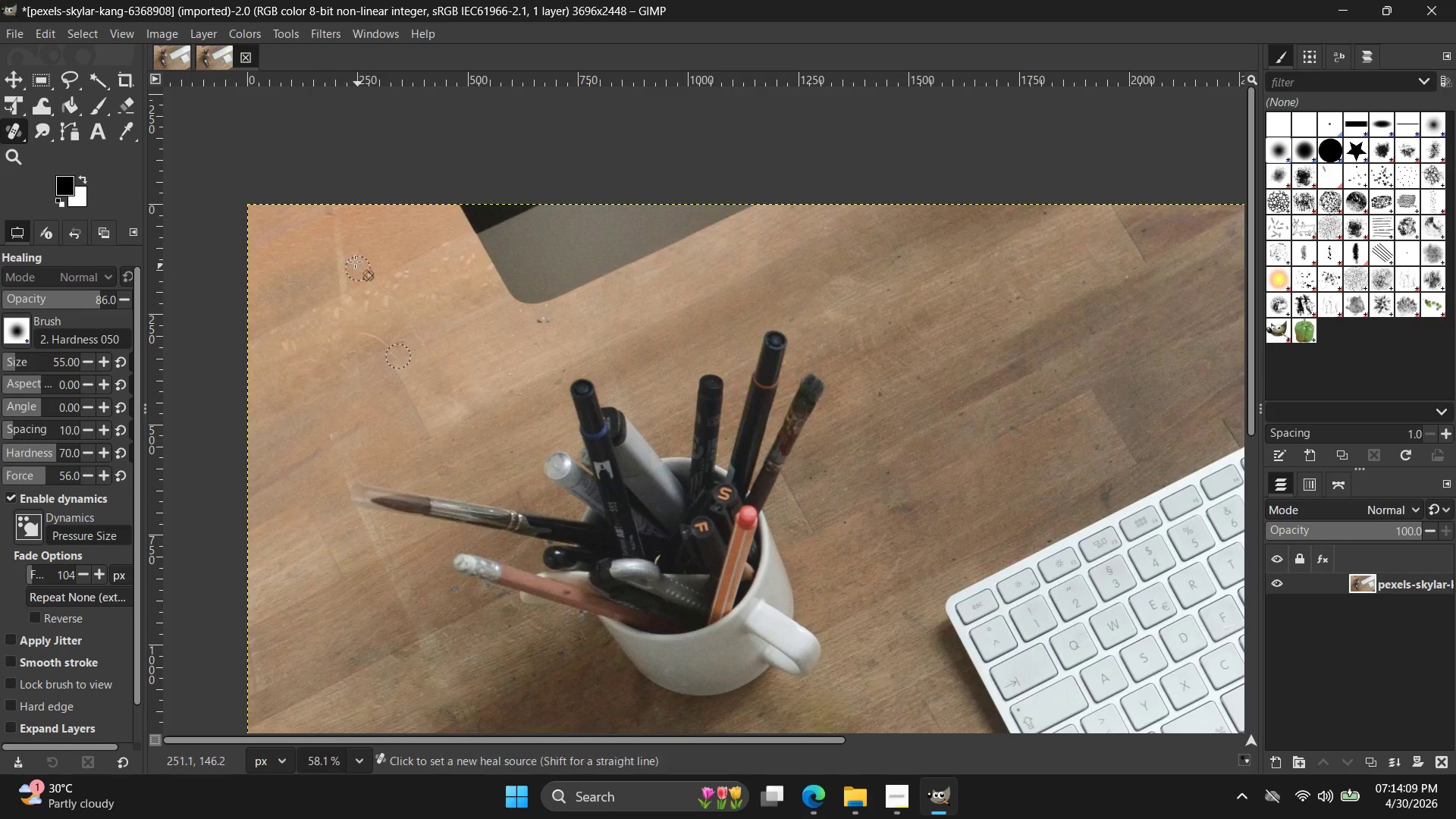 
hold_key(key=ControlLeft, duration=0.34)
left_click([356, 219])
 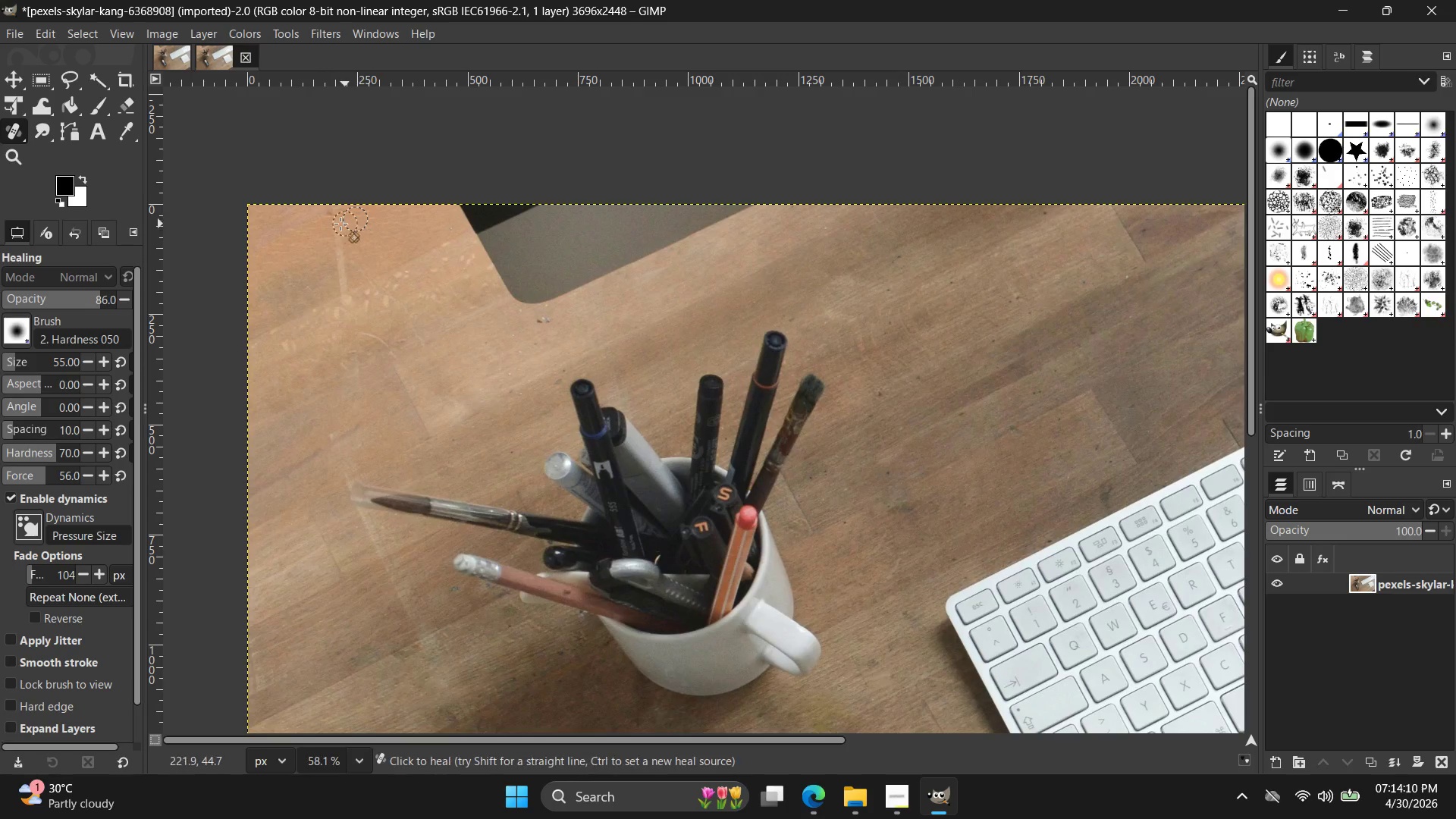 
left_click_drag(start_coordinate=[340, 223], to_coordinate=[337, 267])
 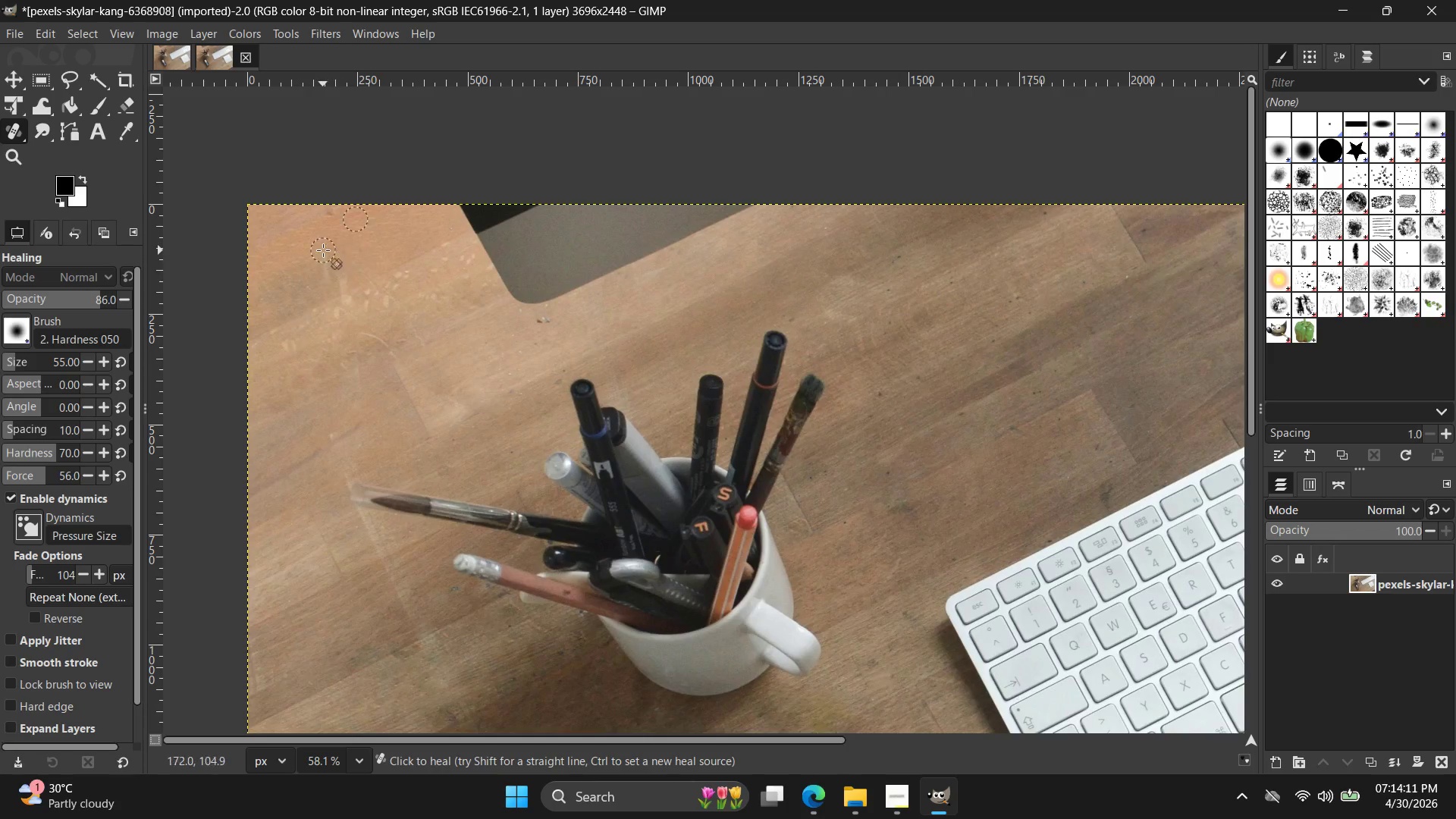 
hold_key(key=ControlLeft, duration=0.42)
left_click_drag(start_coordinate=[286, 239], to_coordinate=[286, 244])
 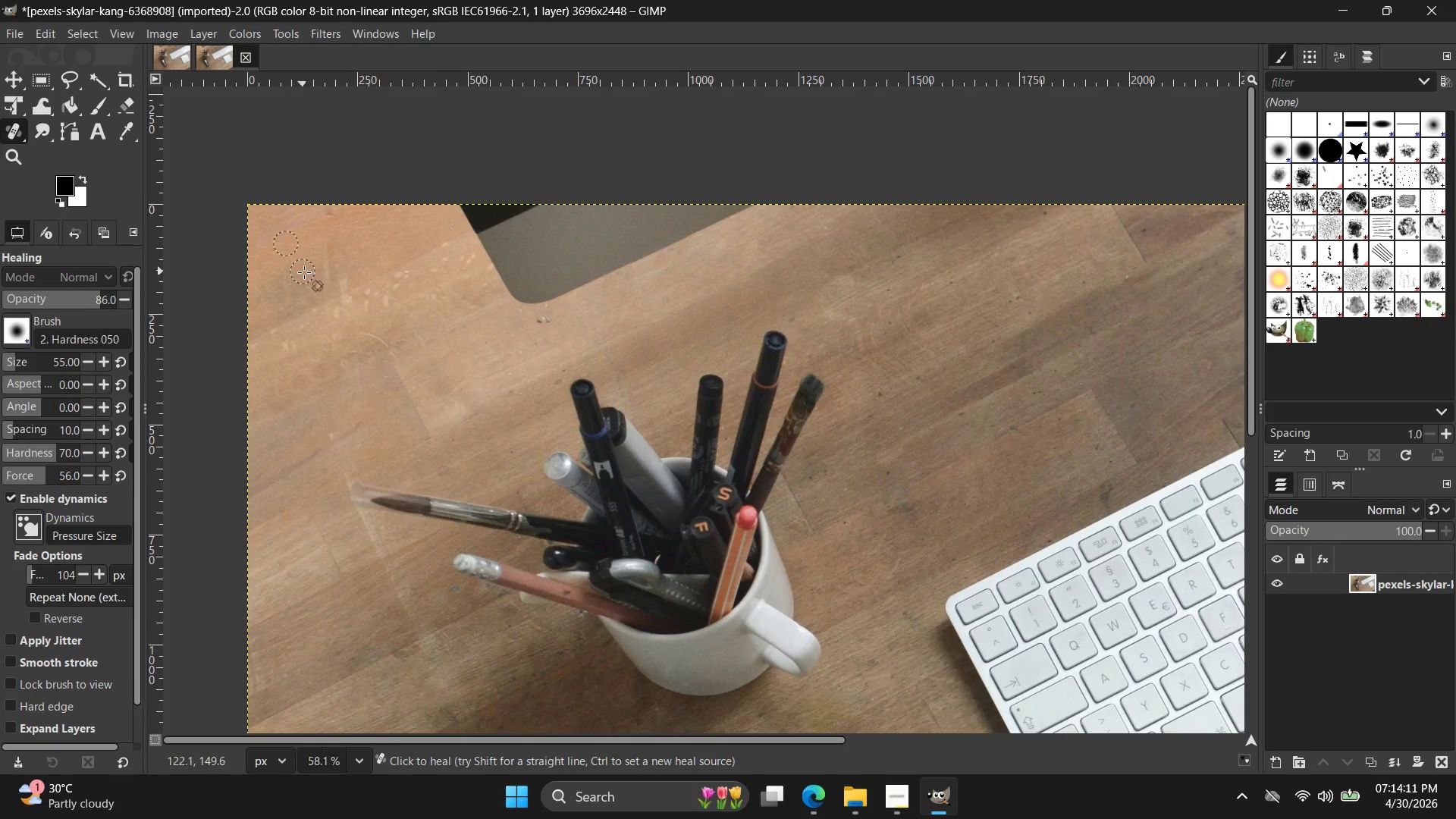 
left_click_drag(start_coordinate=[307, 272], to_coordinate=[405, 271])
 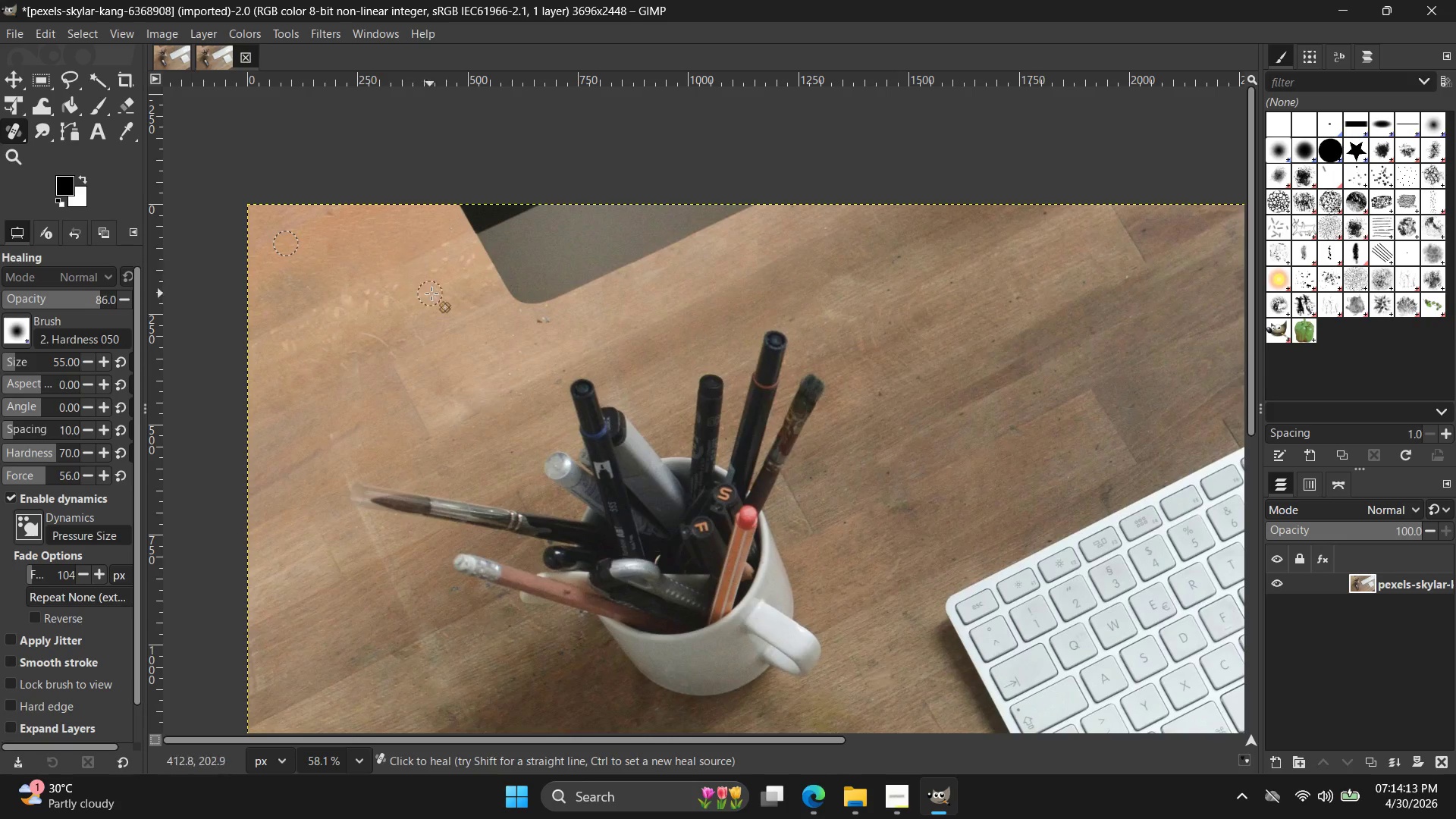 
hold_key(key=ControlLeft, duration=0.41)
 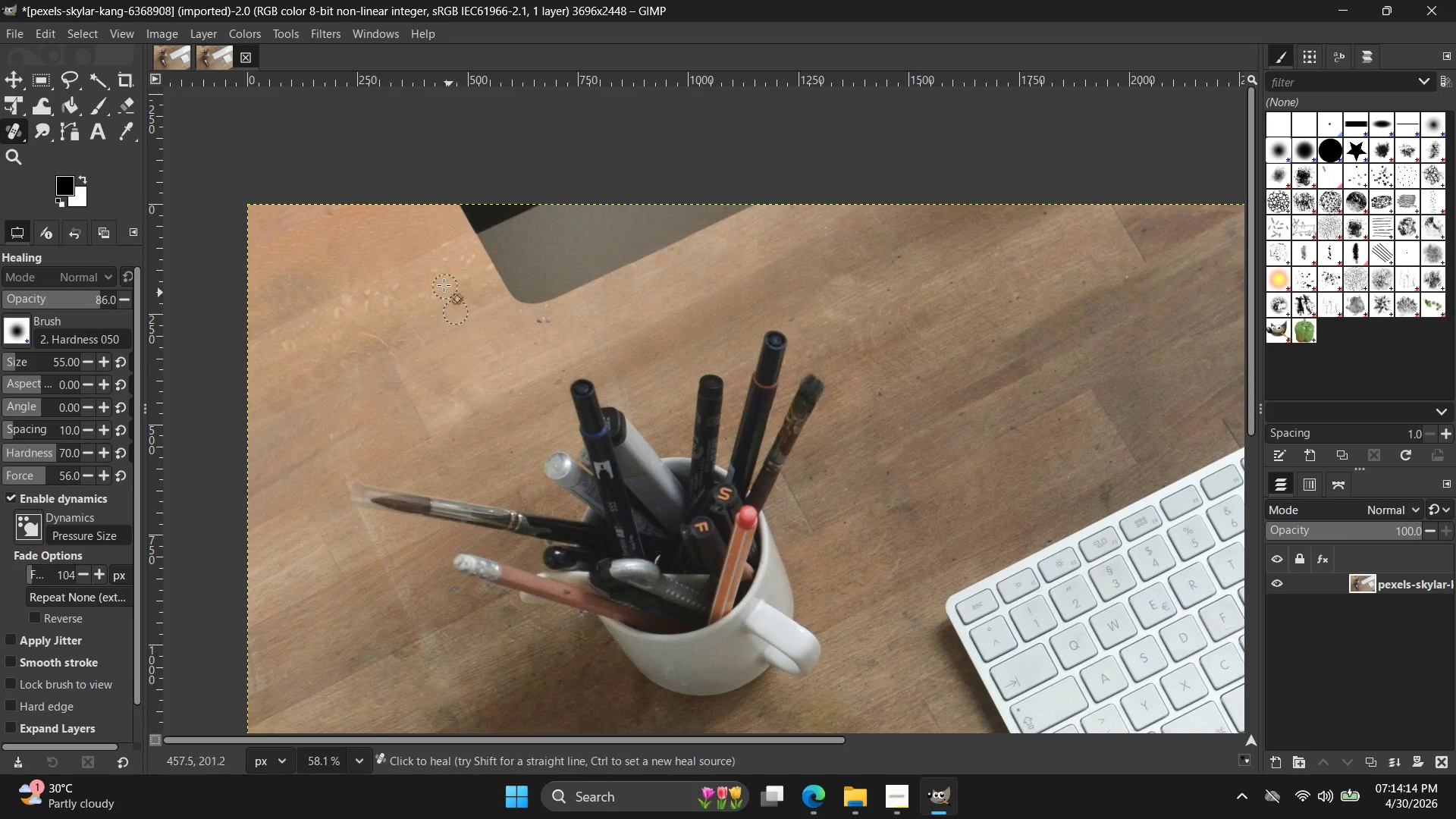 
left_click_drag(start_coordinate=[438, 285], to_coordinate=[366, 312])
 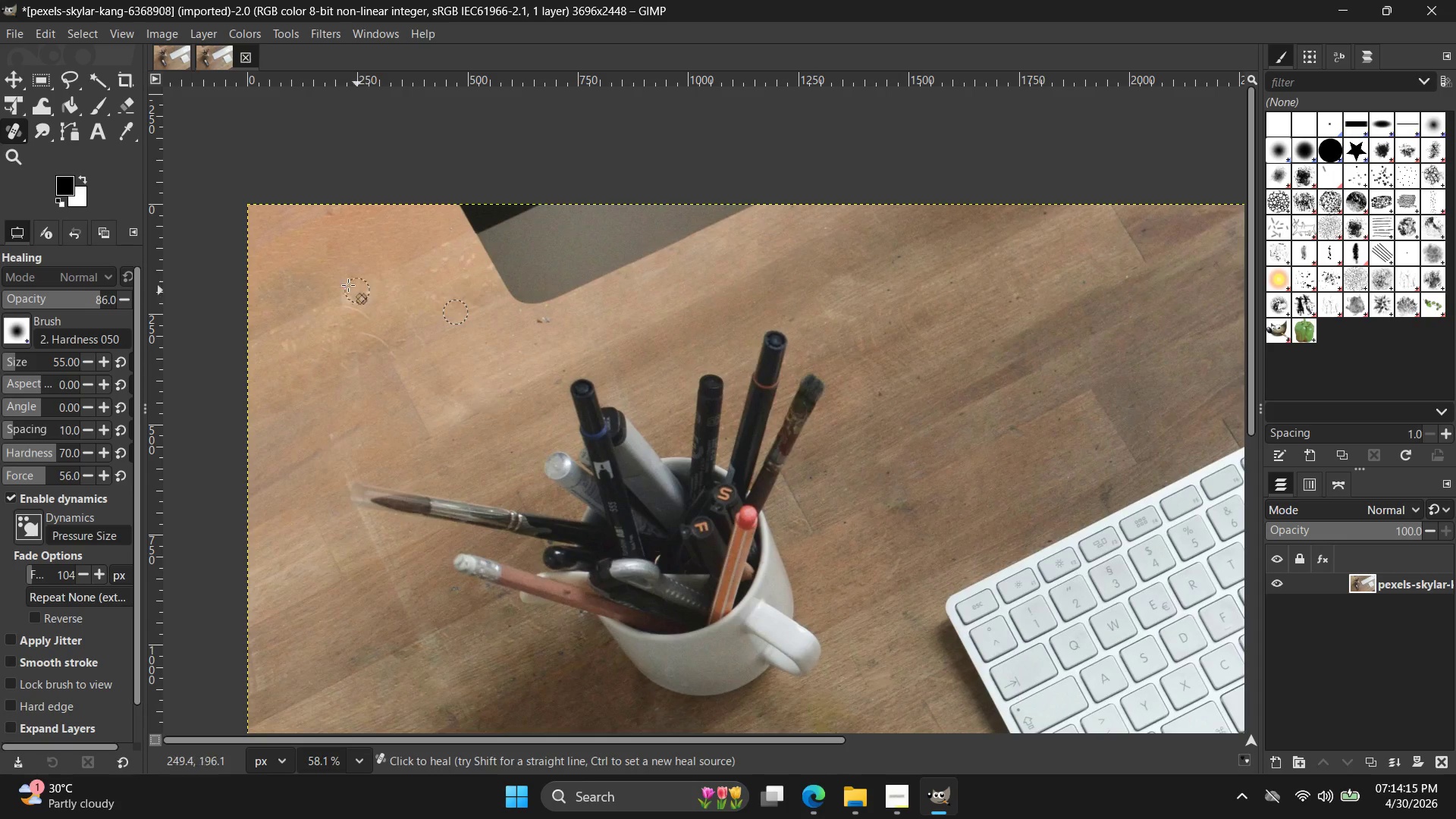 
hold_key(key=ControlLeft, duration=0.33)
left_click([340, 265])
 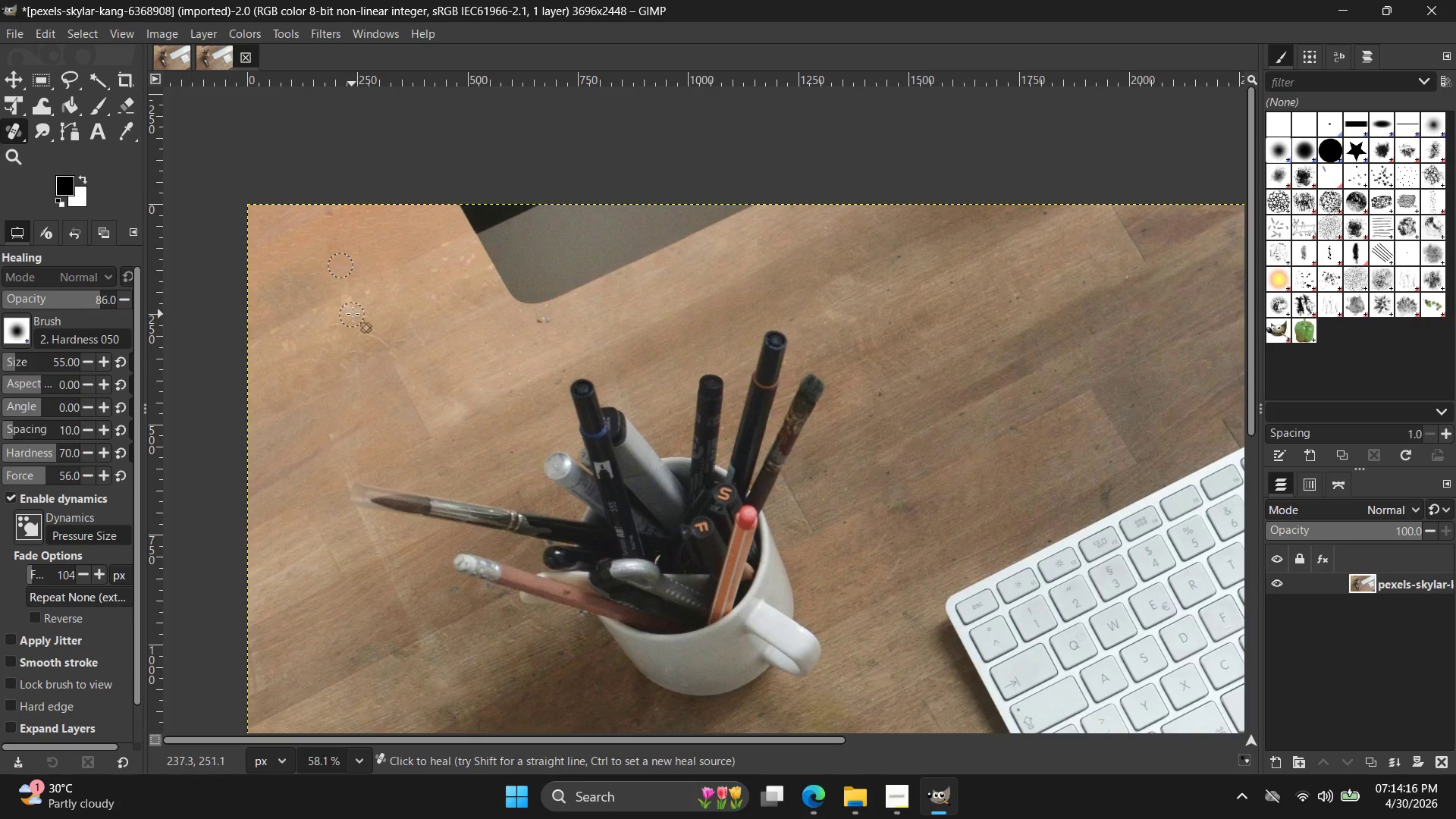 
left_click_drag(start_coordinate=[353, 314], to_coordinate=[425, 275])
 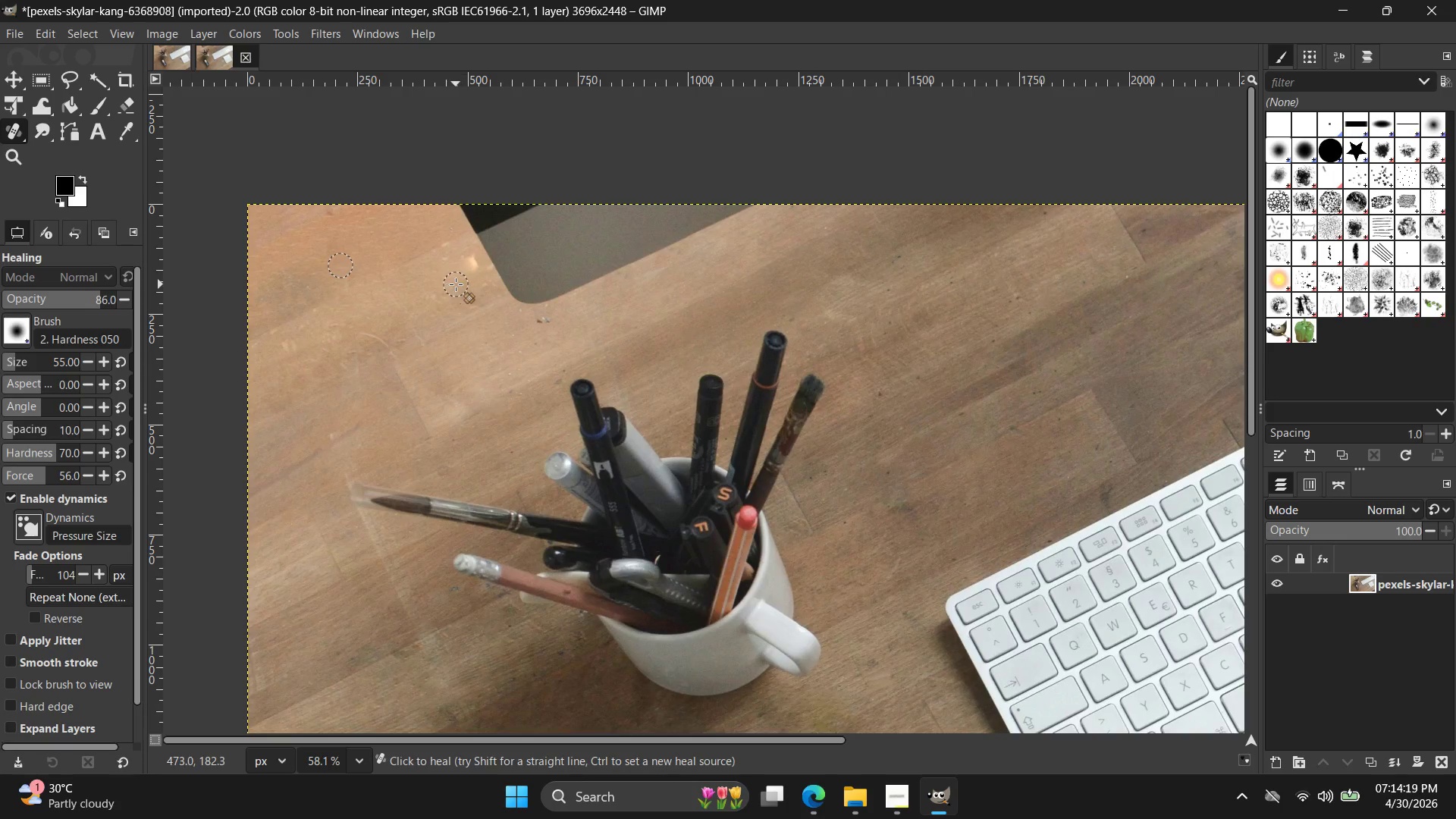 
hold_key(key=ControlLeft, duration=0.31)
 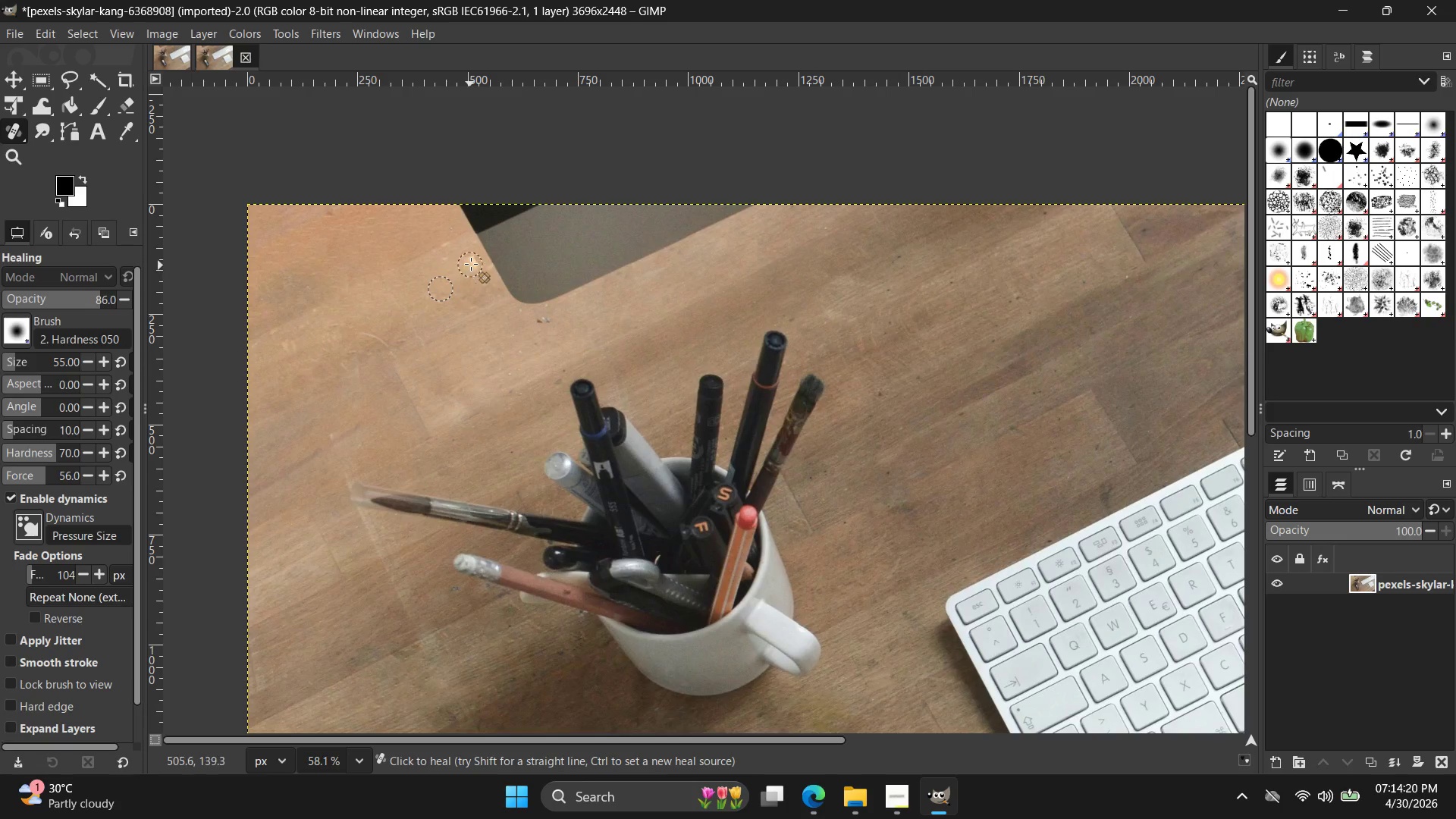 
left_click_drag(start_coordinate=[471, 264], to_coordinate=[478, 264])
 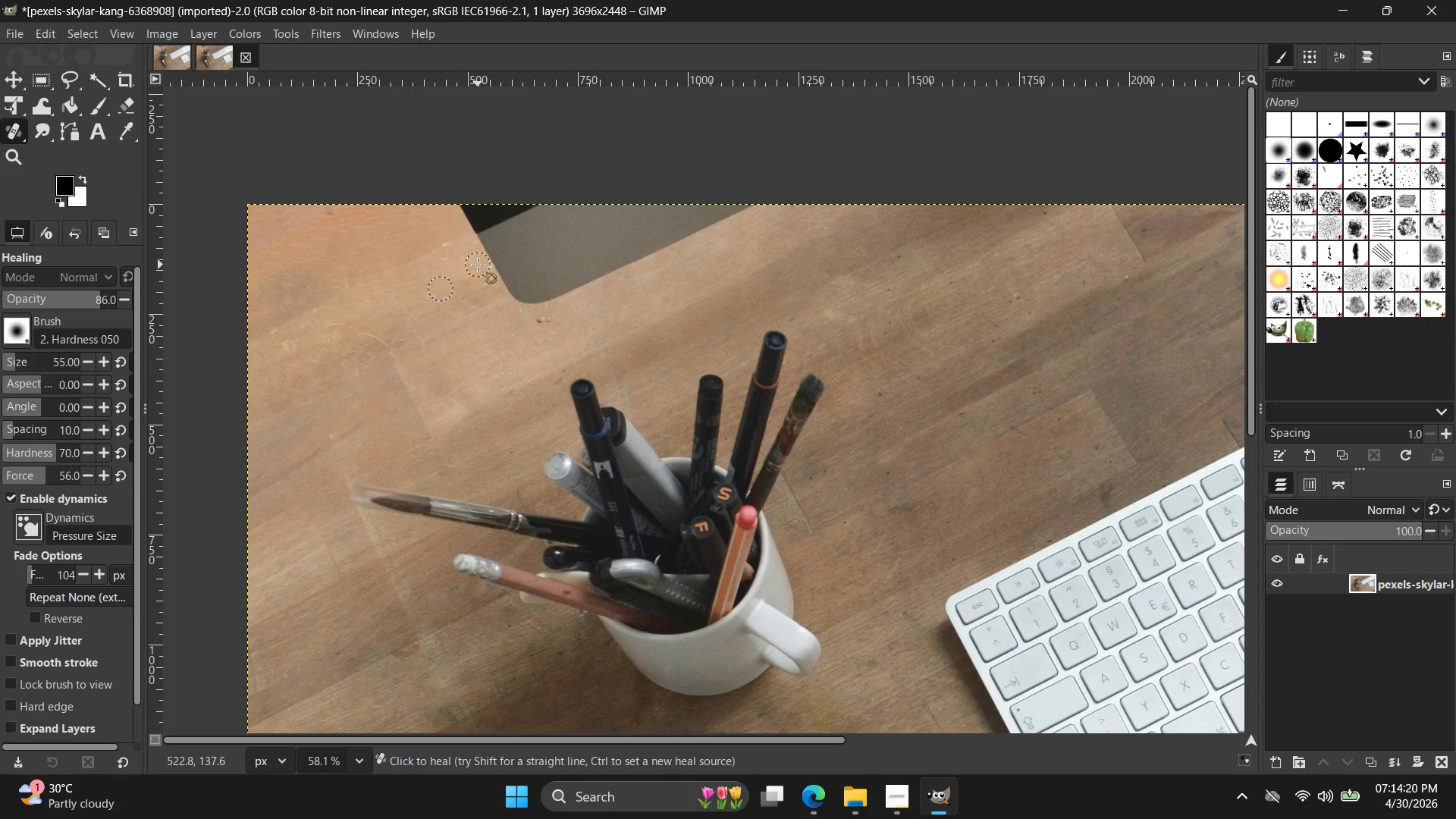 
left_click_drag(start_coordinate=[478, 265], to_coordinate=[474, 265])
 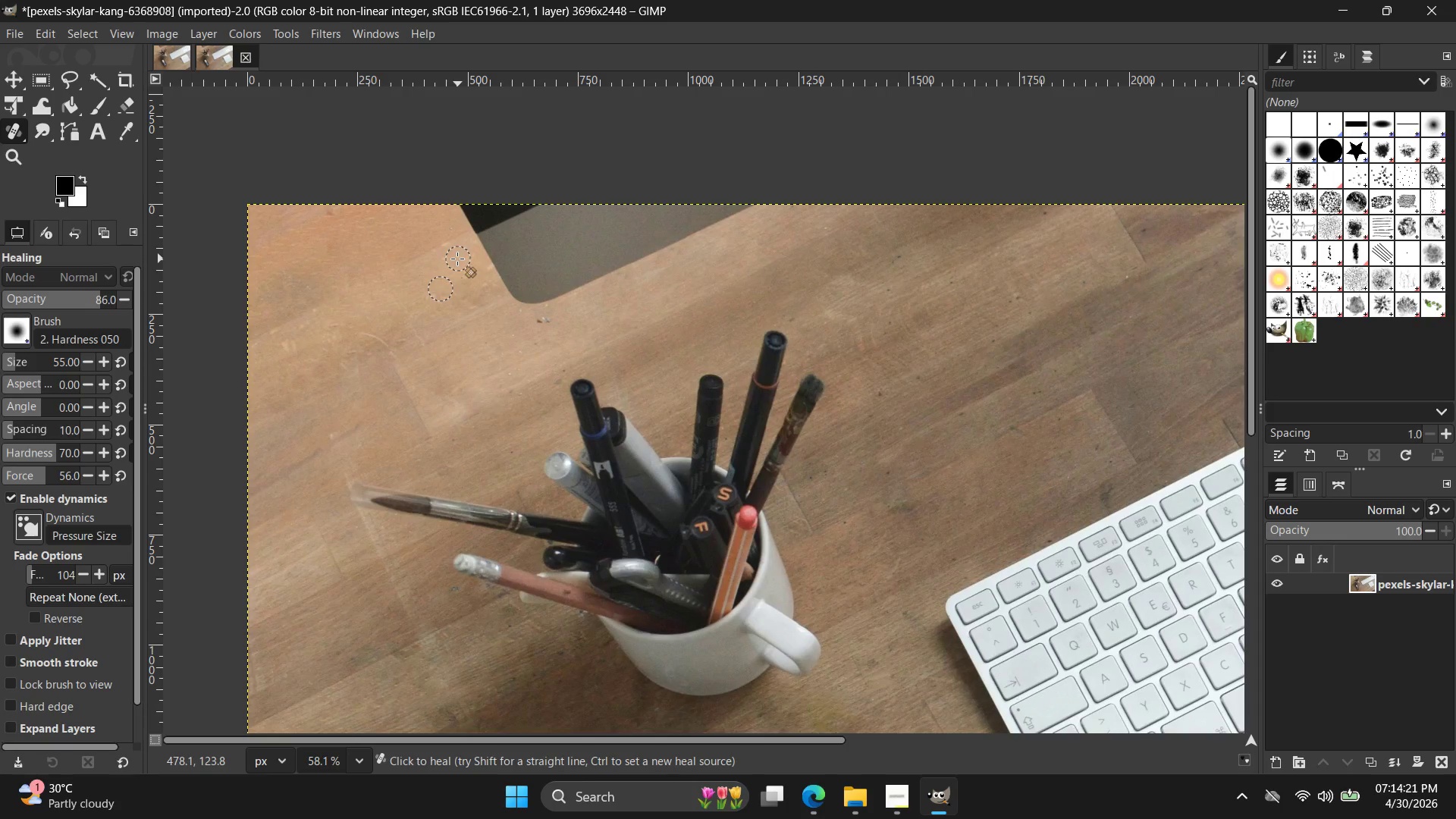 
left_click_drag(start_coordinate=[446, 260], to_coordinate=[448, 256])
 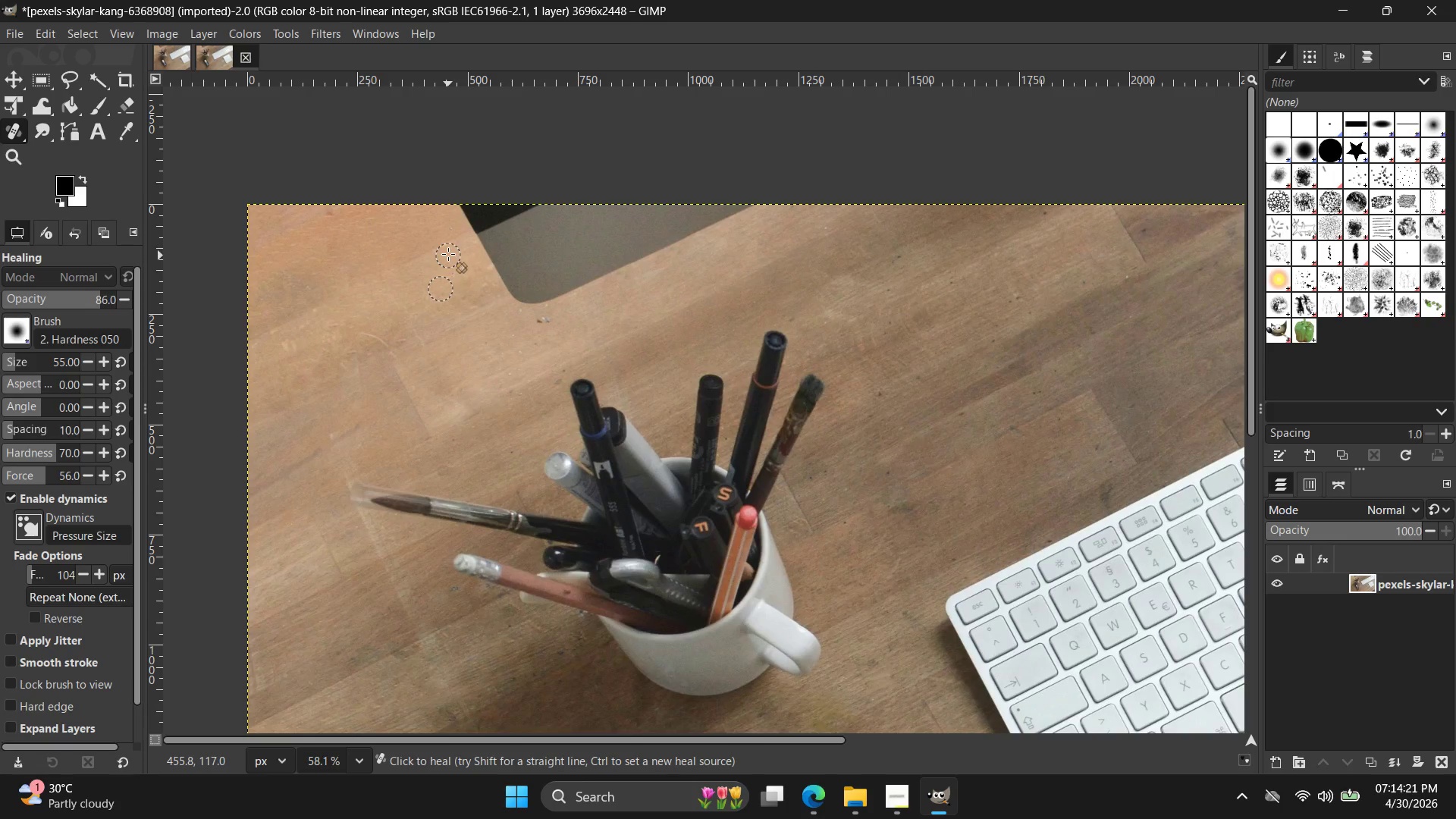 
triple_click([448, 253])
 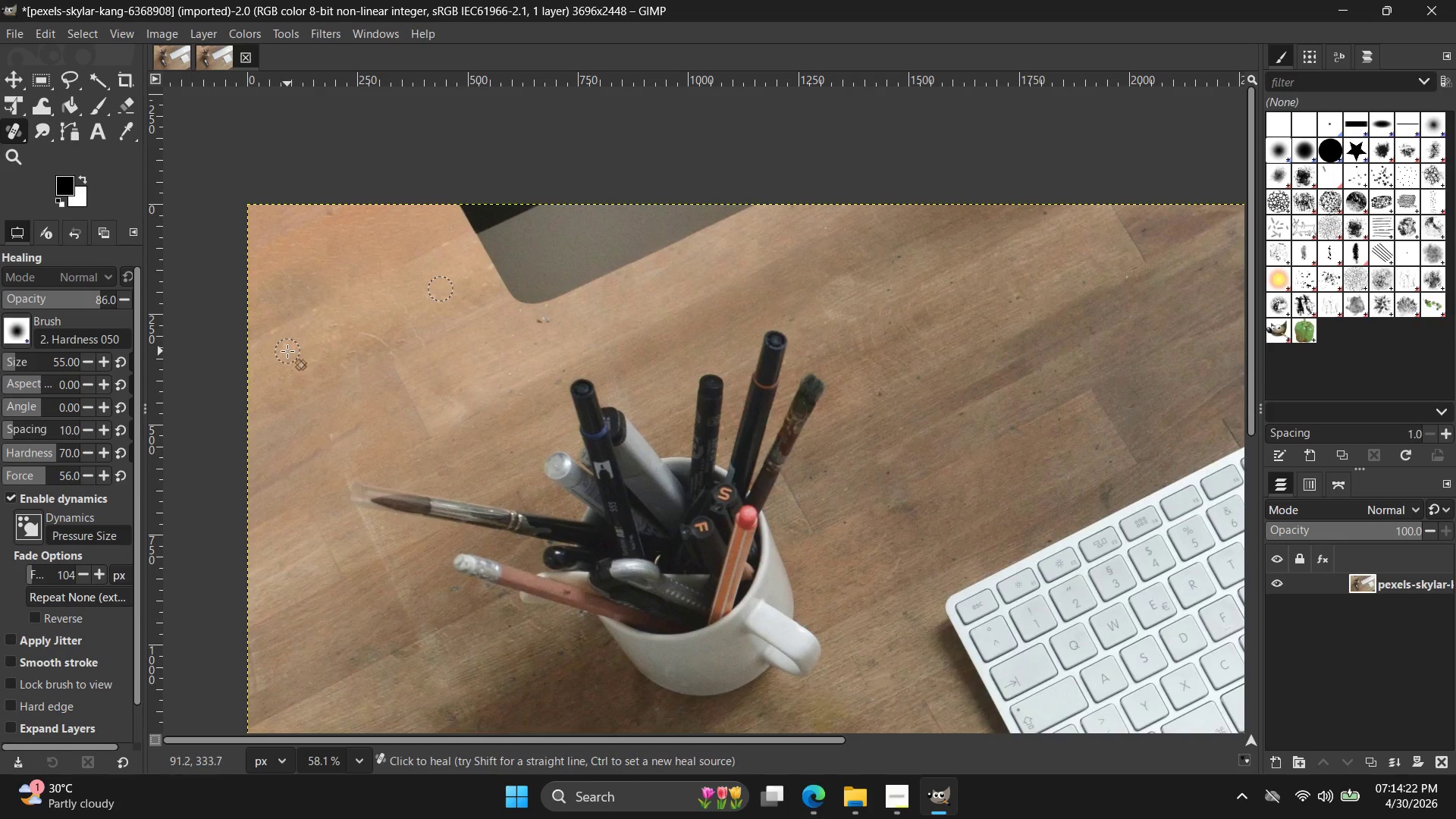 
left_click_drag(start_coordinate=[287, 344], to_coordinate=[296, 341])
 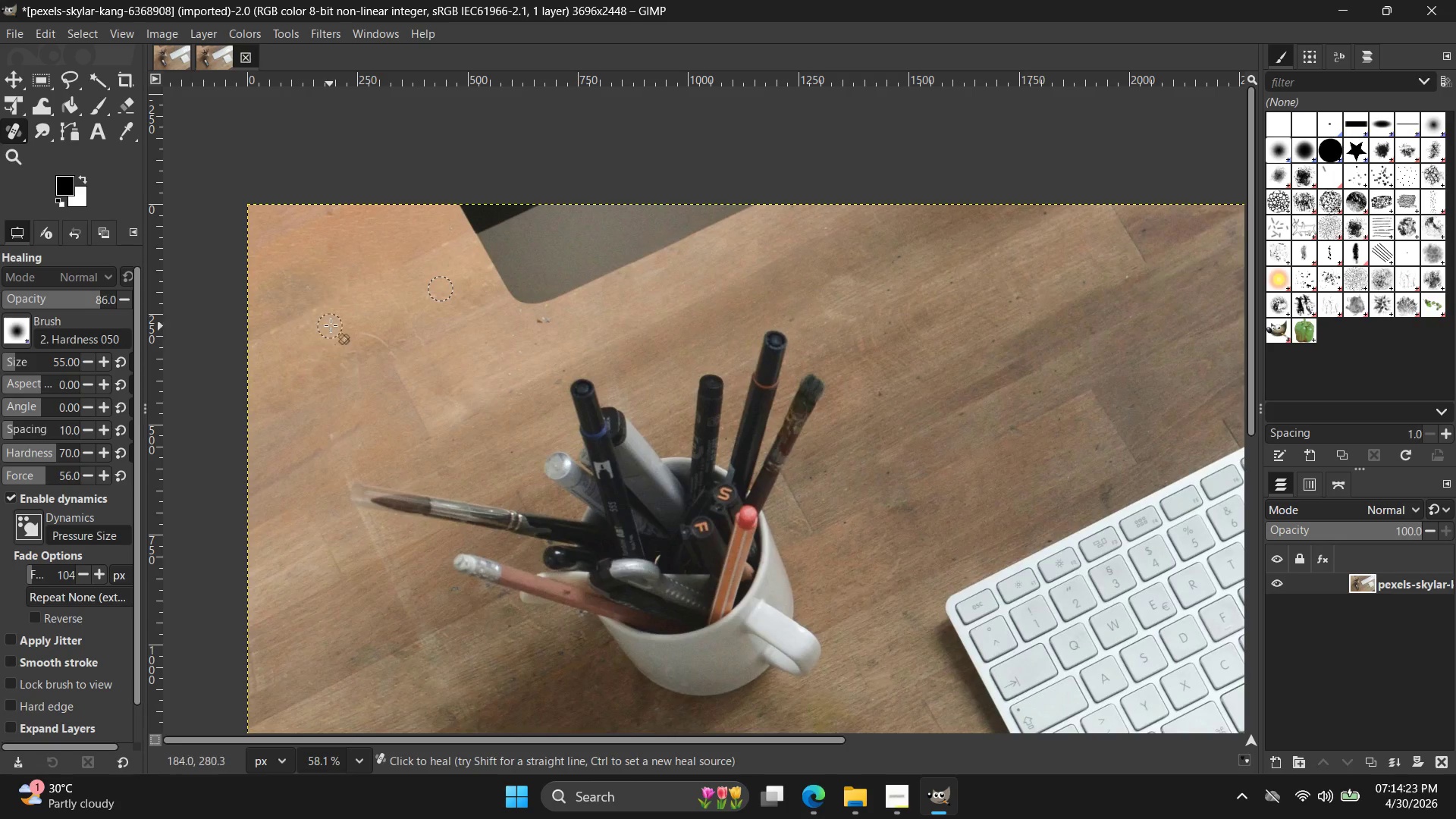 
left_click_drag(start_coordinate=[331, 325], to_coordinate=[336, 325])
 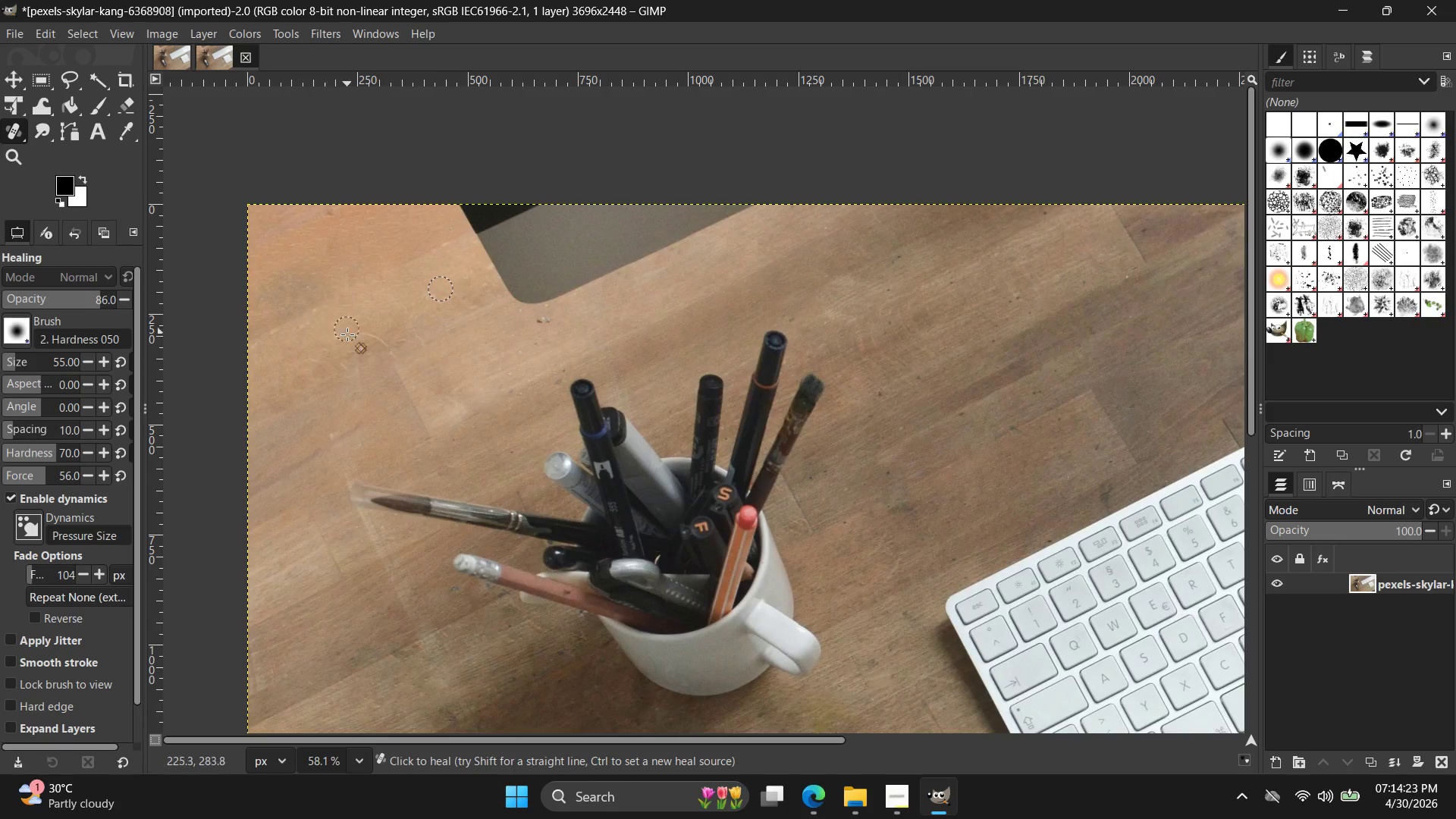 
left_click_drag(start_coordinate=[345, 337], to_coordinate=[303, 339])
 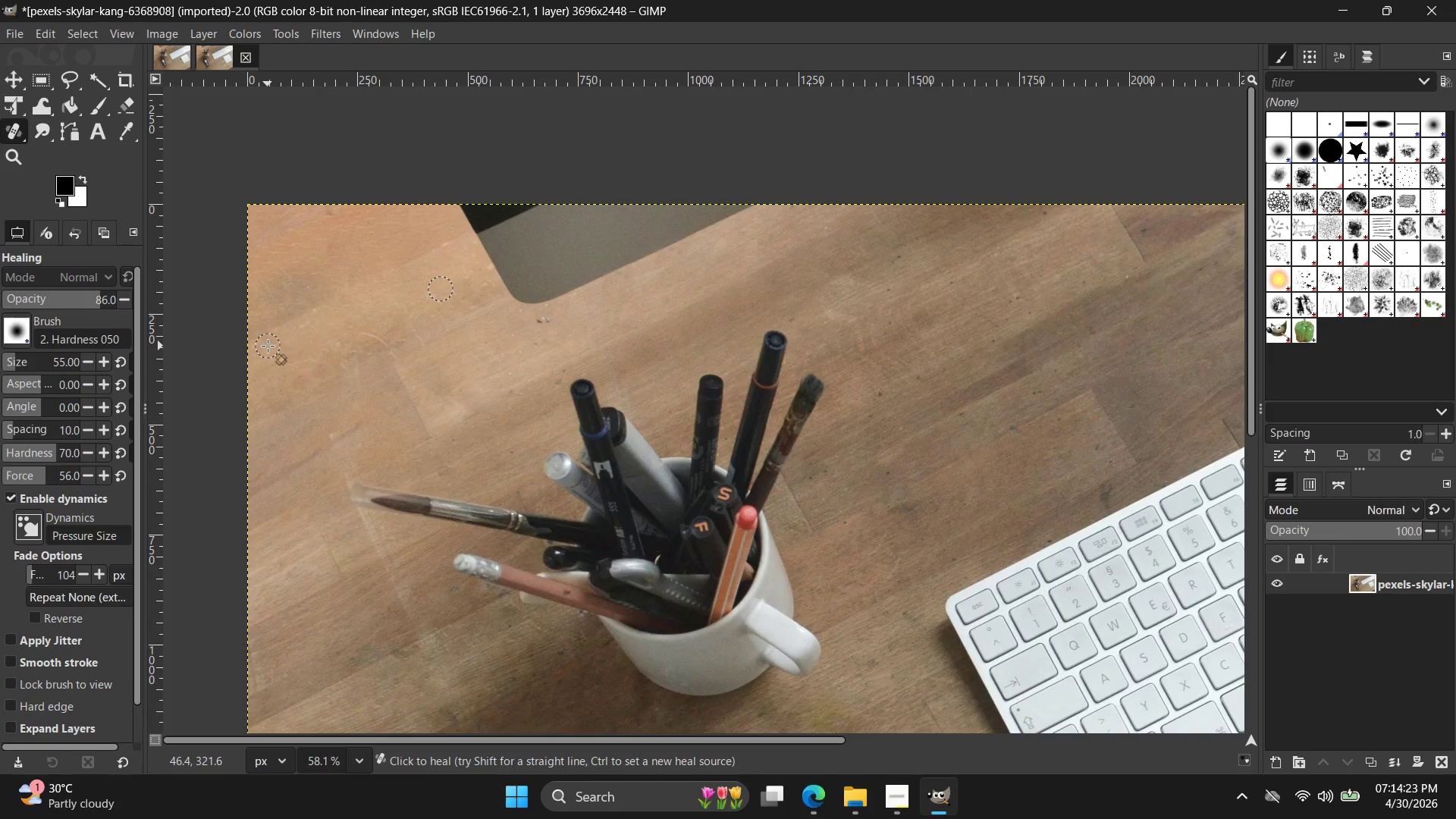 
left_click_drag(start_coordinate=[302, 341], to_coordinate=[319, 340])
 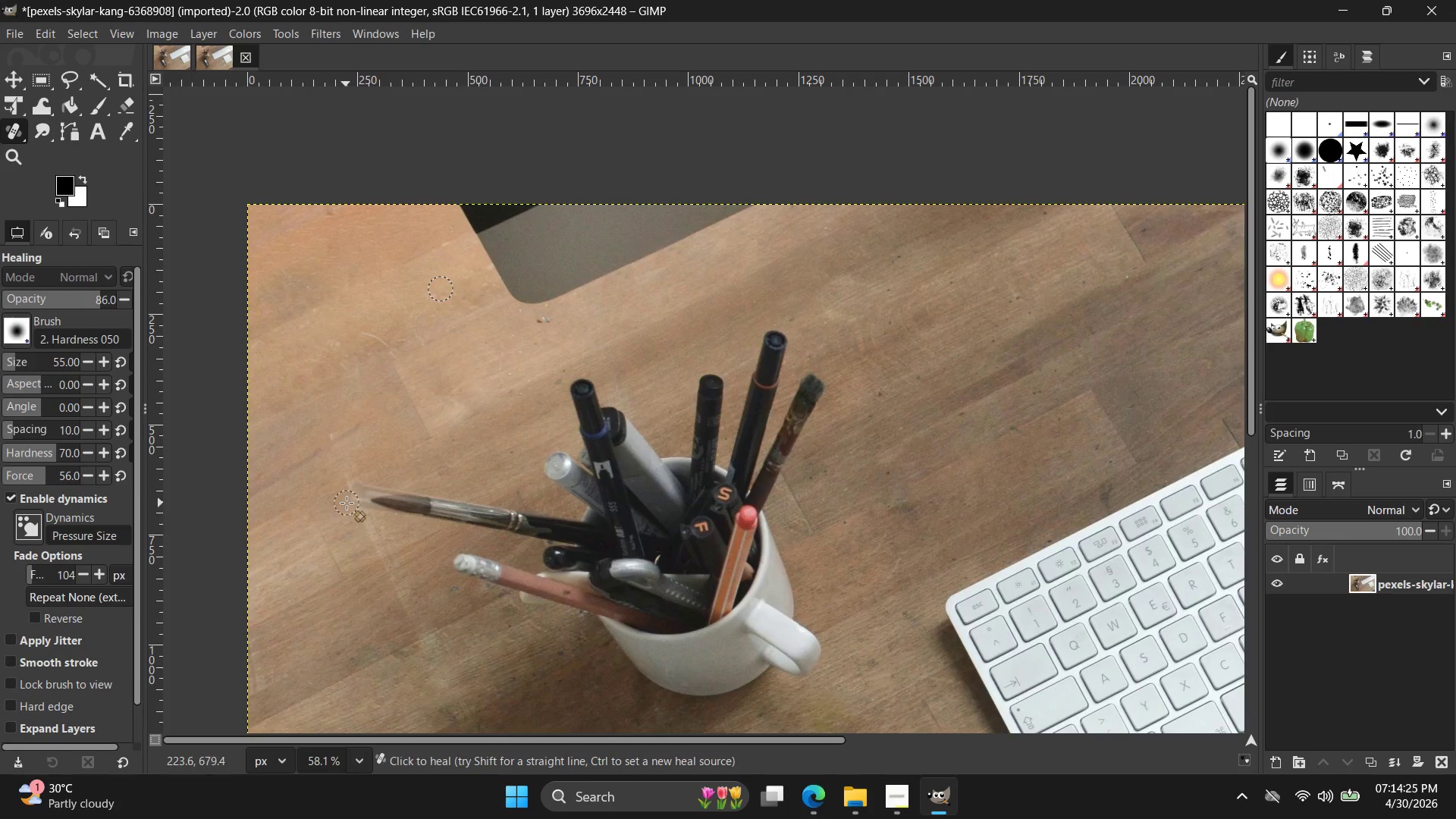 
left_click_drag(start_coordinate=[375, 536], to_coordinate=[364, 540])
 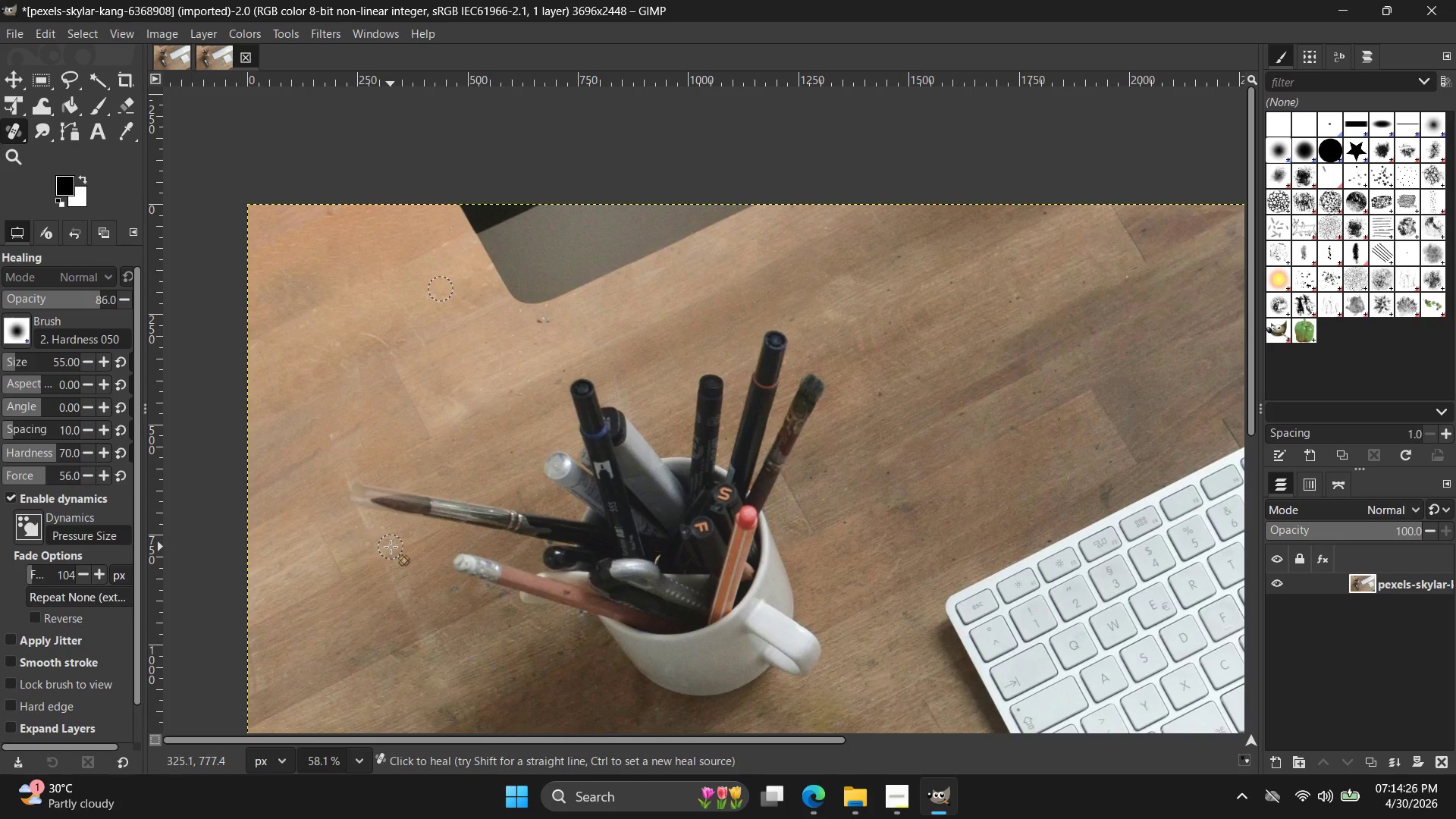 
key(Control+ControlLeft)
 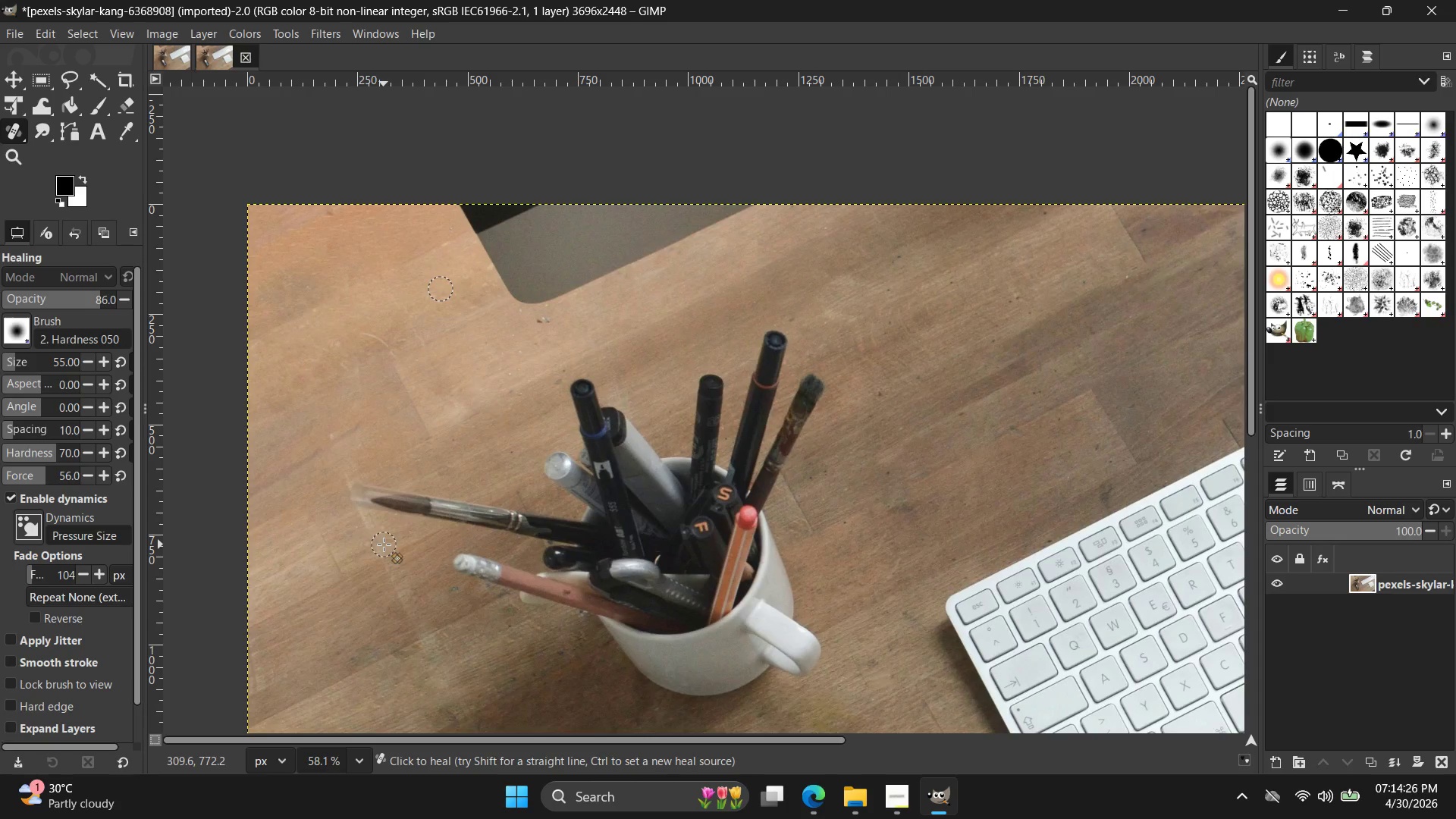 
left_click_drag(start_coordinate=[374, 538], to_coordinate=[376, 531])
 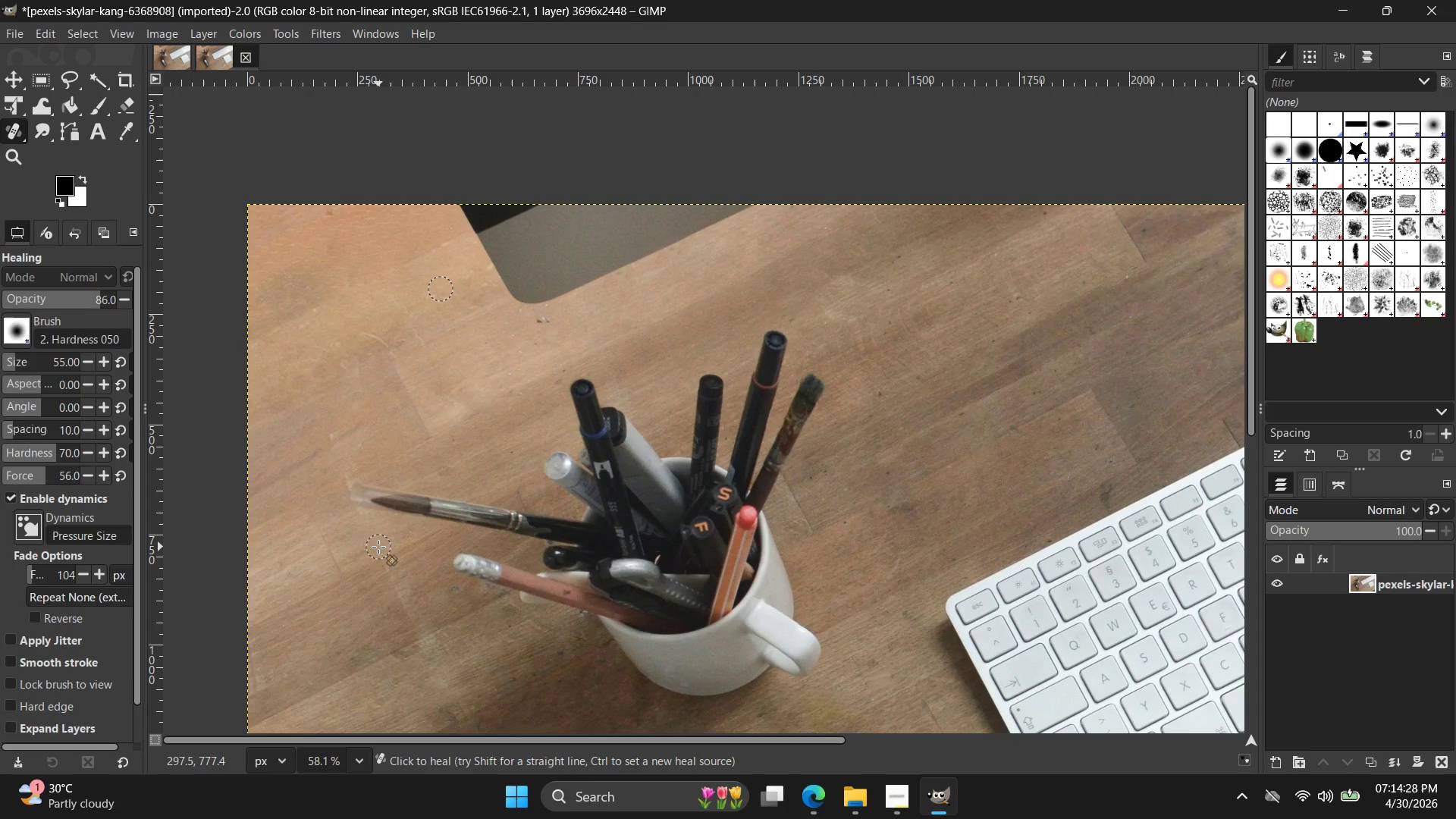 
left_click_drag(start_coordinate=[377, 547], to_coordinate=[372, 546])
 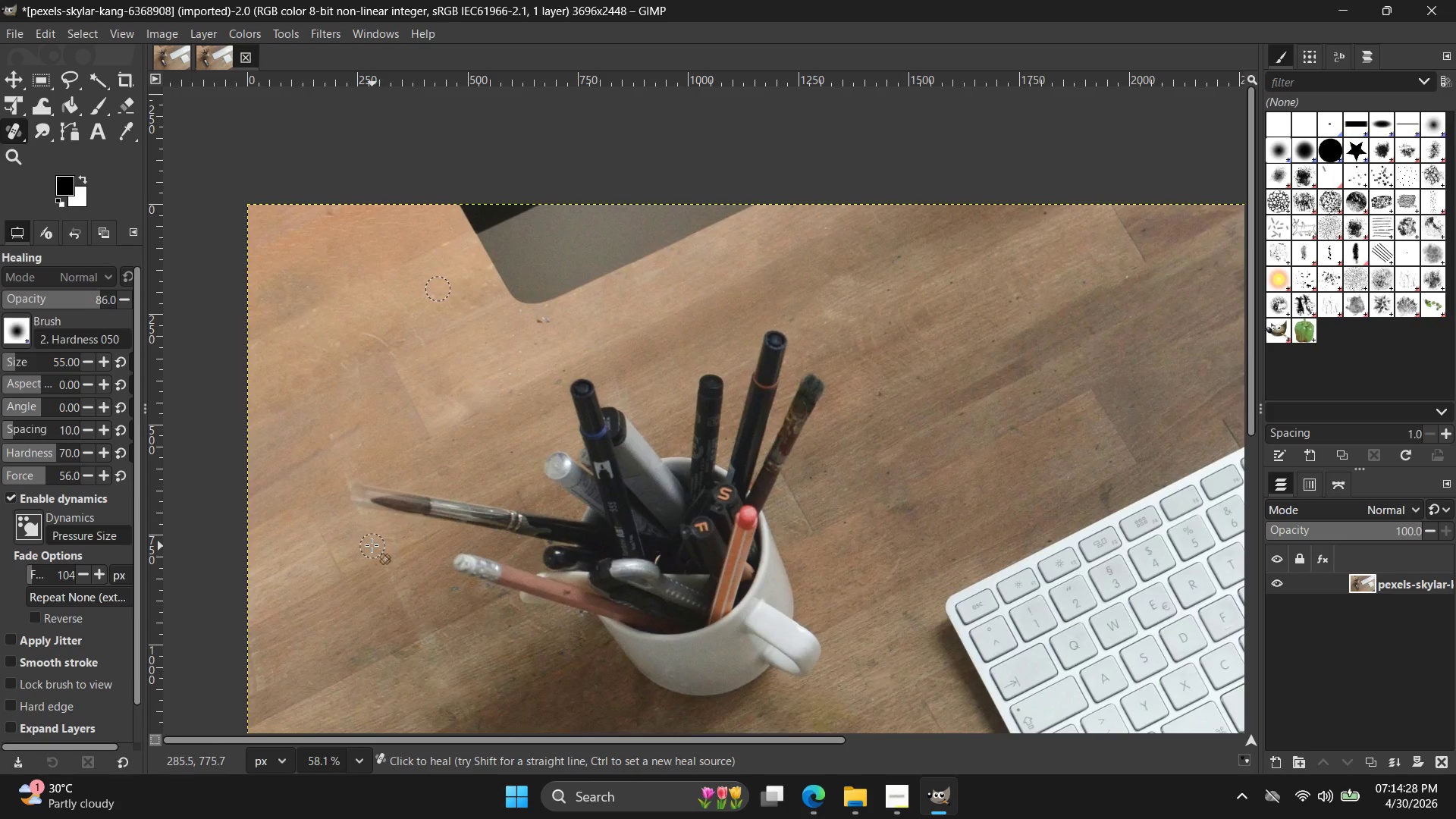 
triple_click([372, 545])
 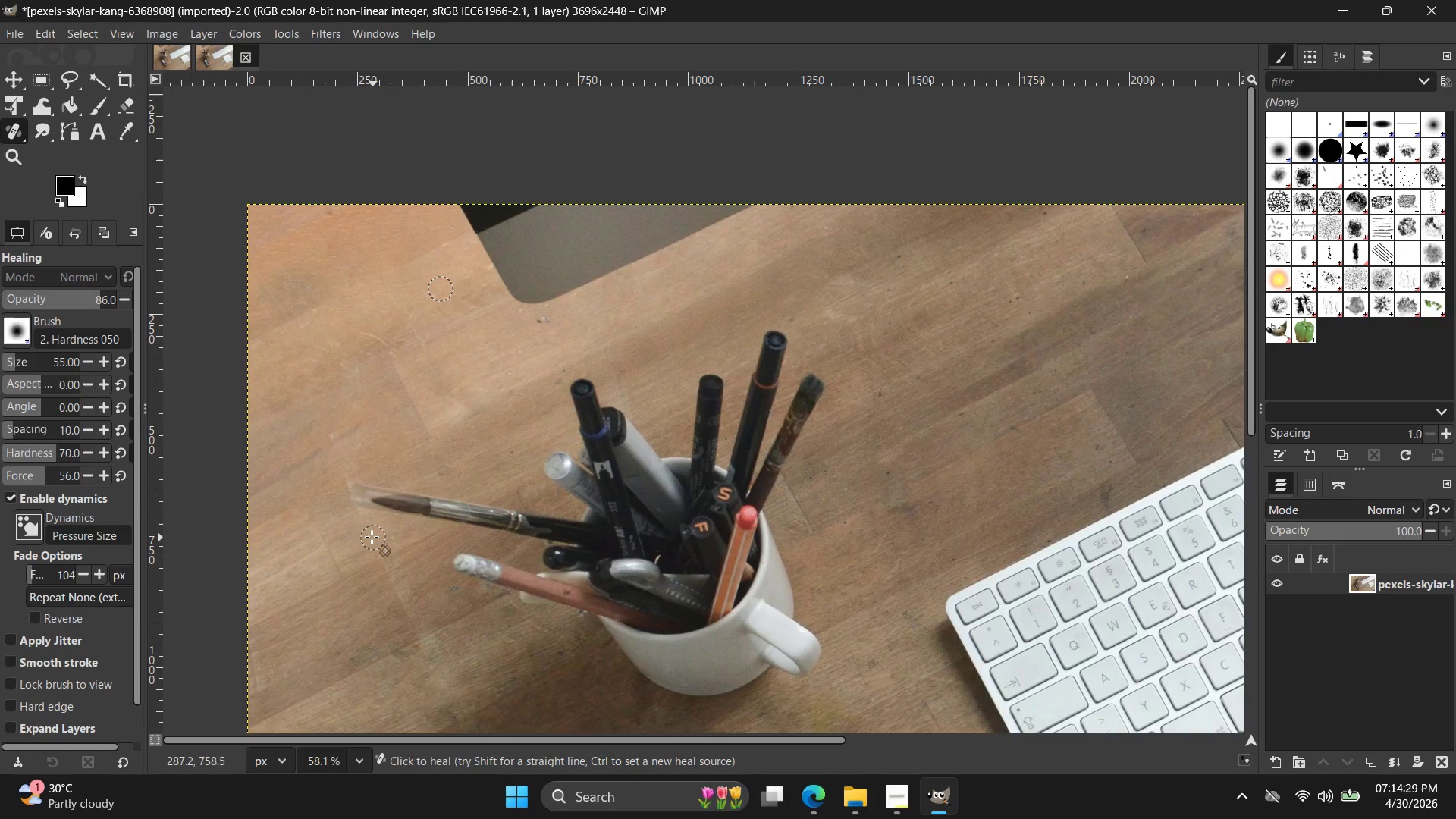 
left_click_drag(start_coordinate=[369, 526], to_coordinate=[356, 516])
 